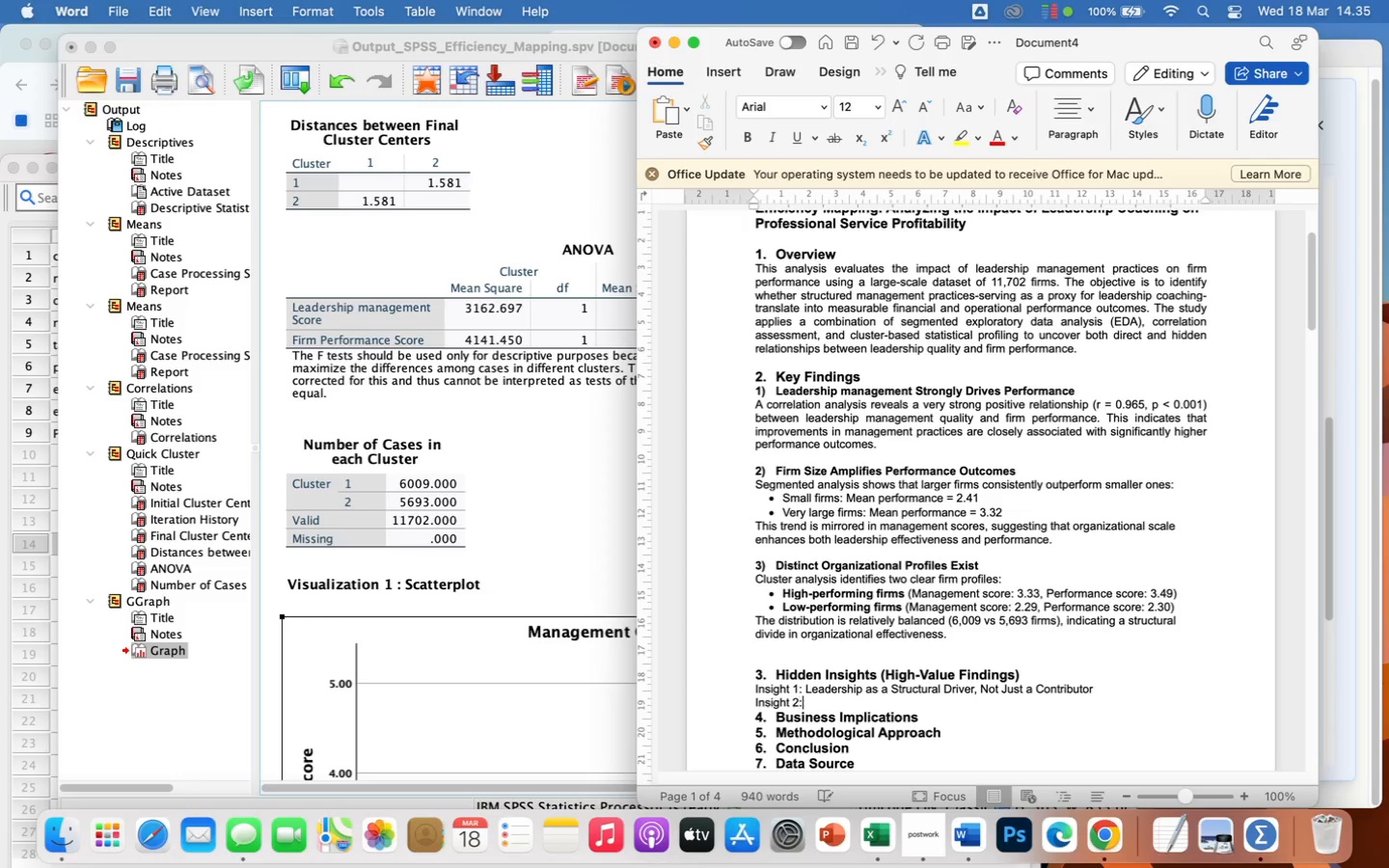 
key(ArrowRight)
 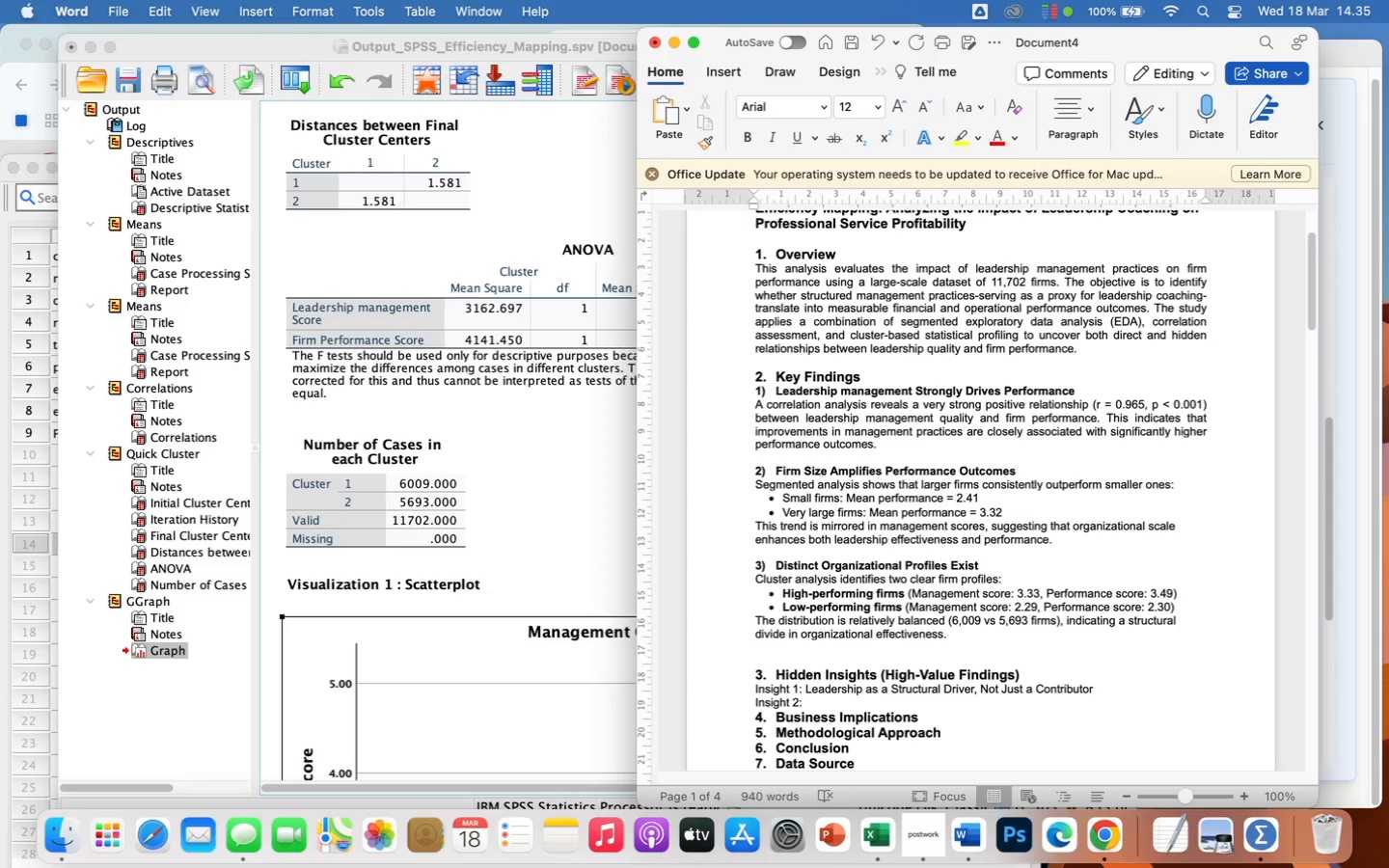 
type( Performance Gains)
 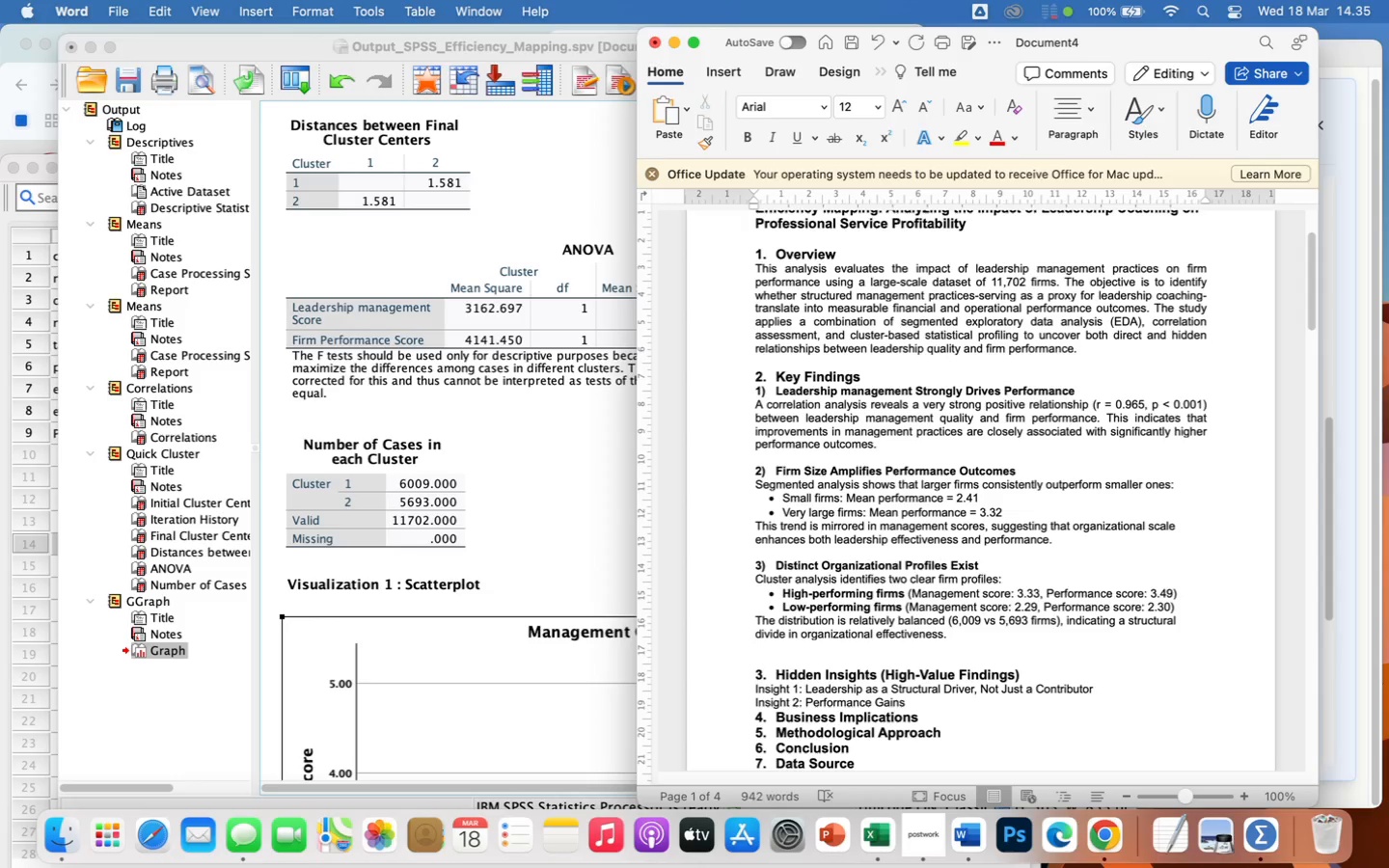 
type( Scale with Organizational Complexity)
 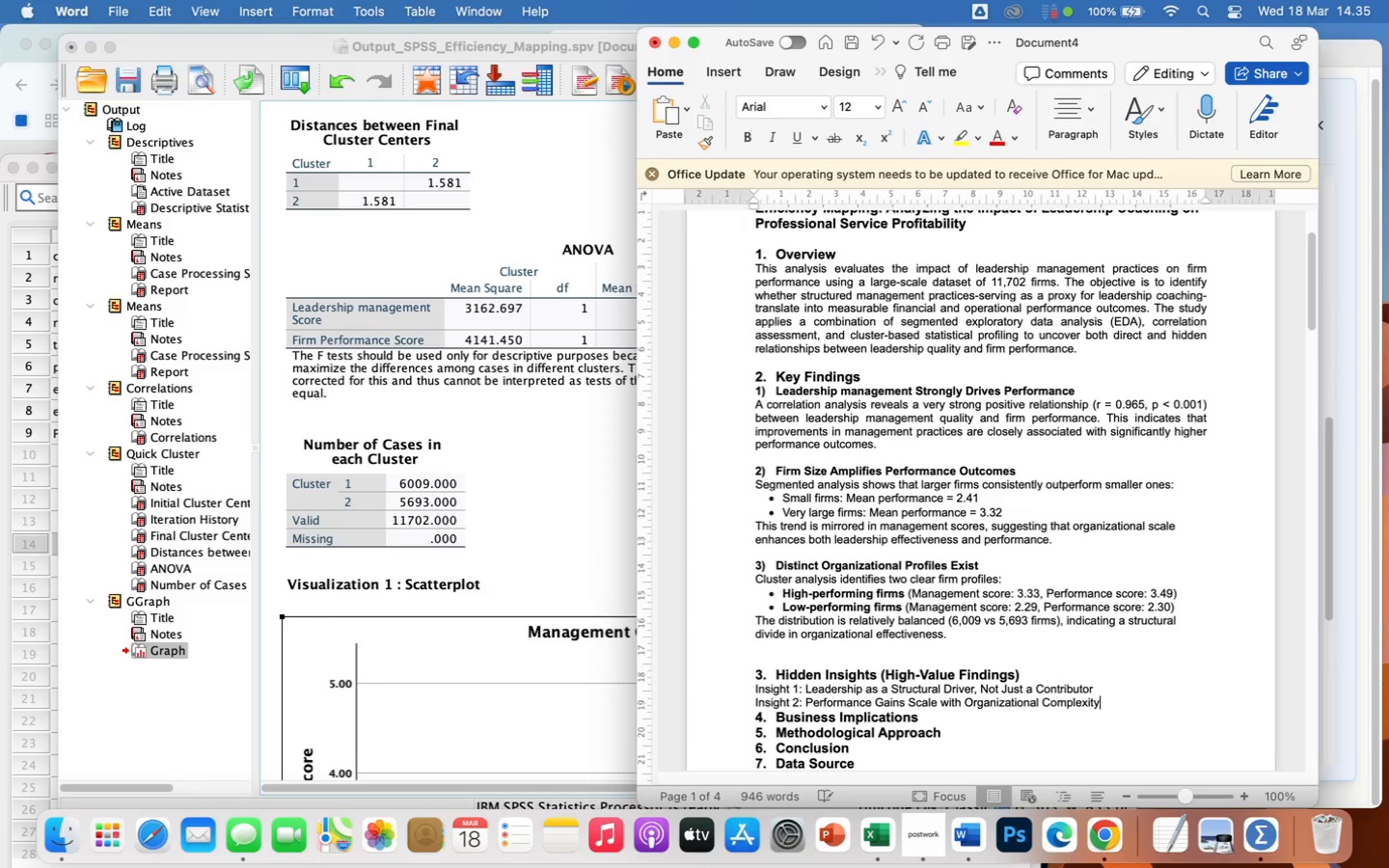 
key(Enter)
 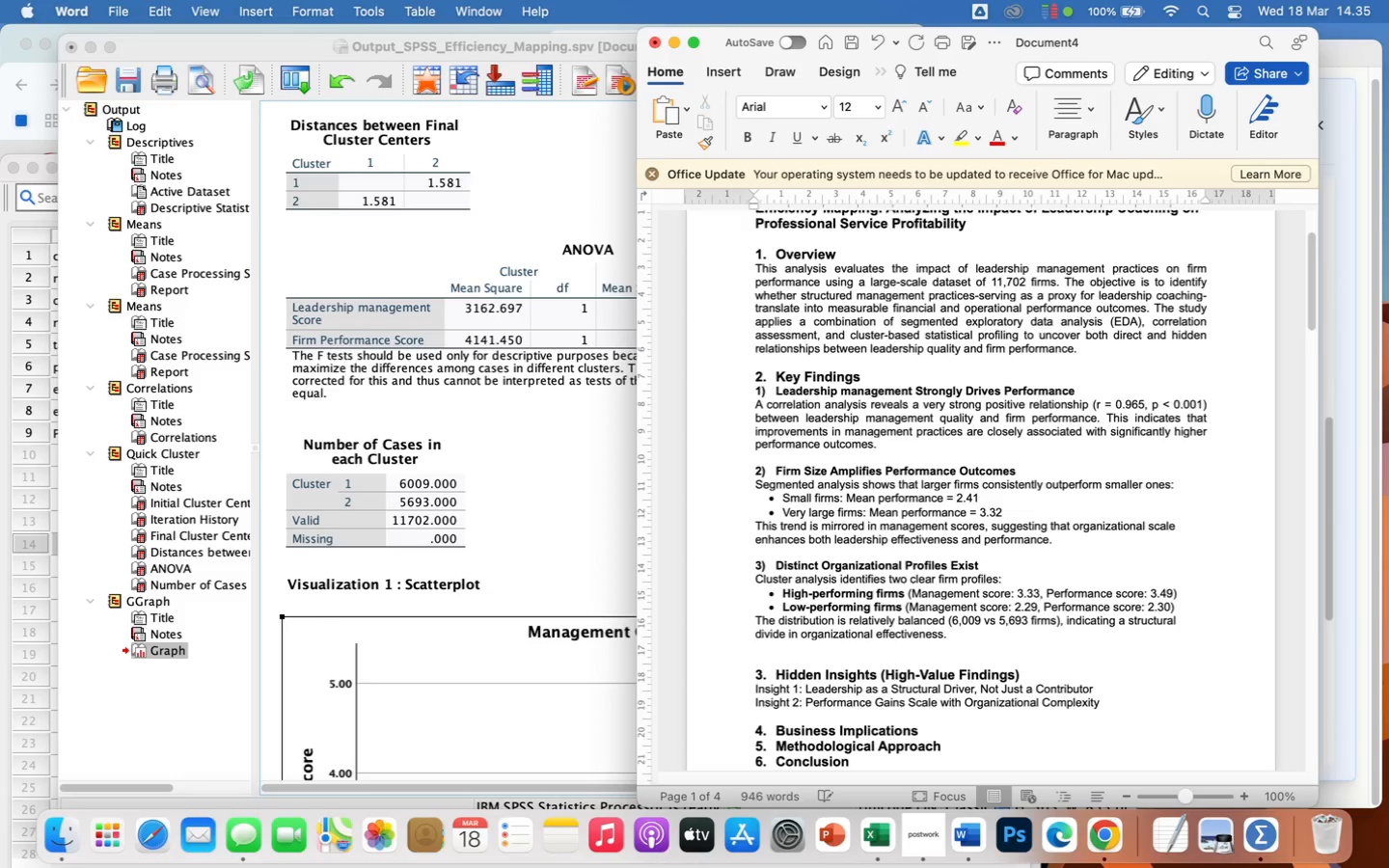 
type(Insight 3: Firms Operate in Two Distr)
 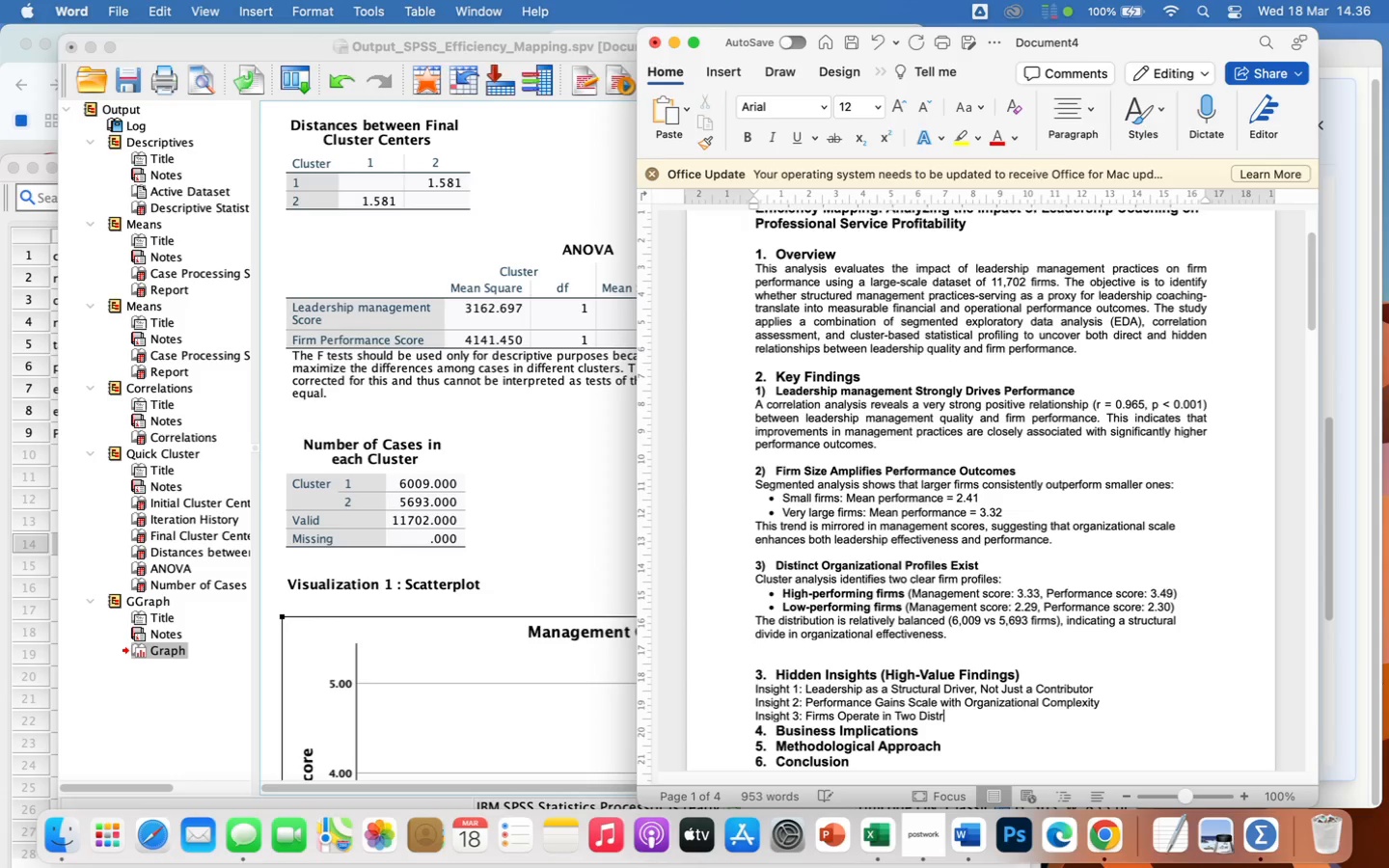 
wait(7.38)
 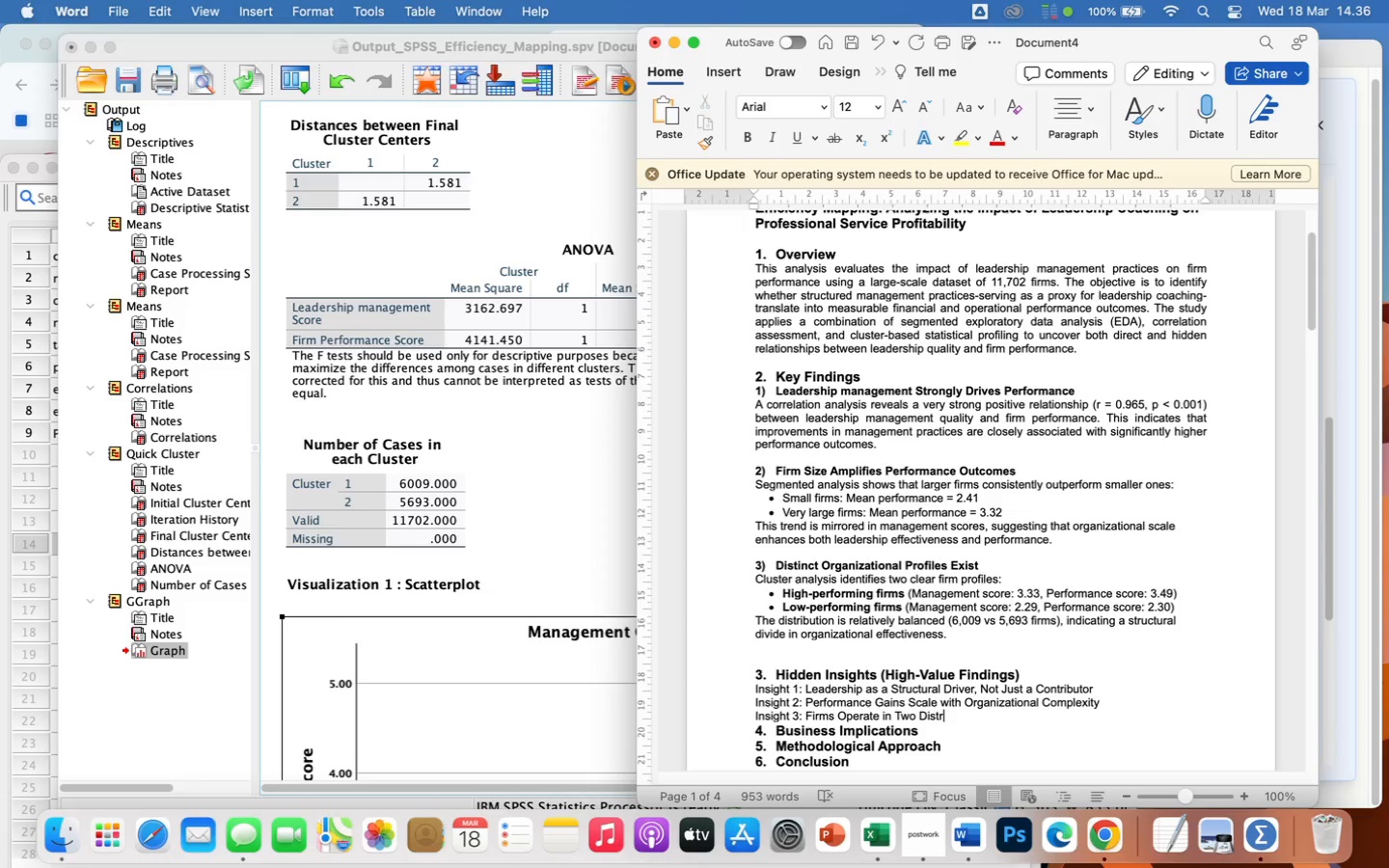 
key(Backspace)
key(Backspace)
type(tinct Performance States)
 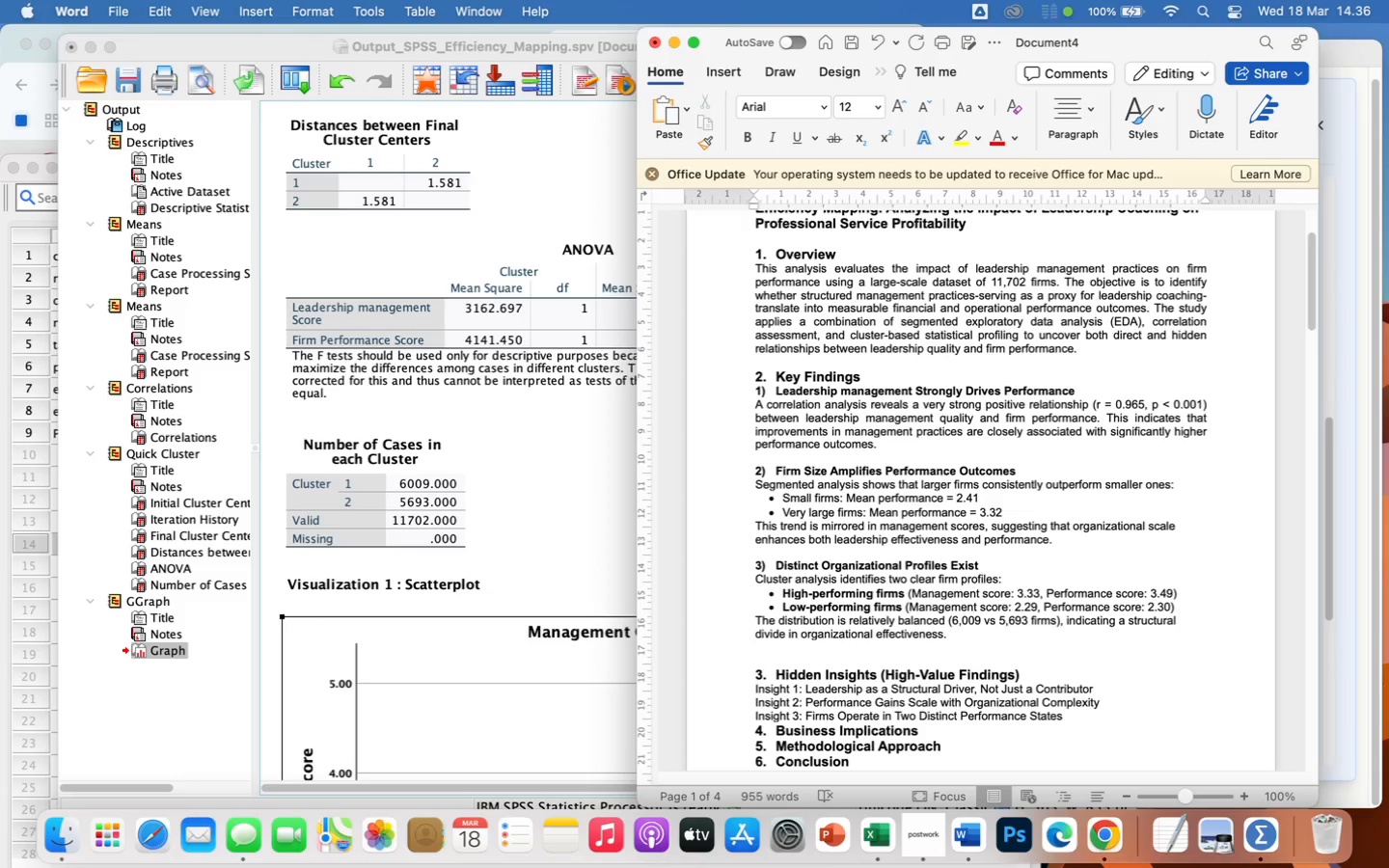 
key(Enter)
 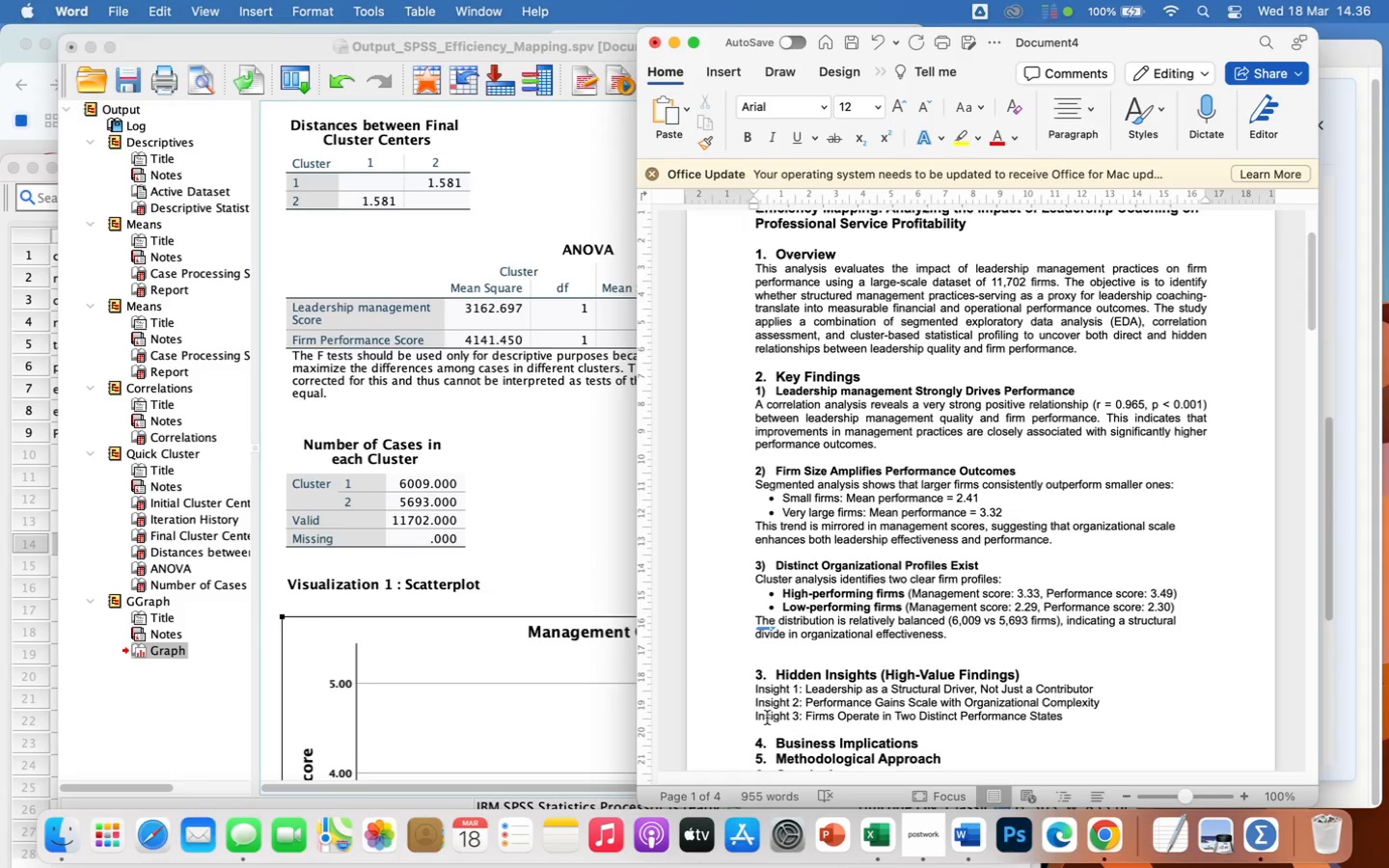 
left_click_drag(start_coordinate=[753, 690], to_coordinate=[1089, 723])
 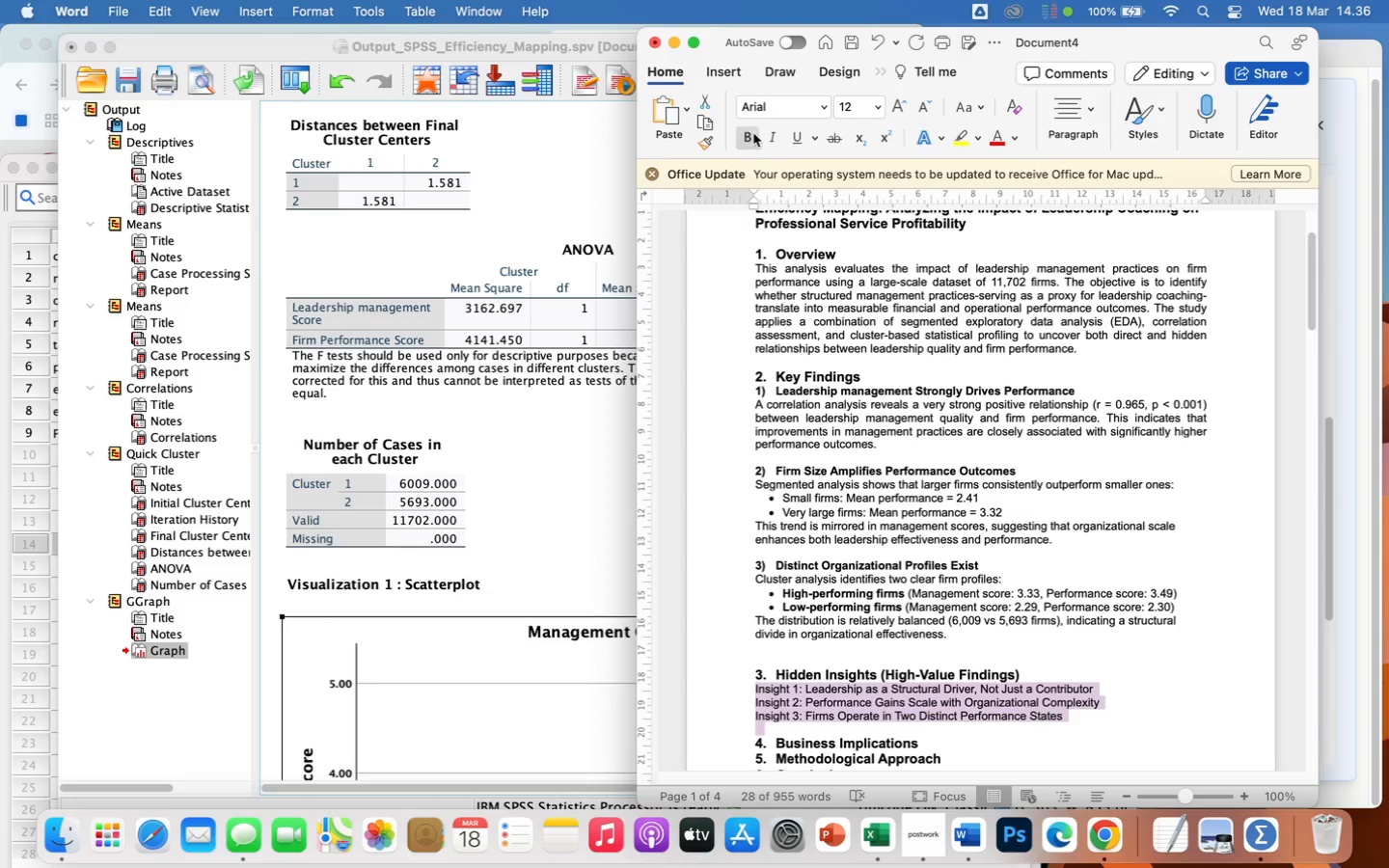 
left_click([750, 130])
 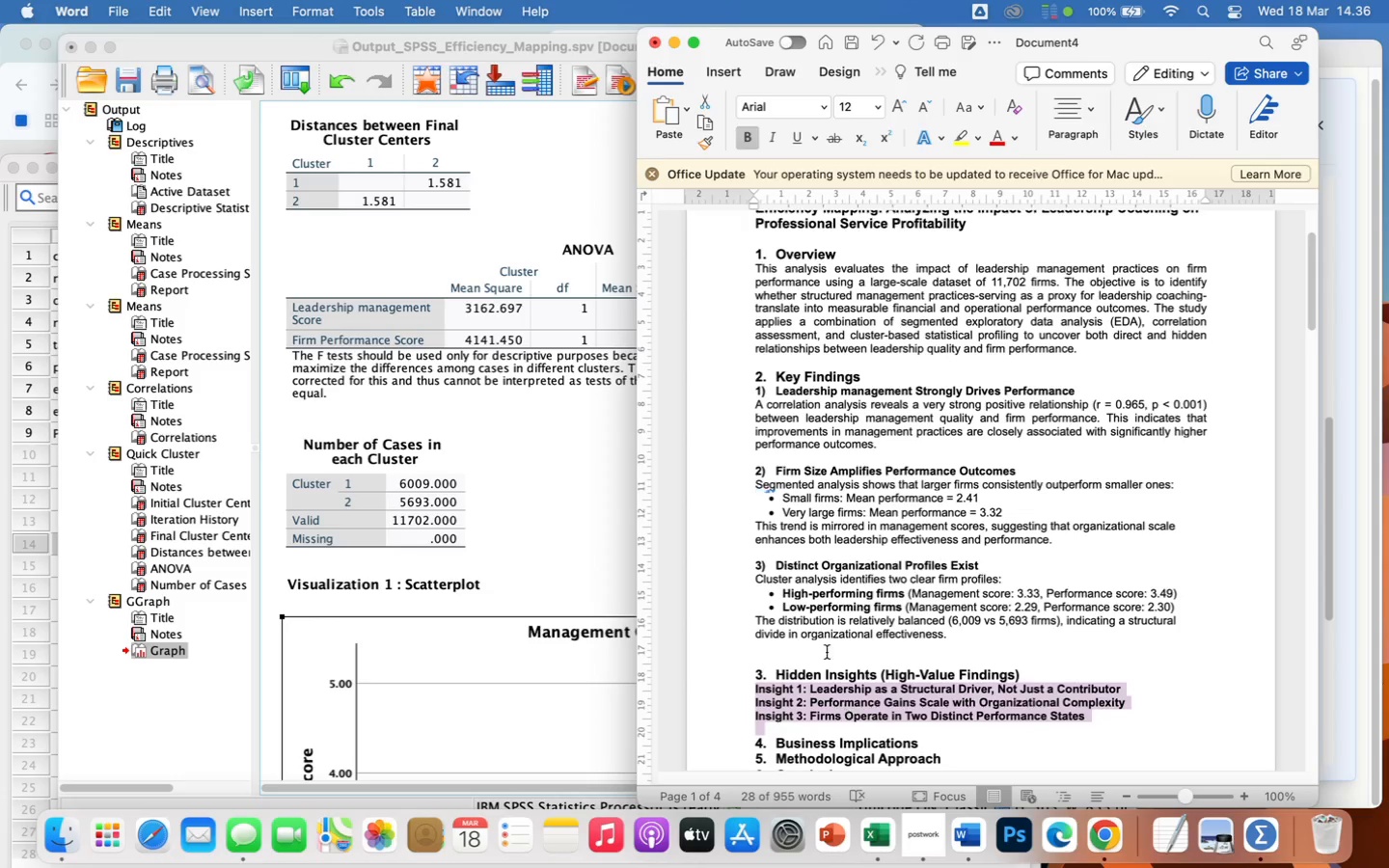 
left_click([818, 646])
 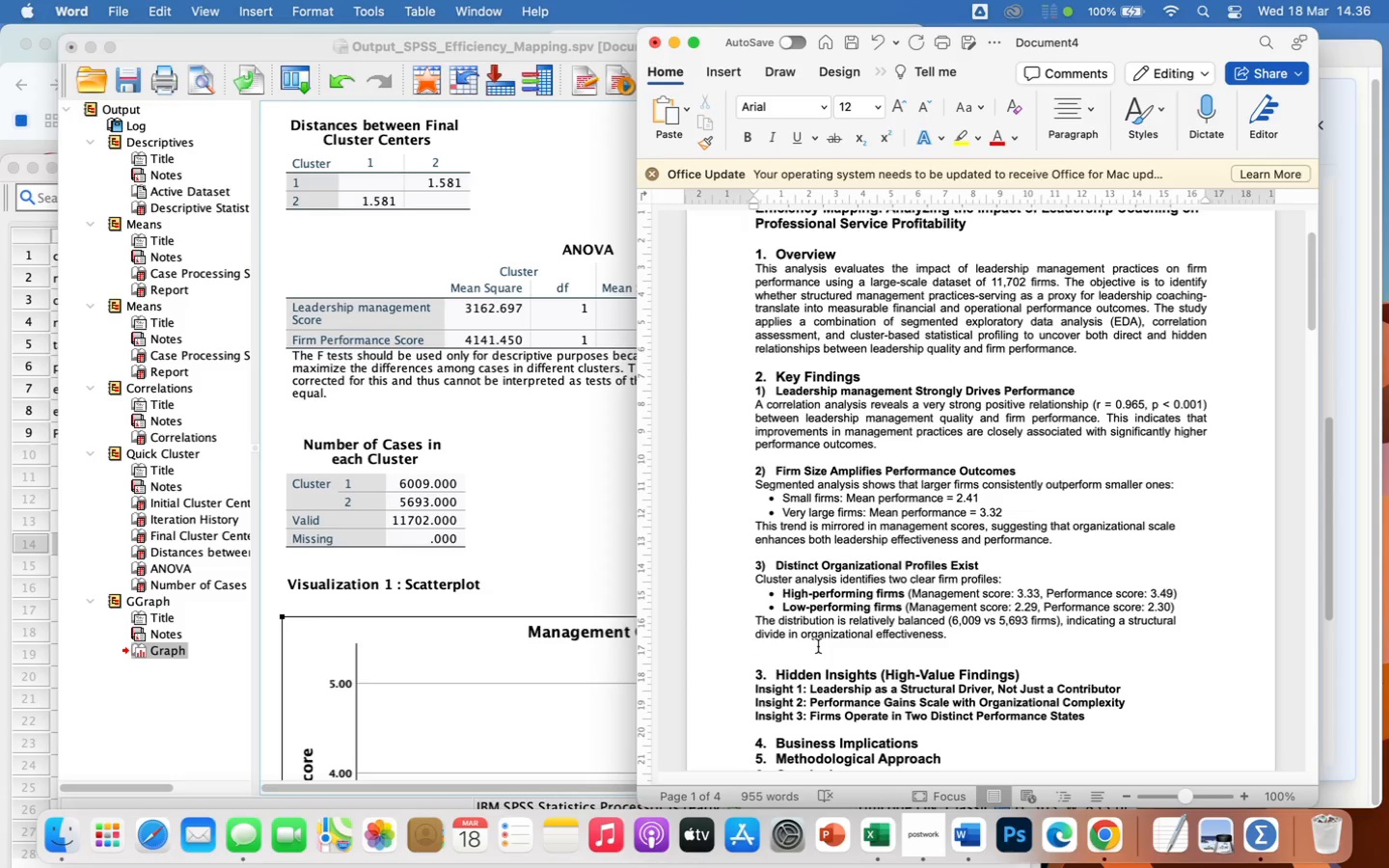 
key(Backspace)
 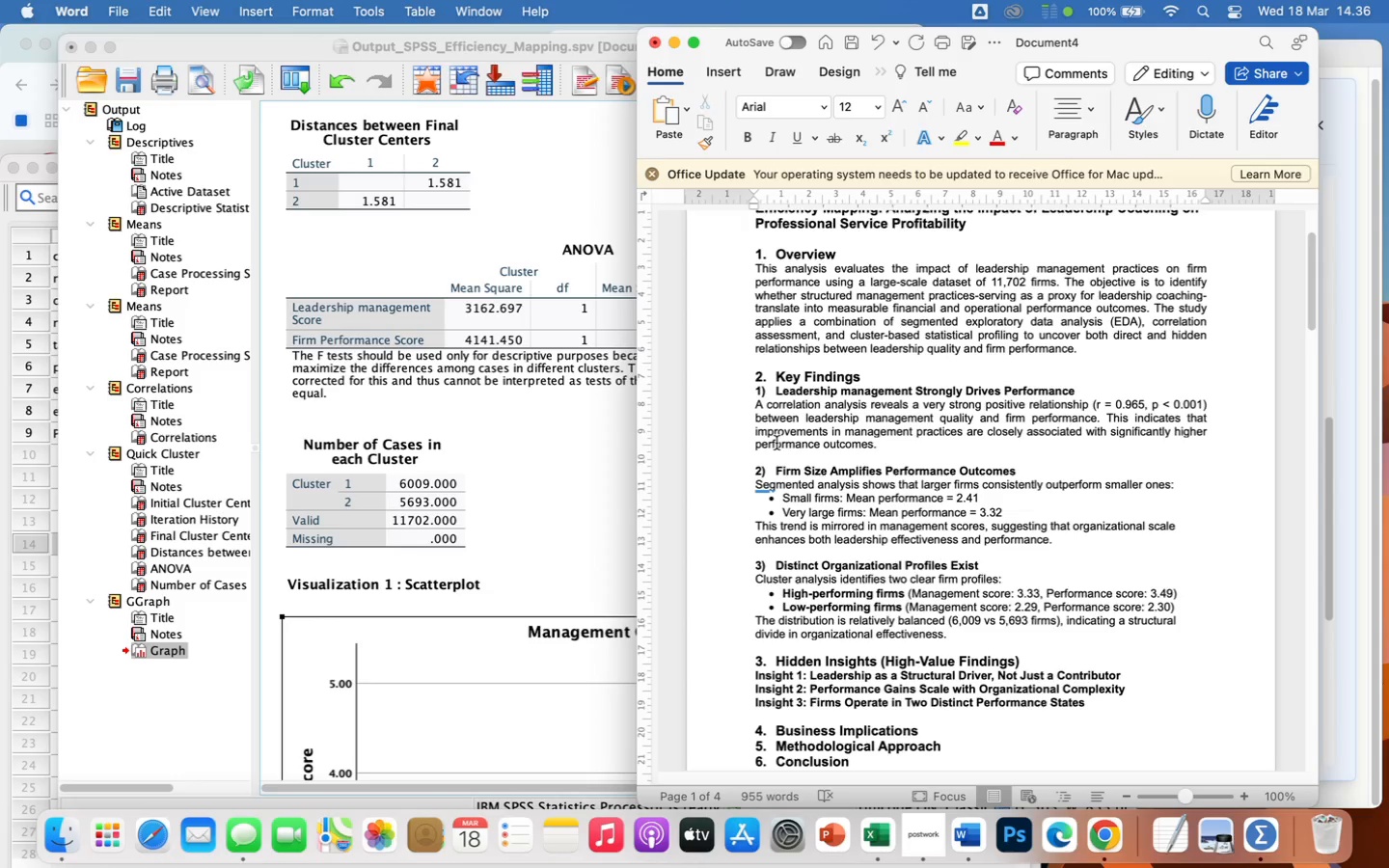 
left_click([799, 458])
 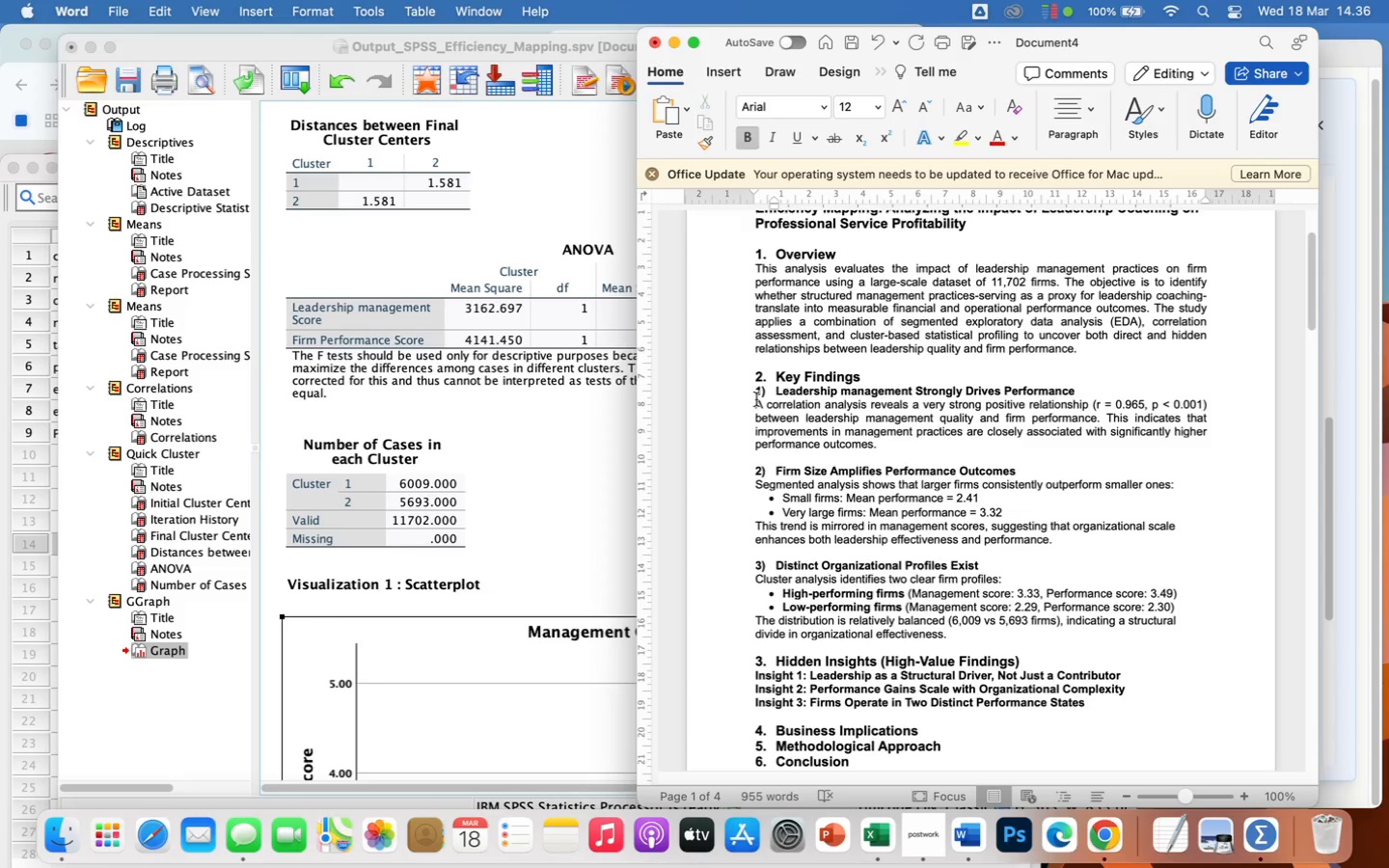 
left_click_drag(start_coordinate=[753, 393], to_coordinate=[967, 629])
 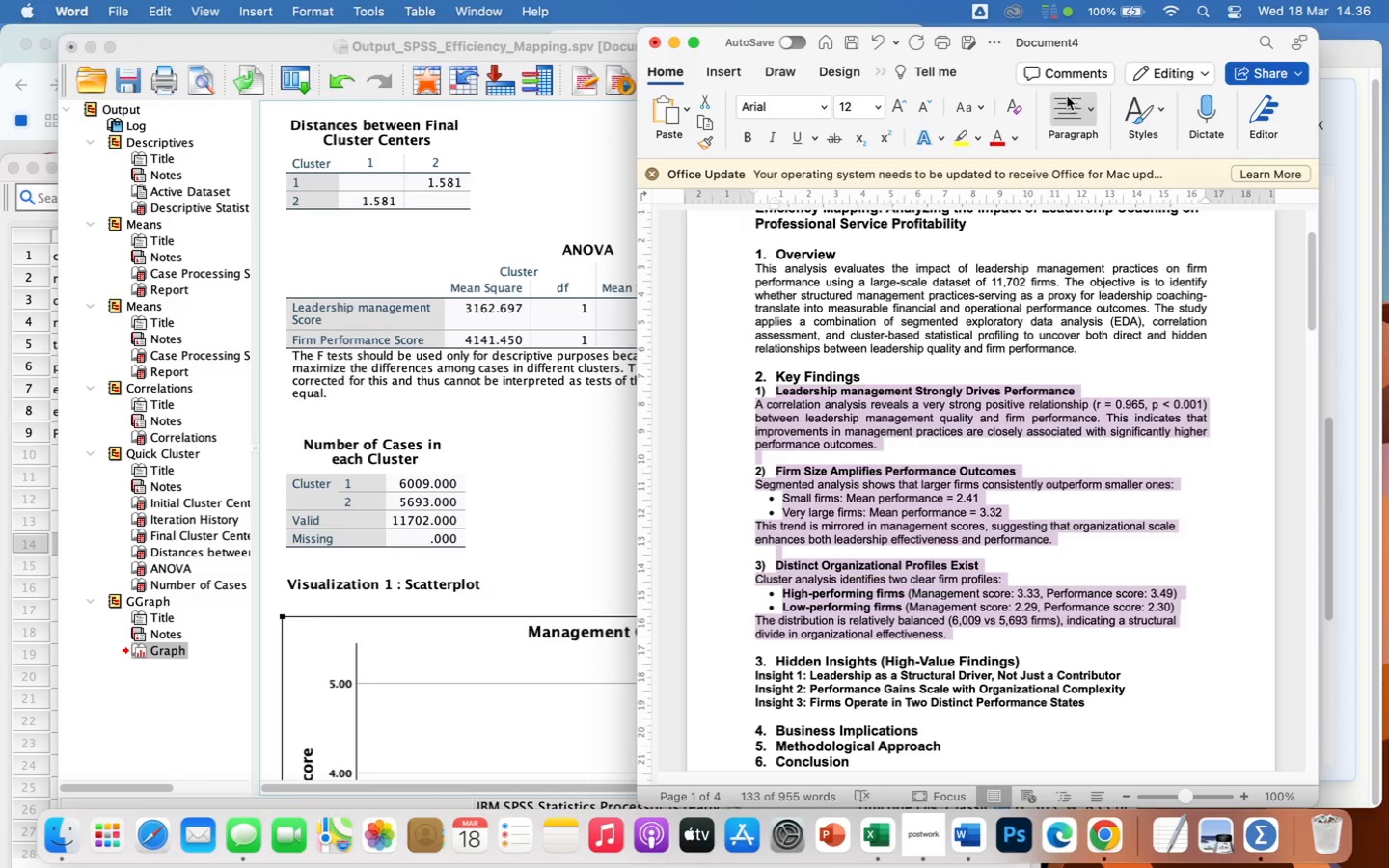 
left_click([1070, 104])
 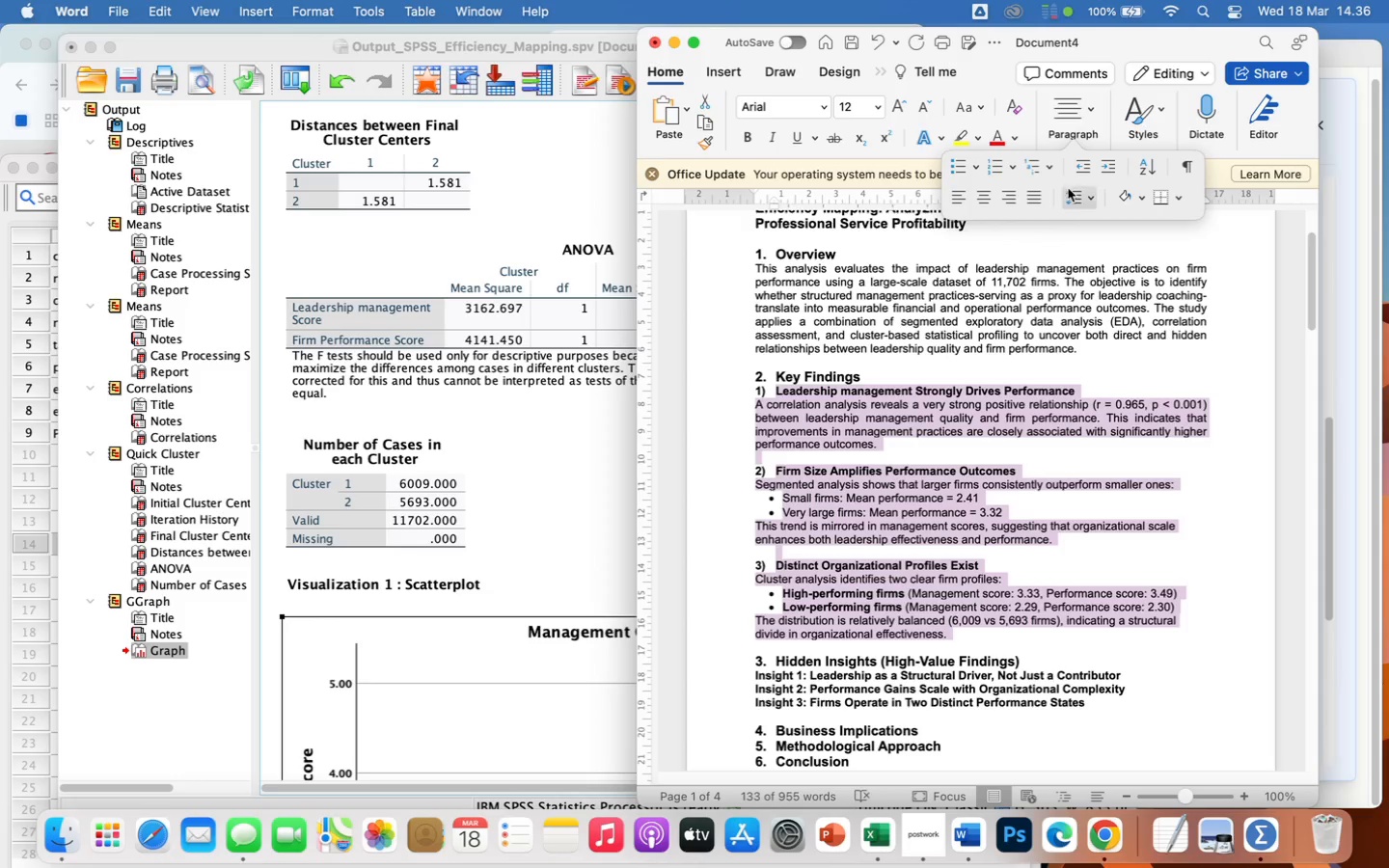 
left_click([1081, 199])
 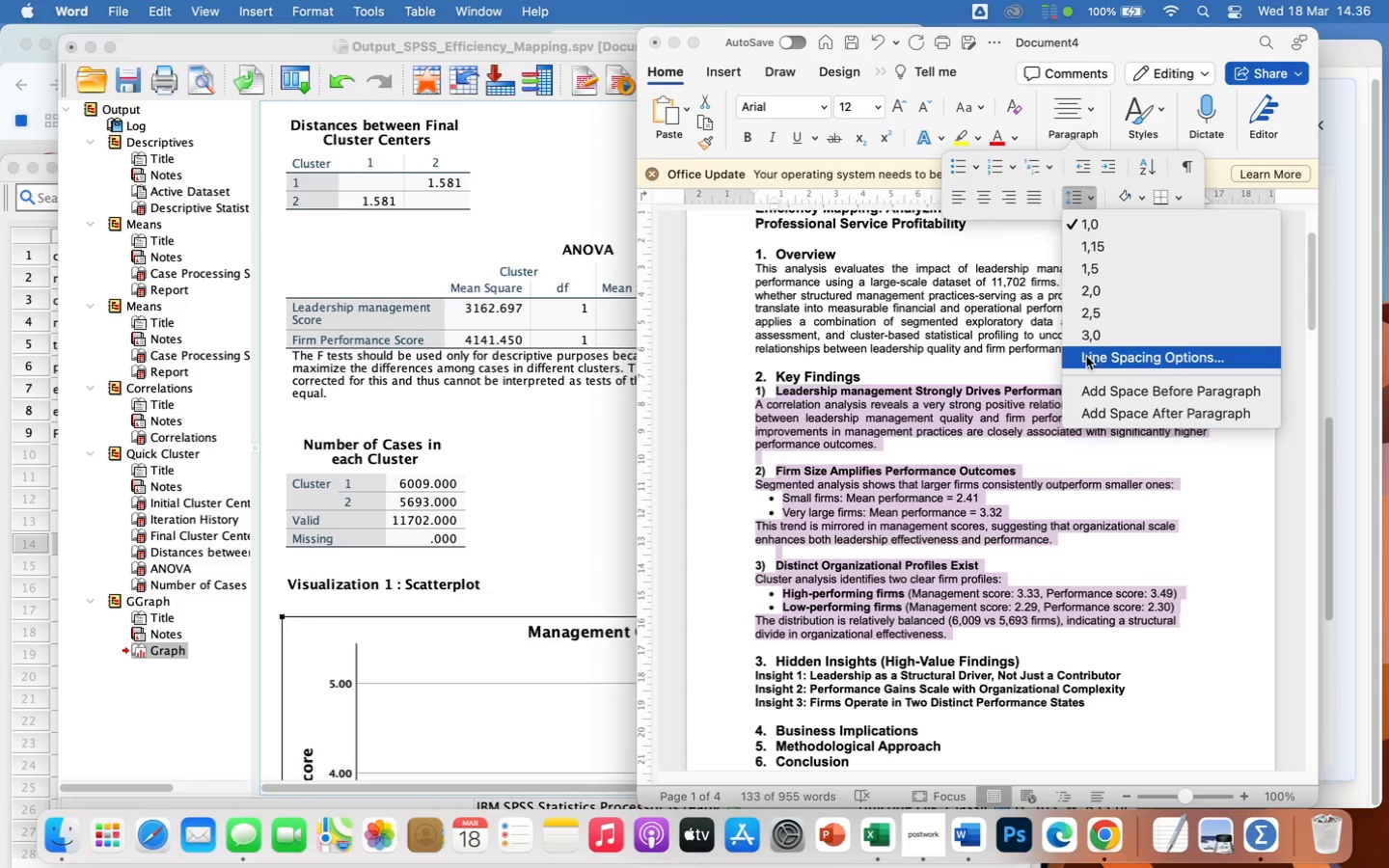 
left_click([1087, 359])
 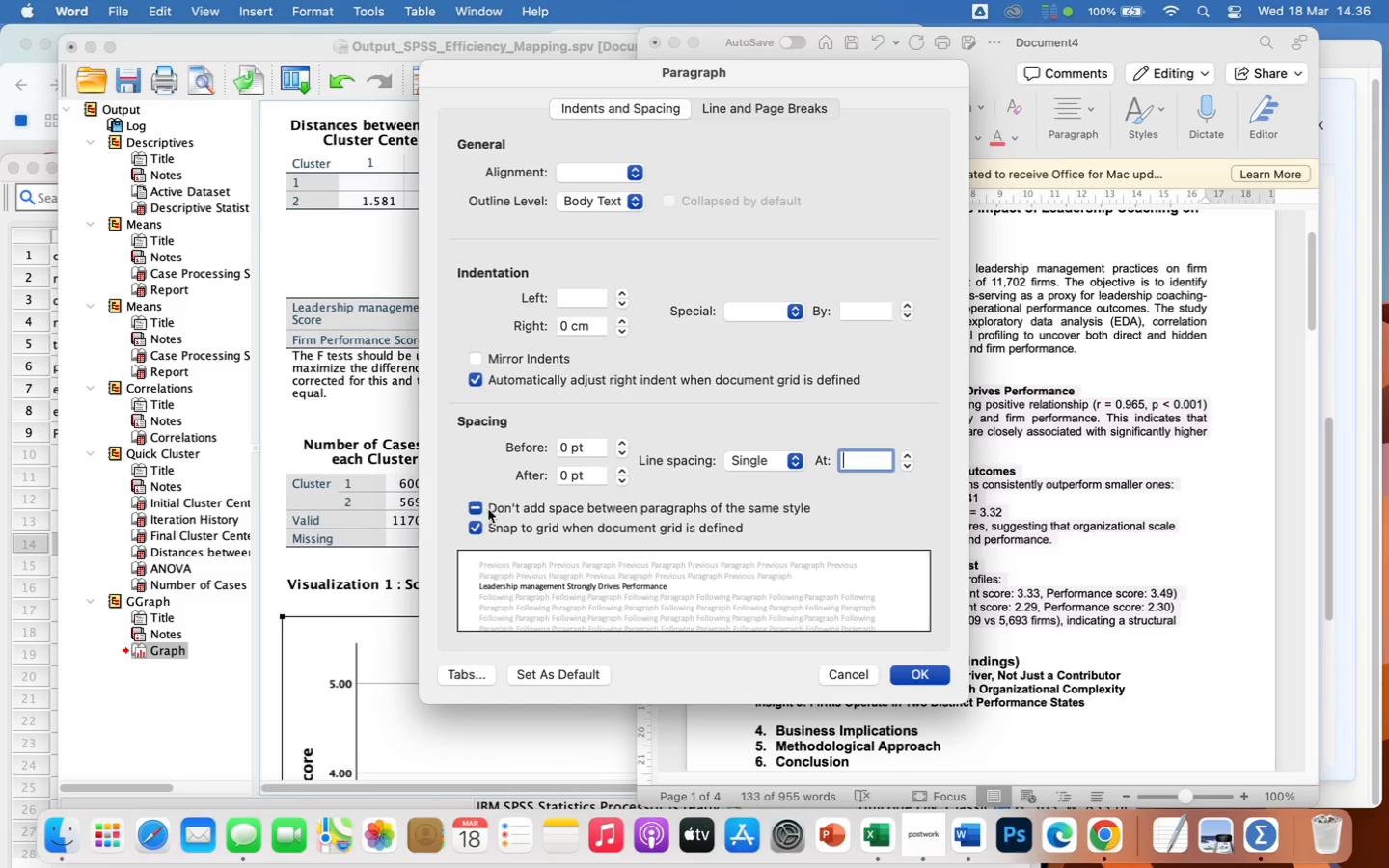 
left_click([475, 503])
 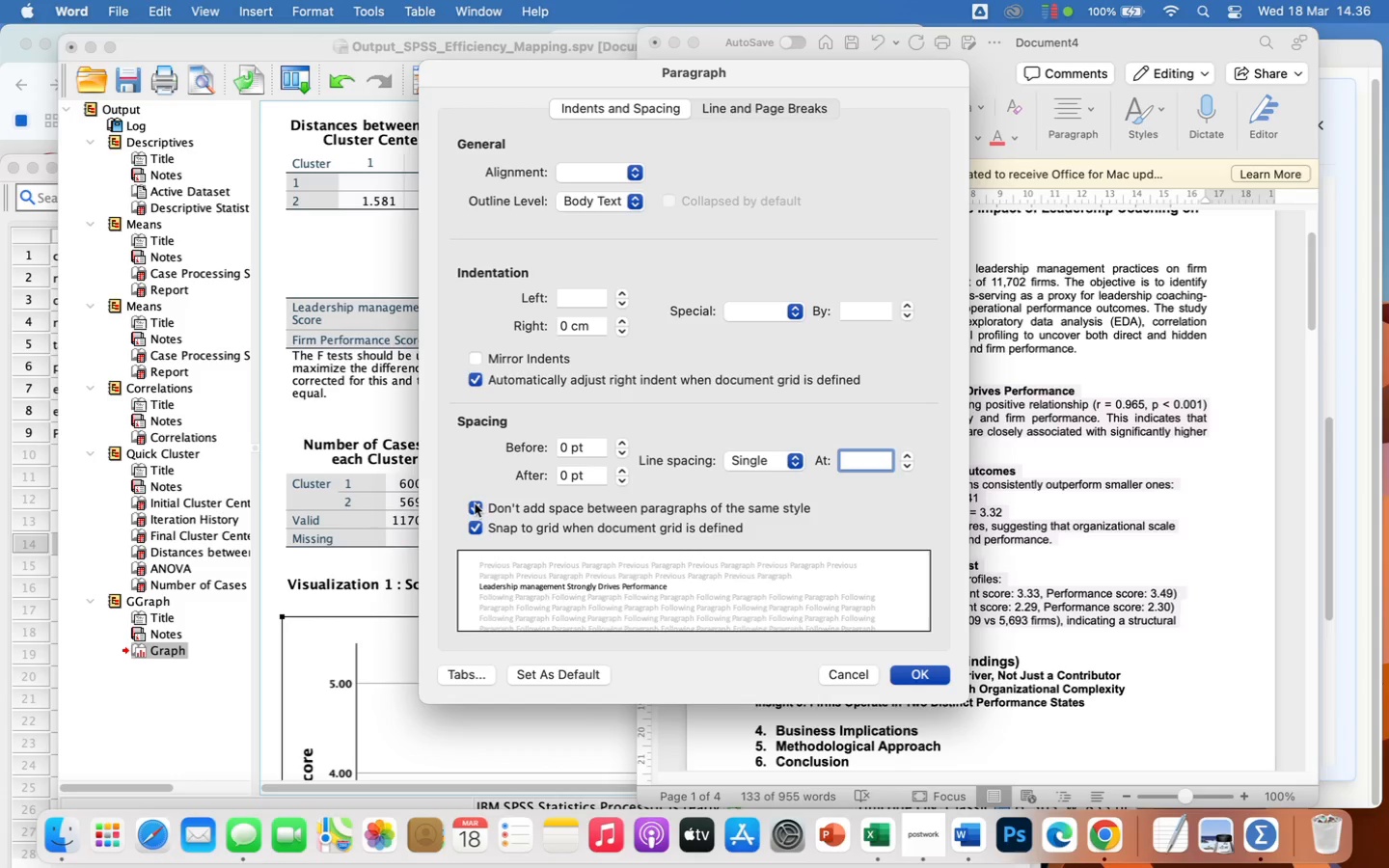 
left_click([475, 503])
 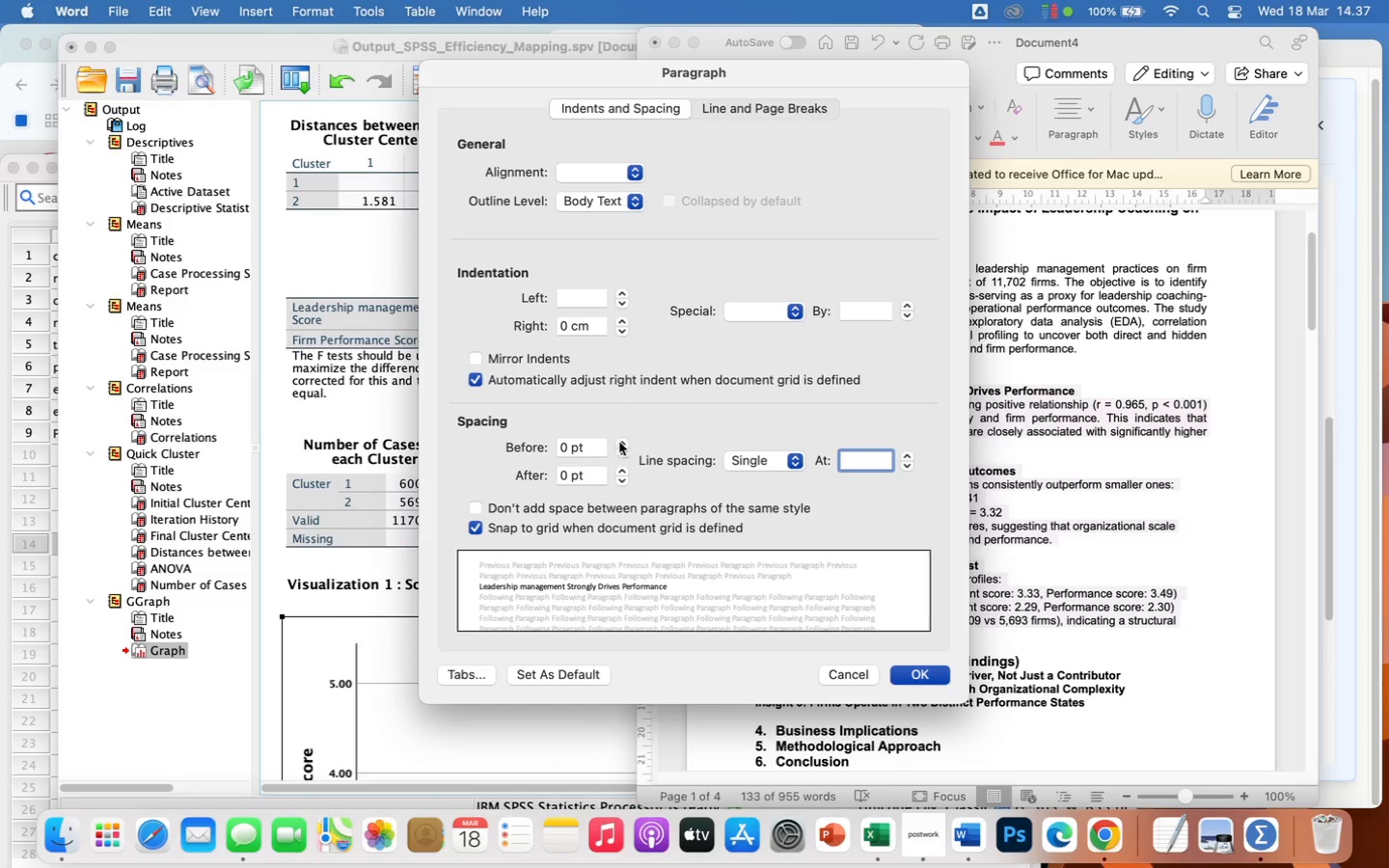 
left_click([623, 441])
 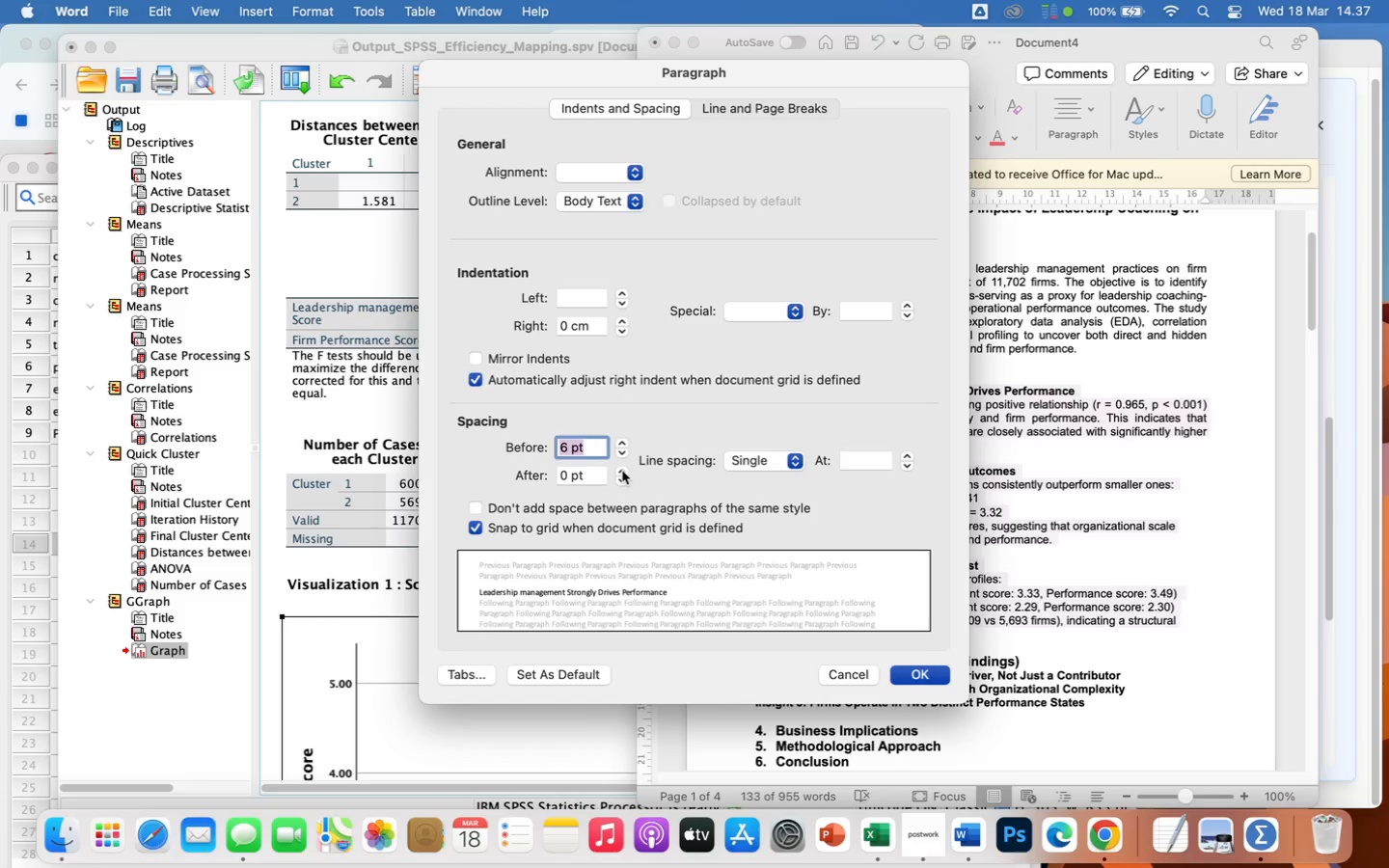 
left_click([622, 471])
 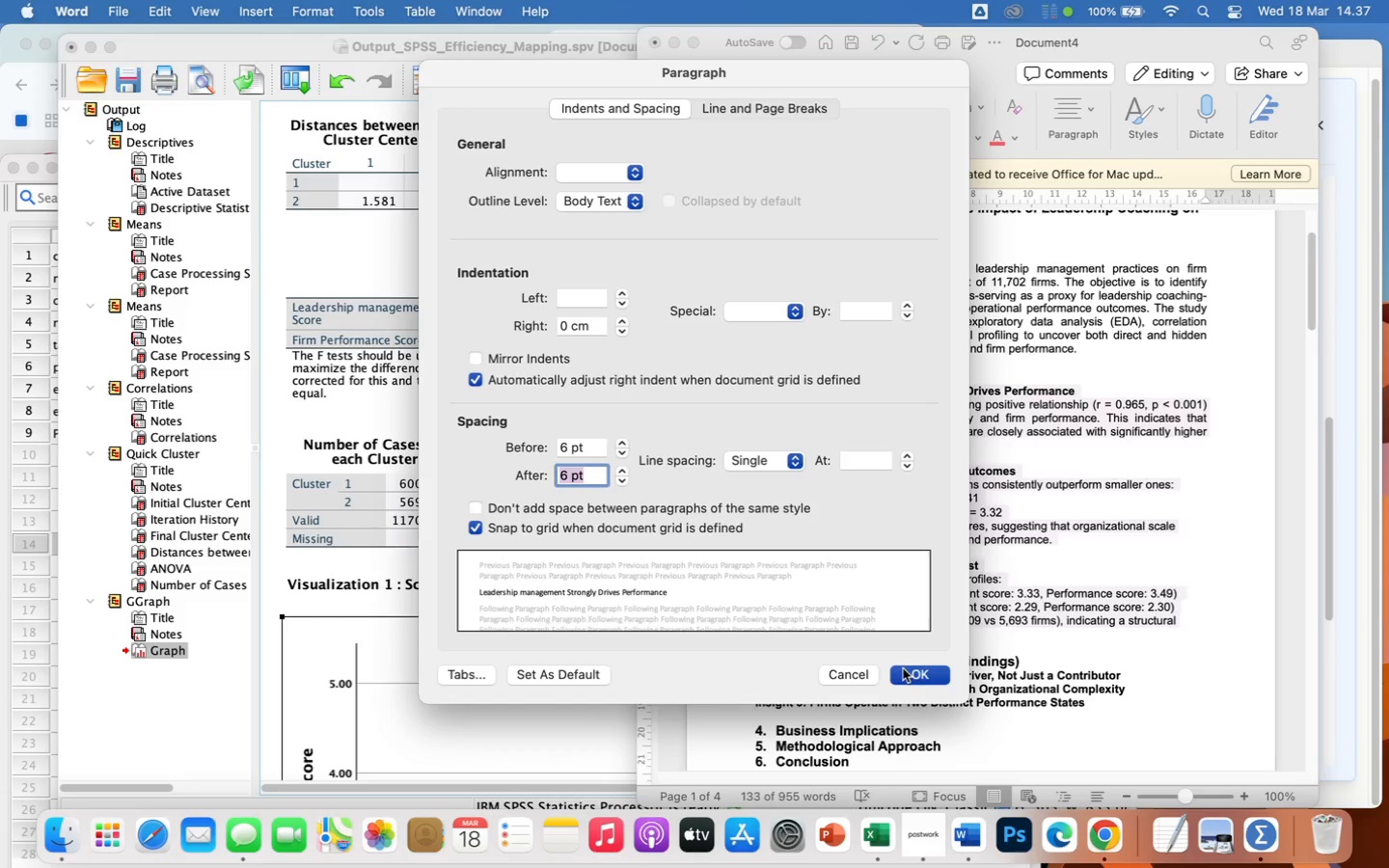 
left_click([913, 669])
 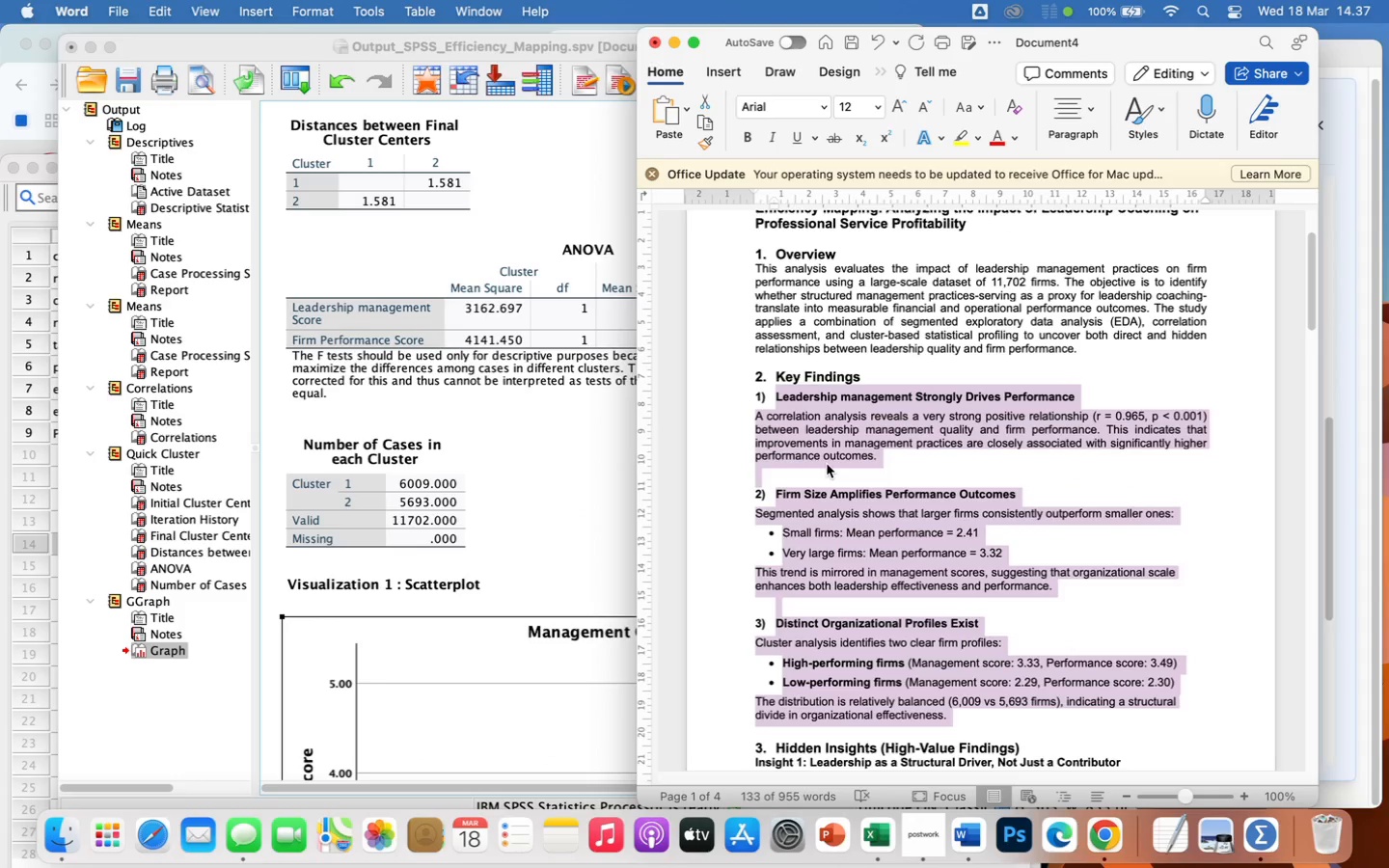 
left_click([827, 465])
 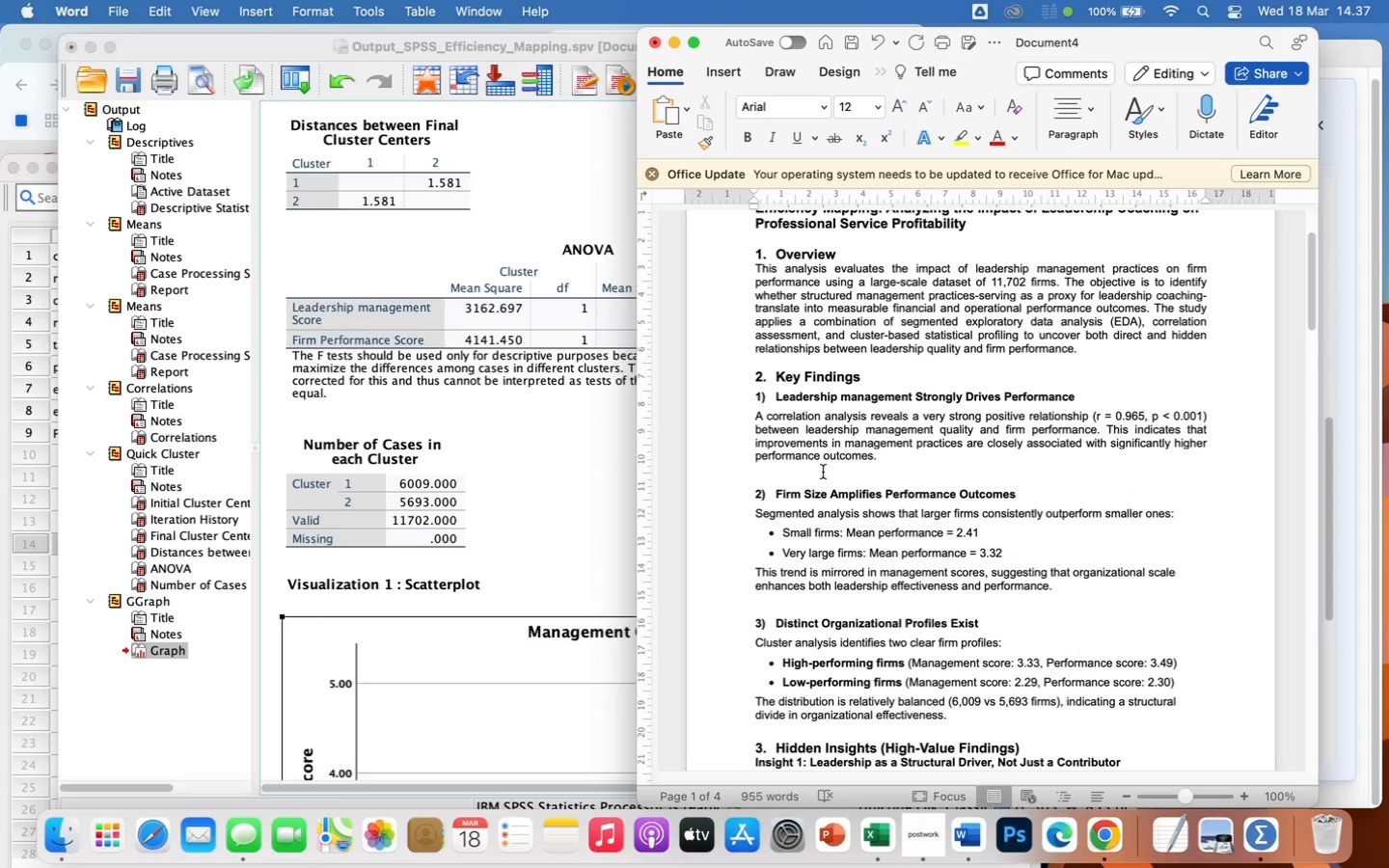 
left_click([822, 472])
 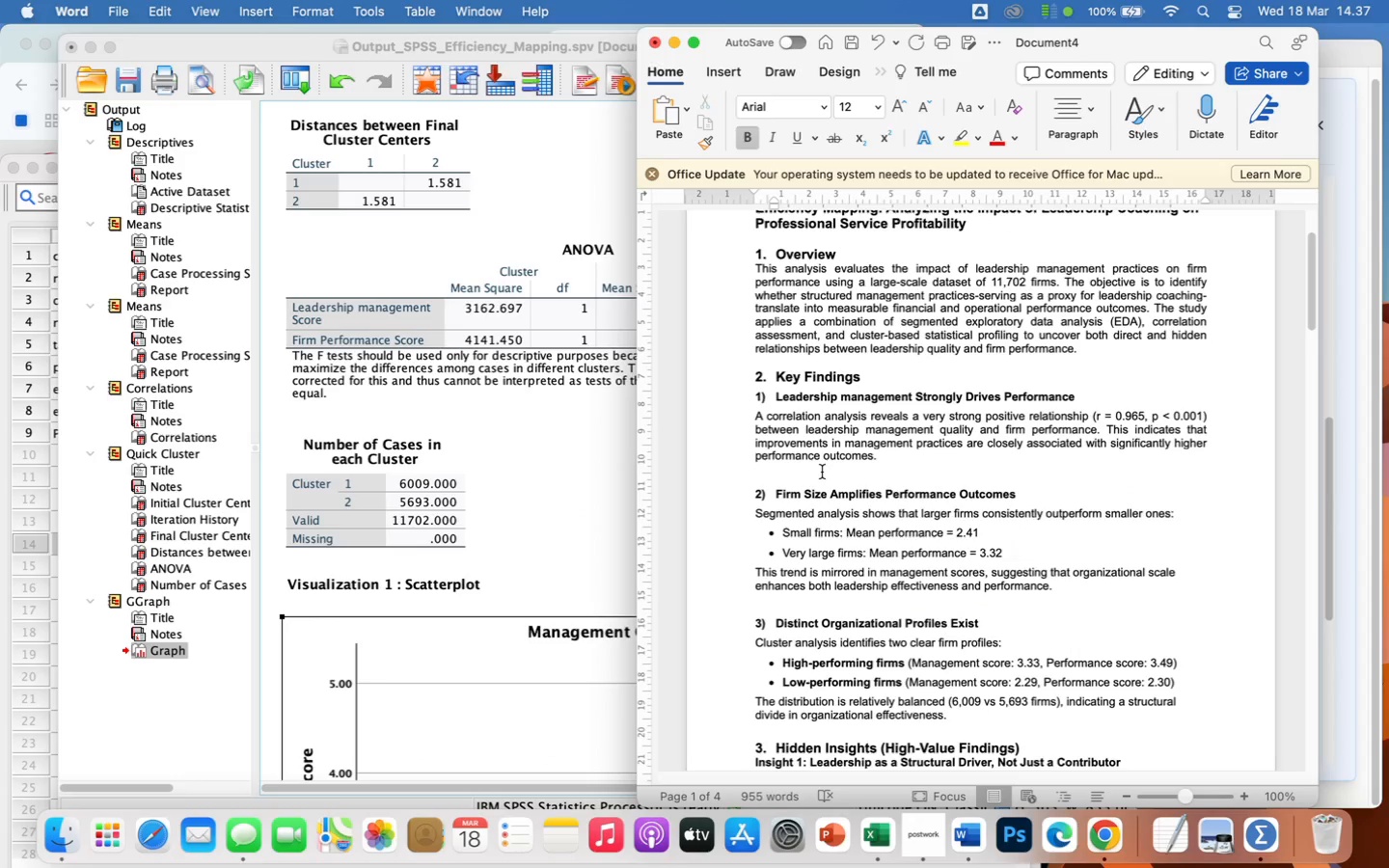 
key(Backspace)
 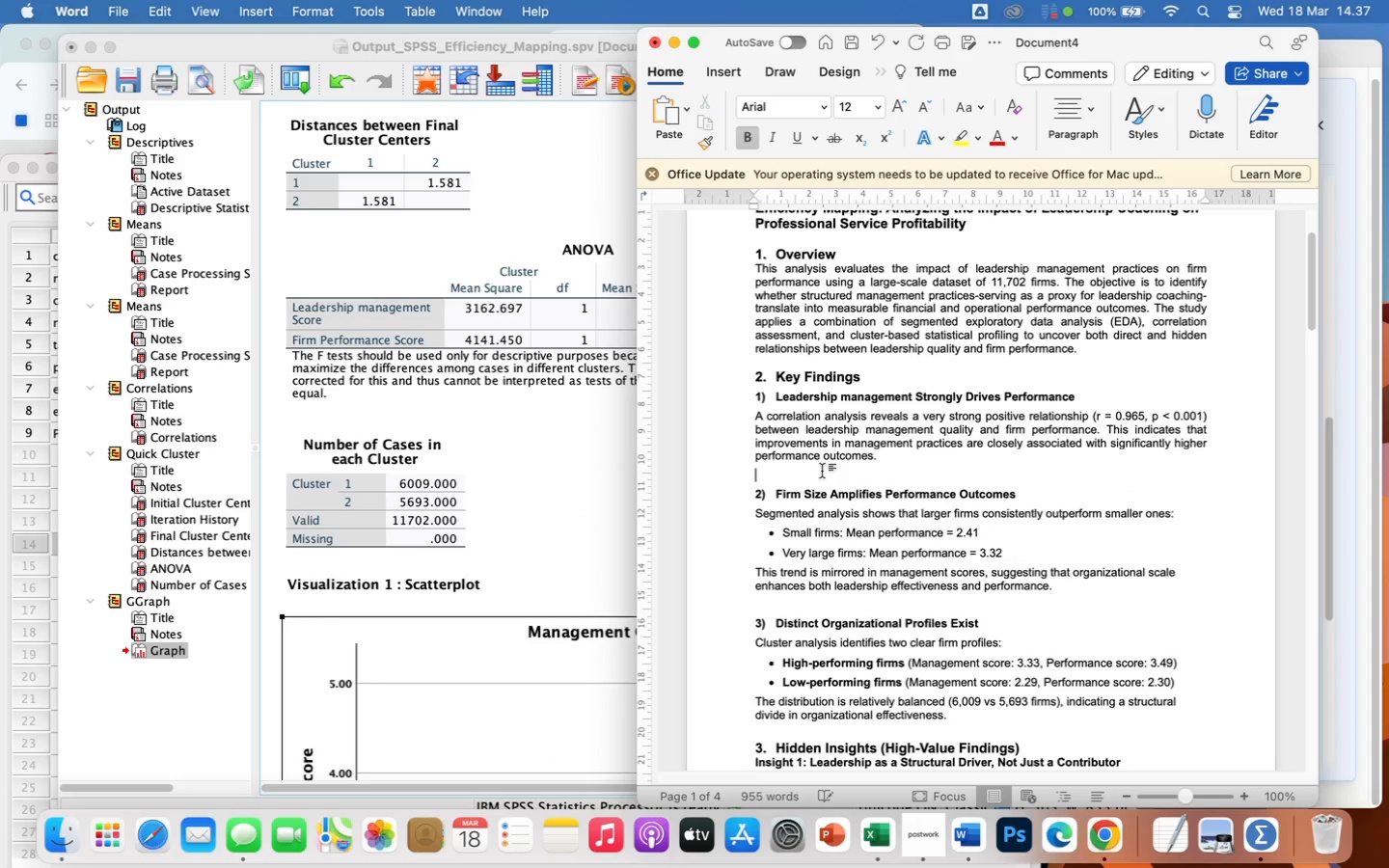 
key(Backspace)
 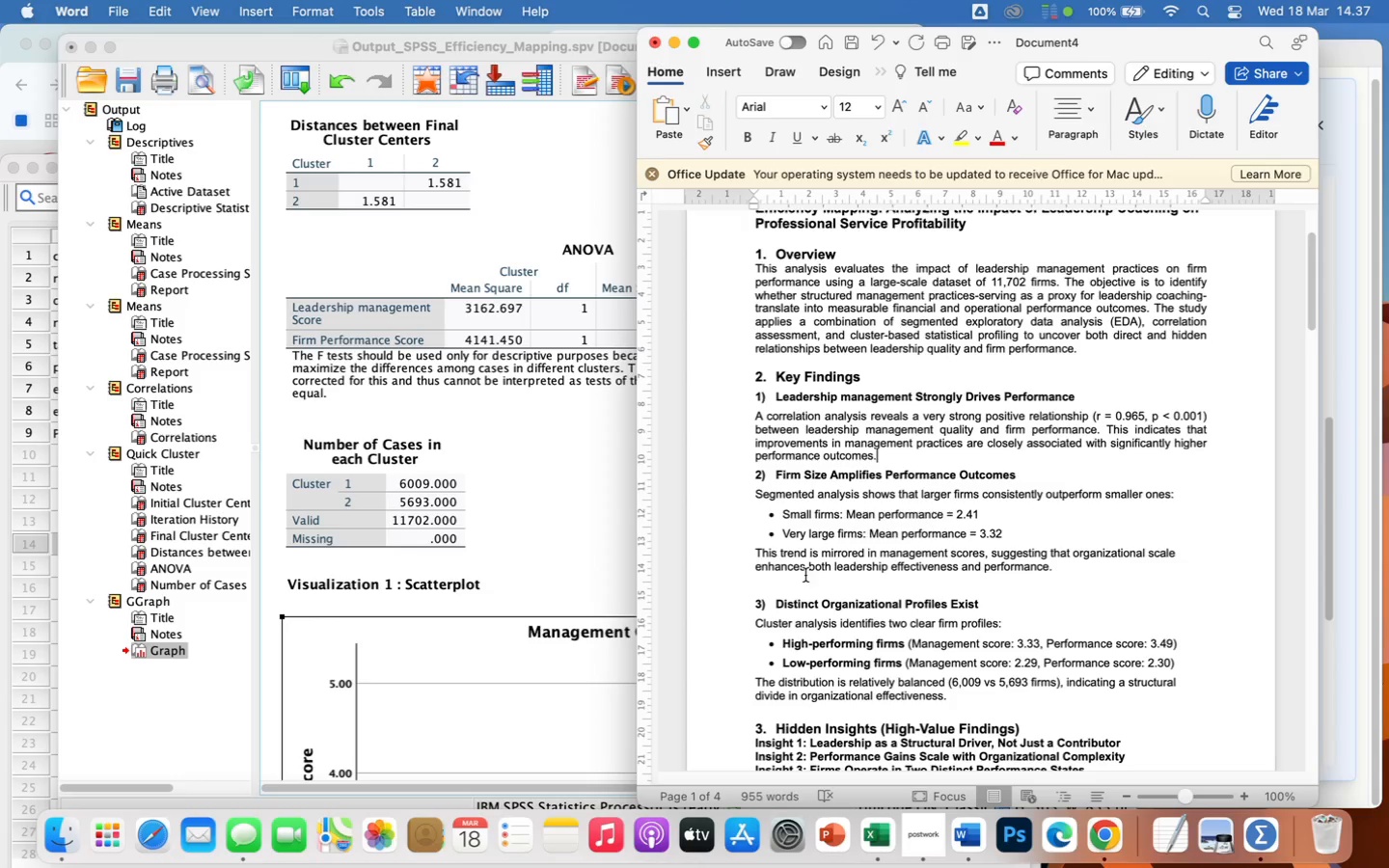 
left_click([803, 584])
 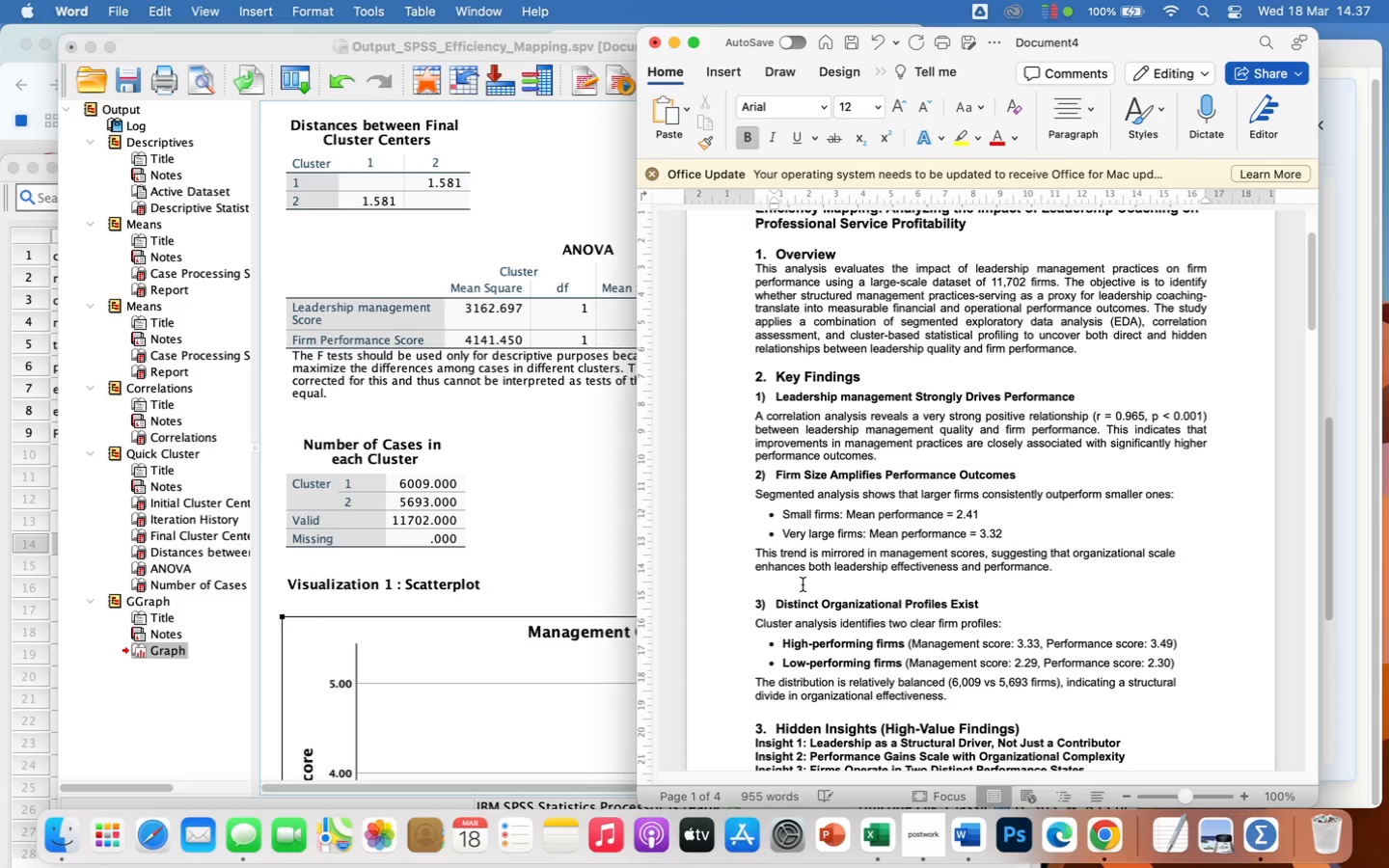 
key(Backspace)
 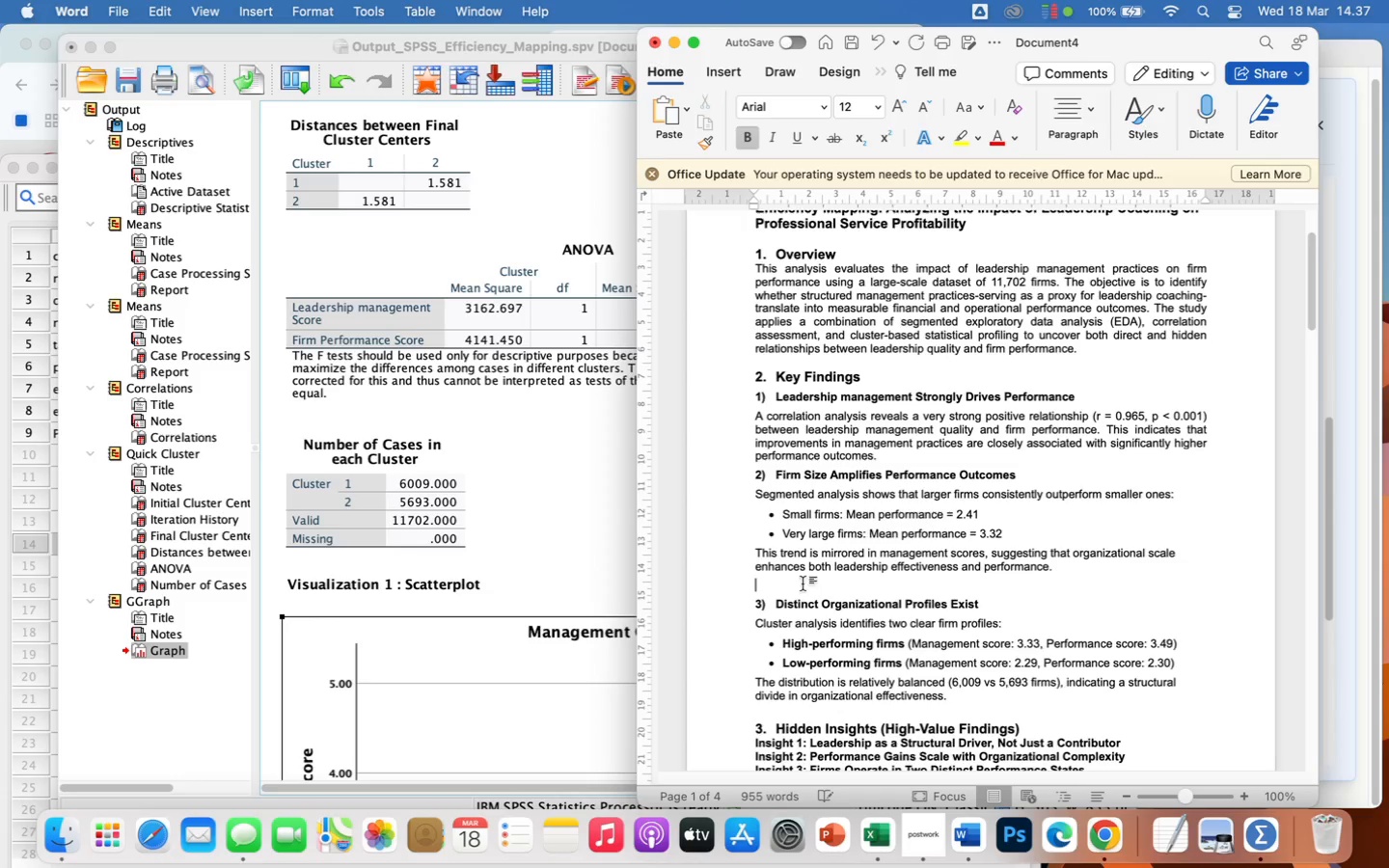 
key(Backspace)
 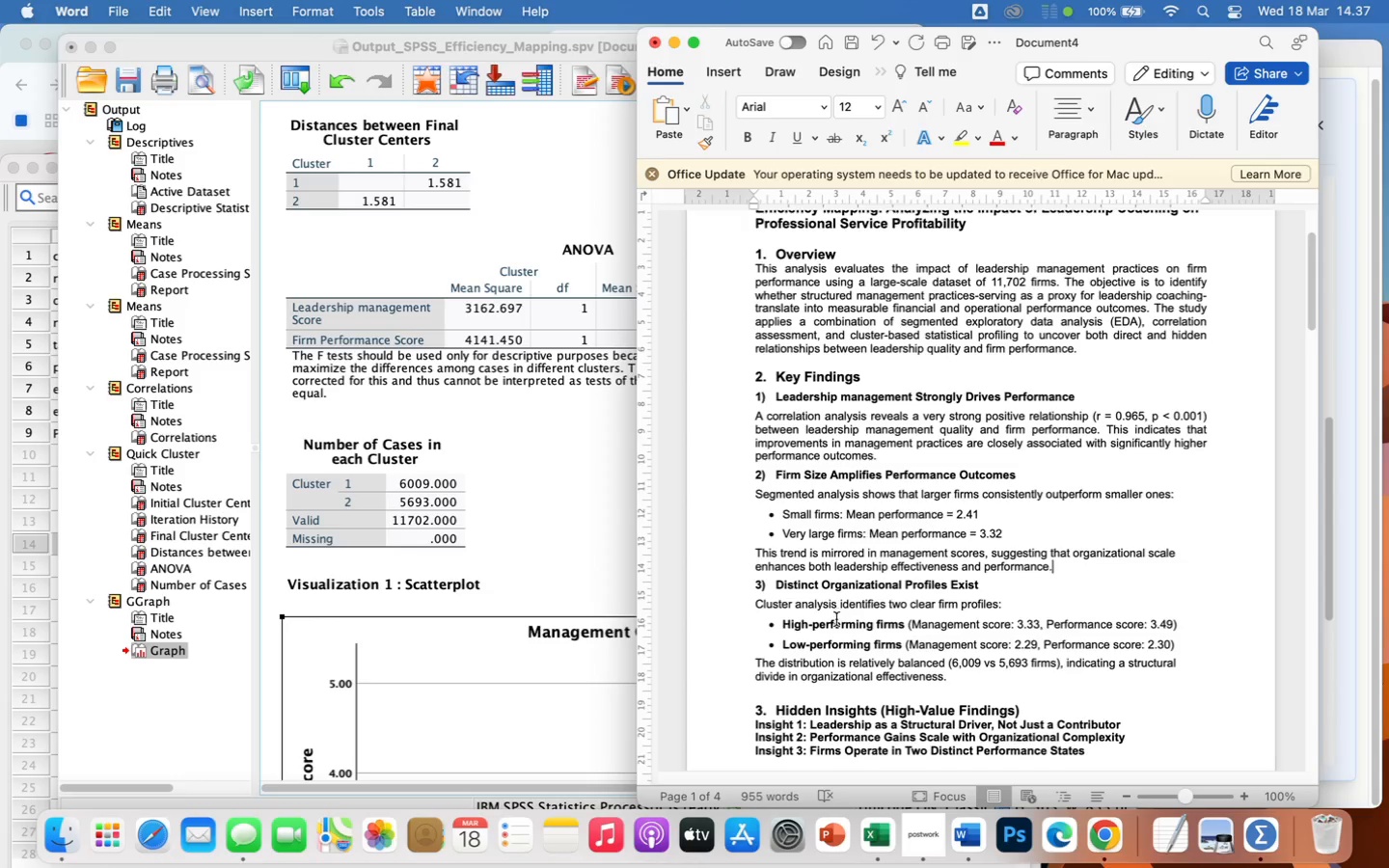 
wait(5.07)
 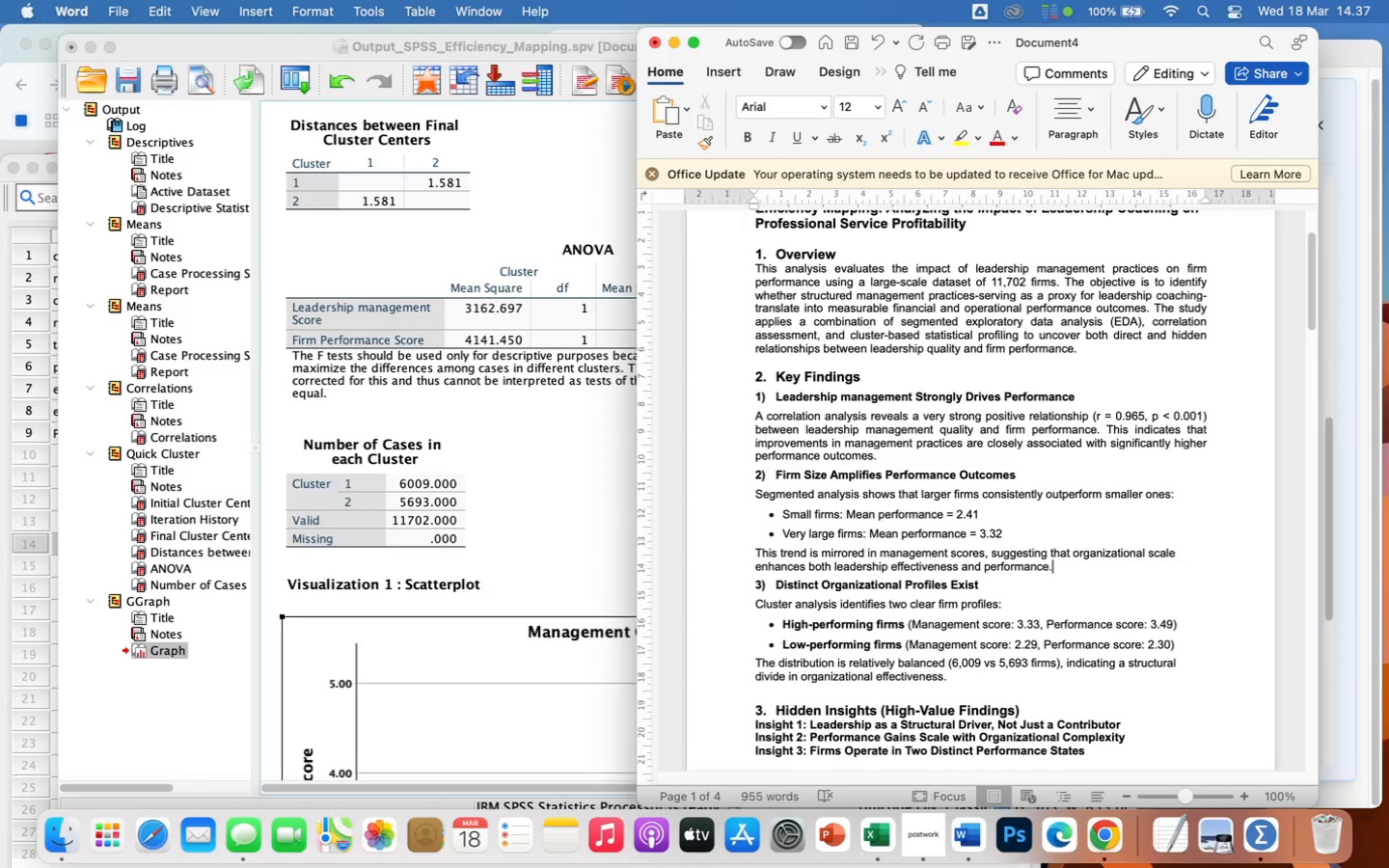 
scroll: coordinate [985, 671], scroll_direction: down, amount: 18.0
 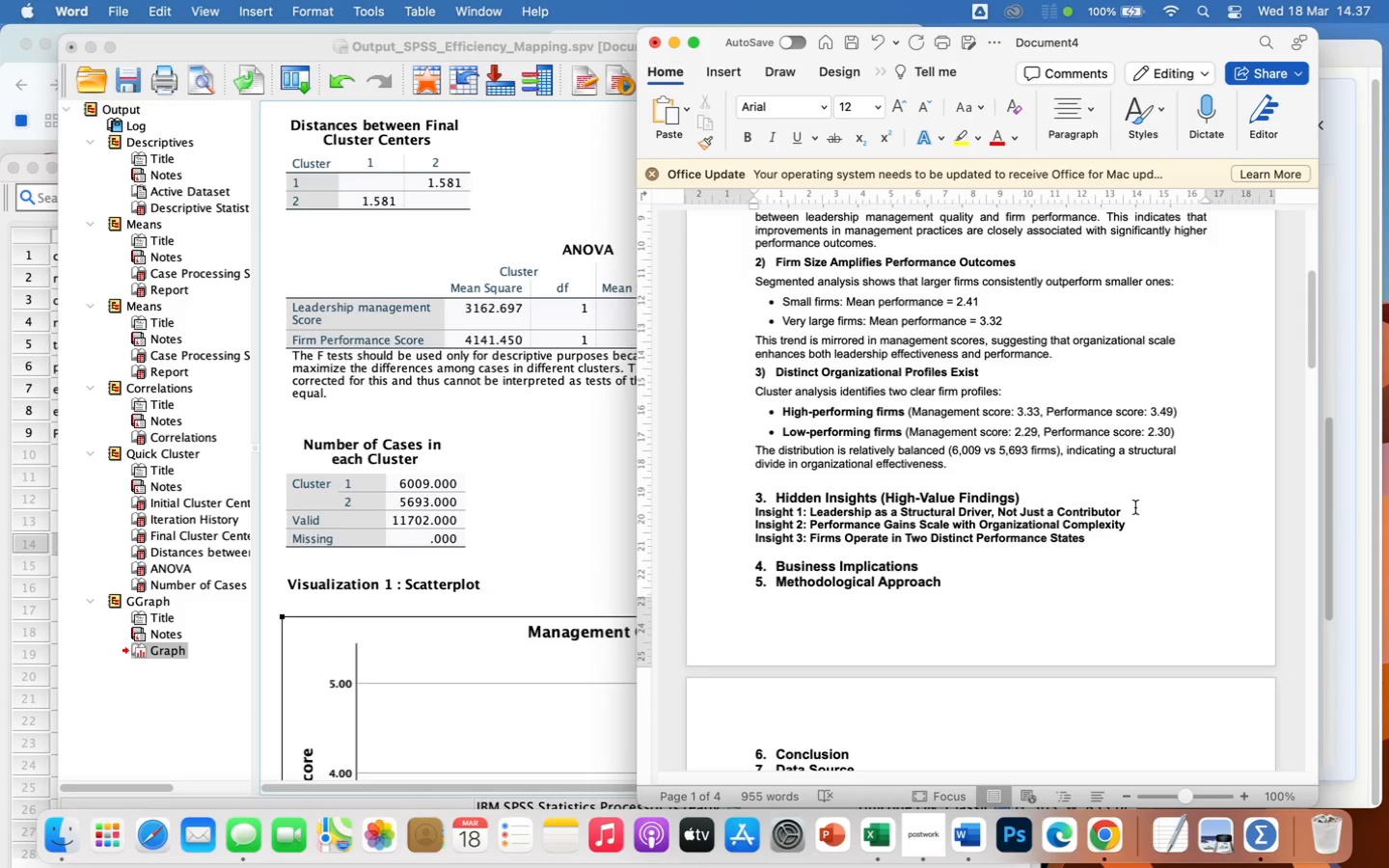 
left_click([1134, 510])
 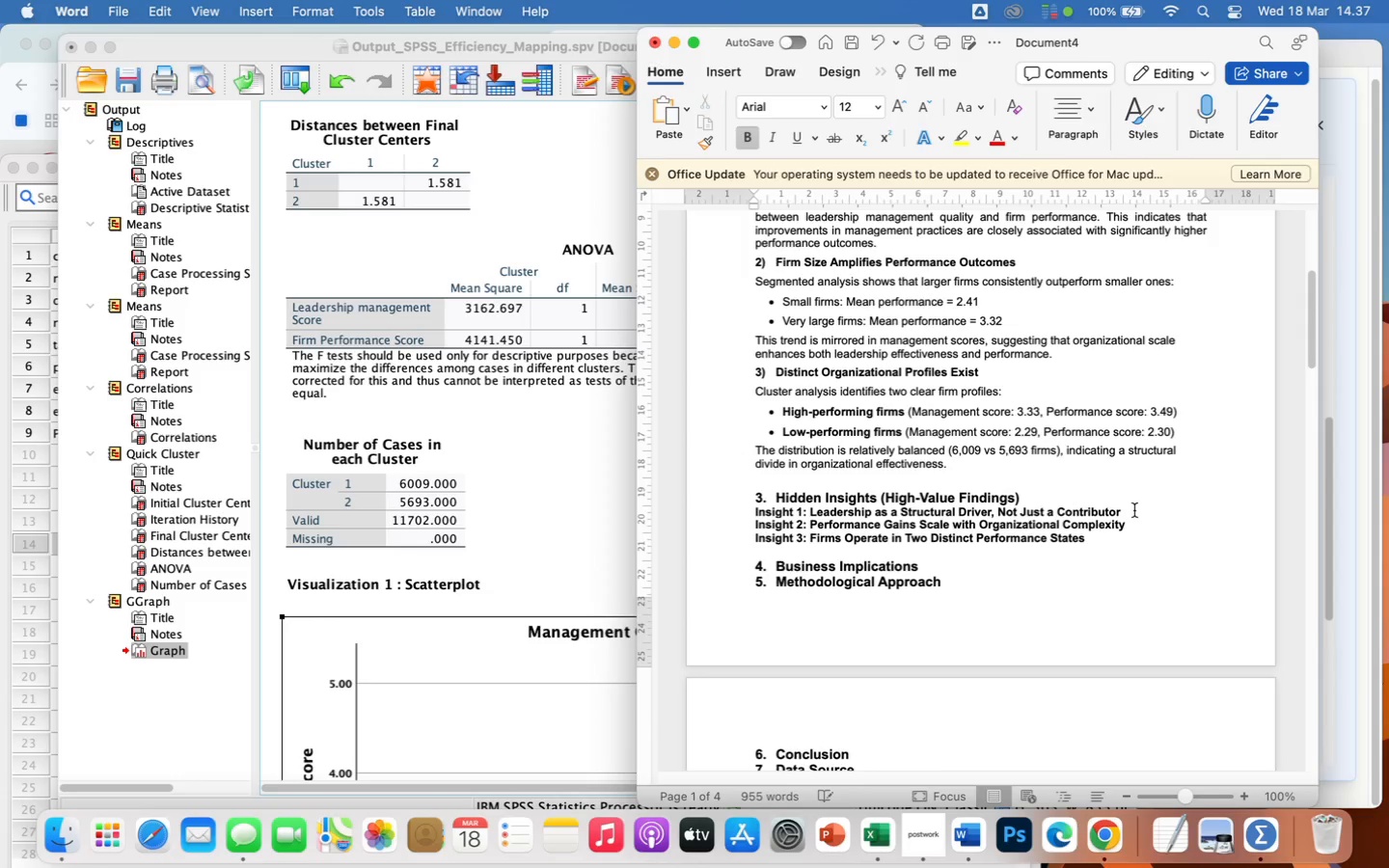 
key(Enter)
 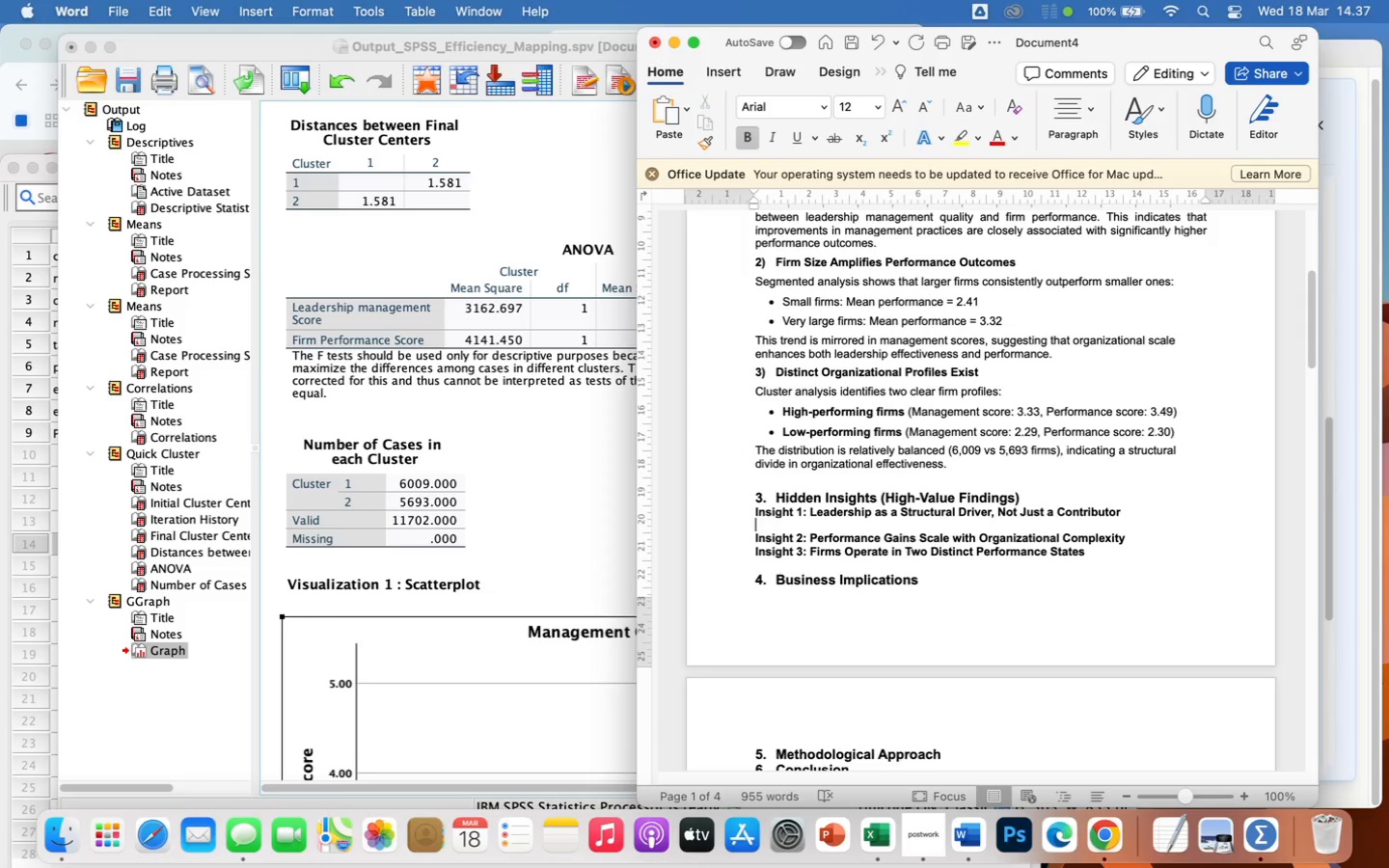 
wait(8.76)
 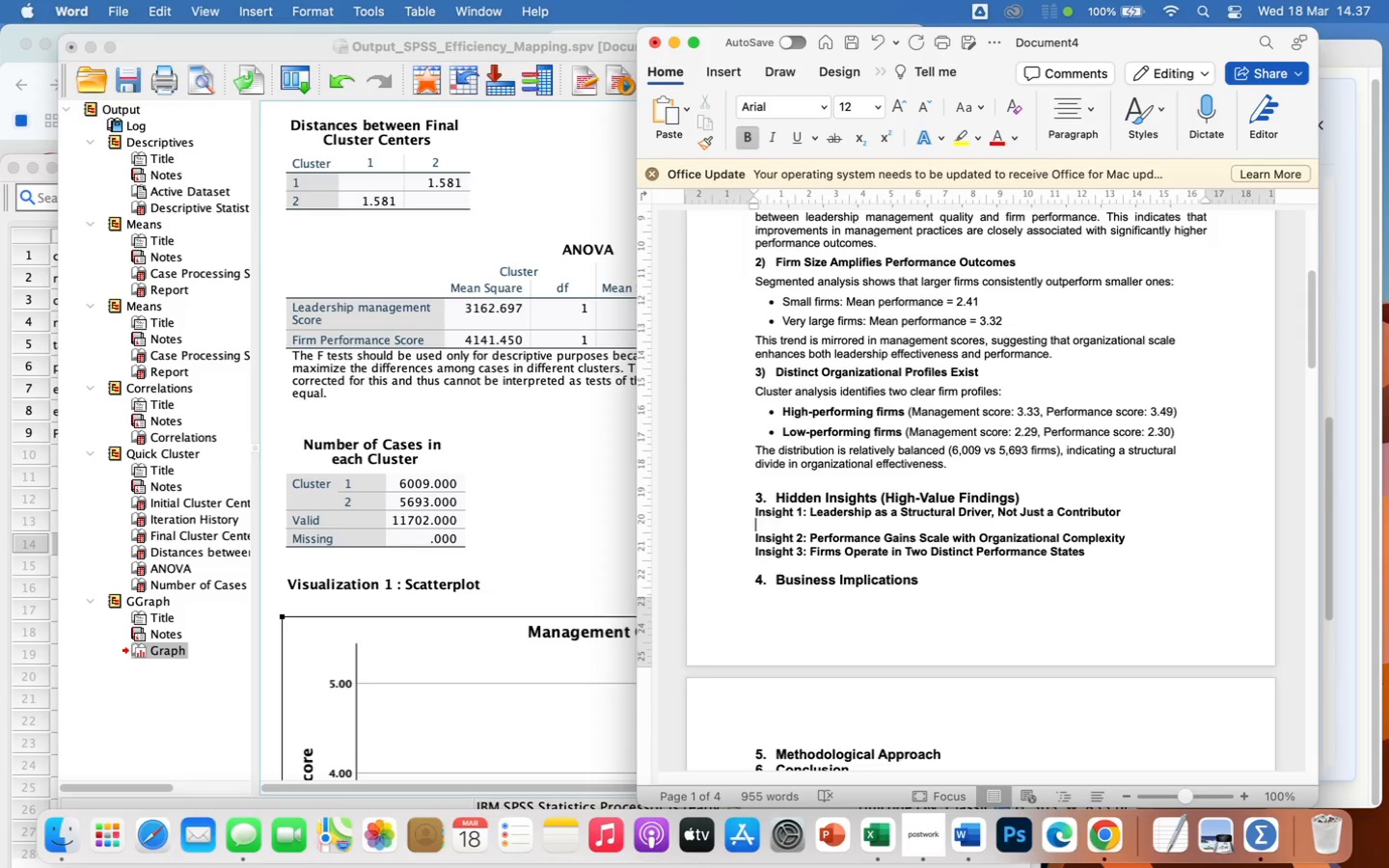 
type(the)
key(Backspace)
key(Backspace)
key(Backspace)
 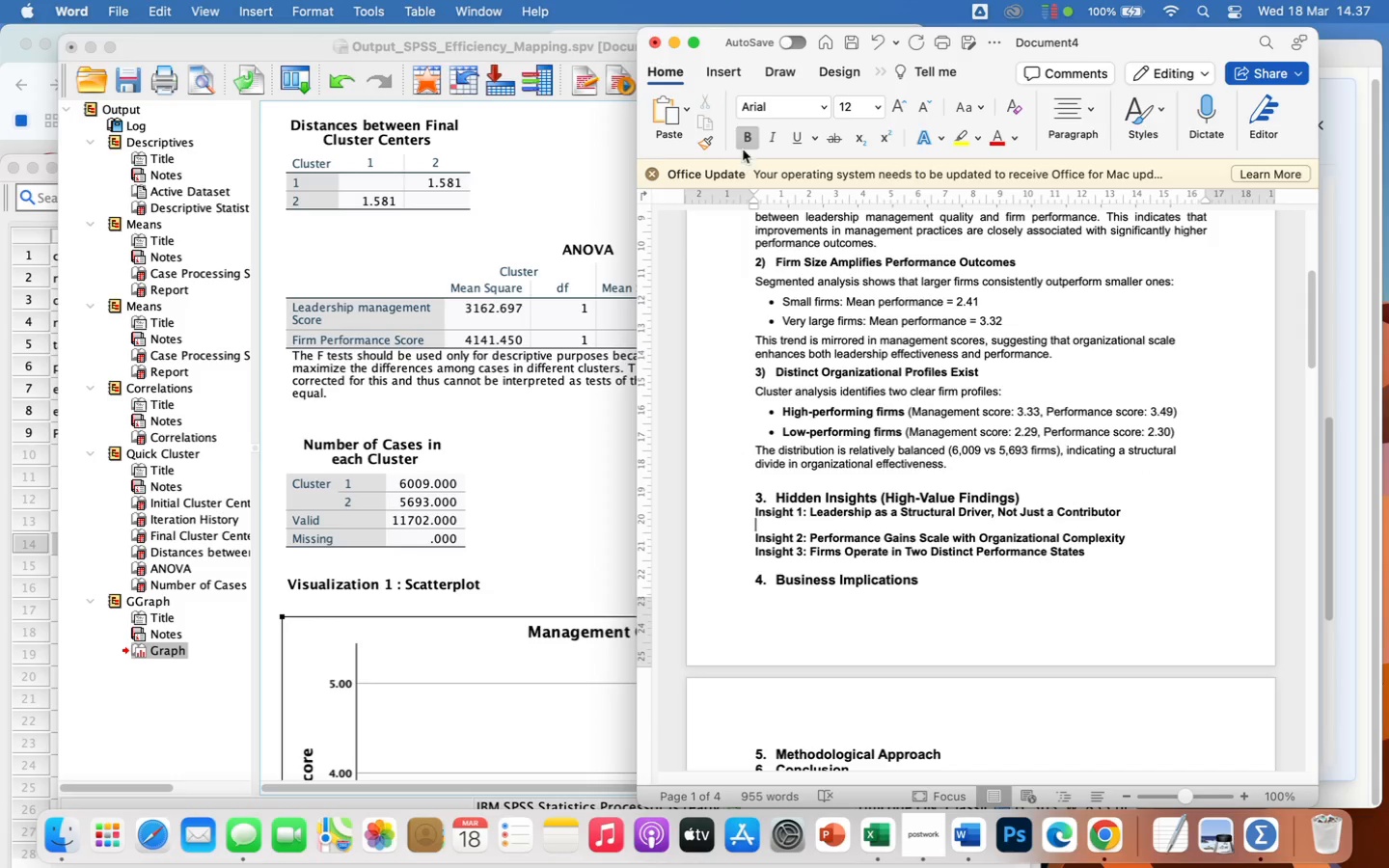 
left_click([742, 141])
 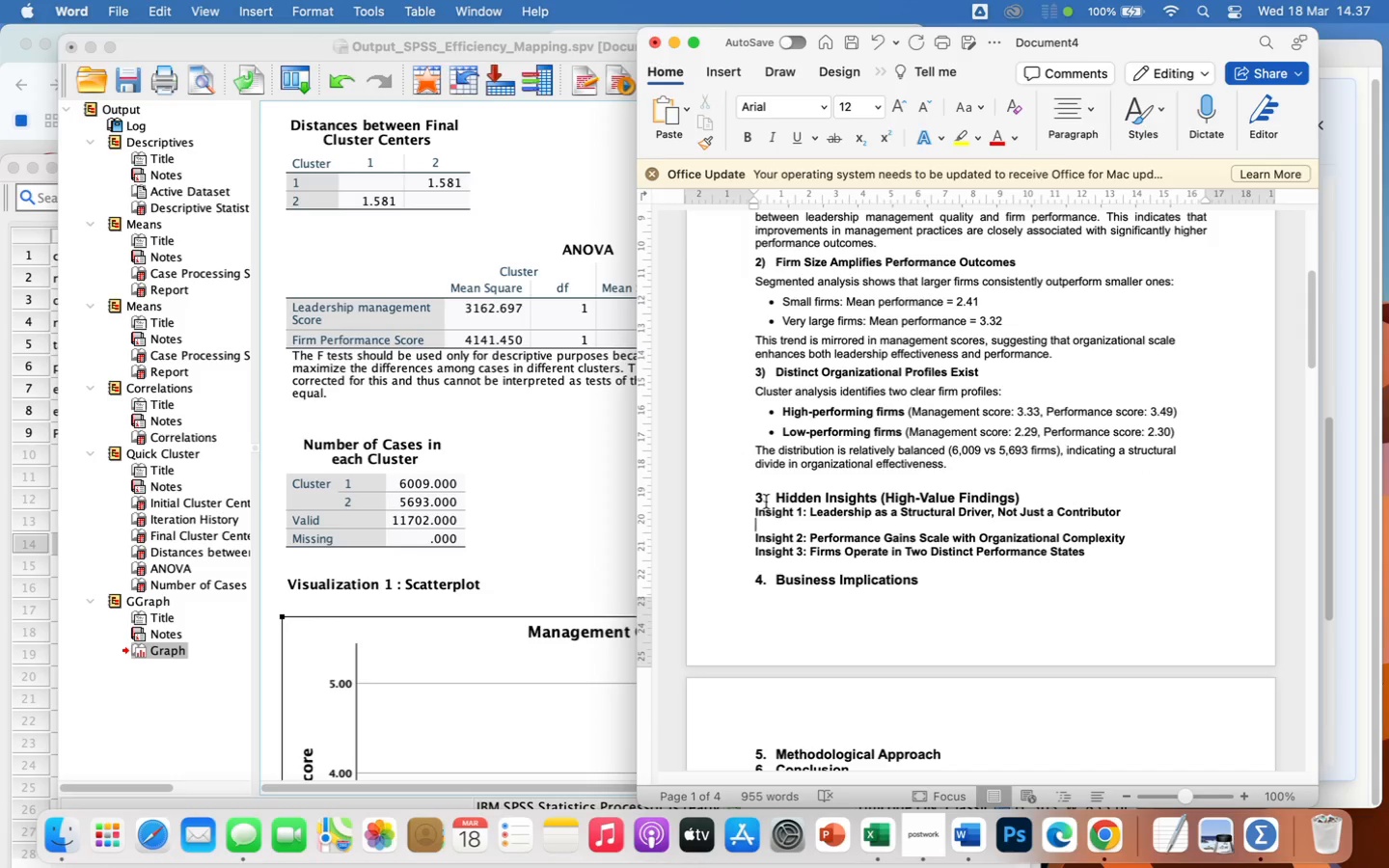 
type(the extremely high correlation suggest)
 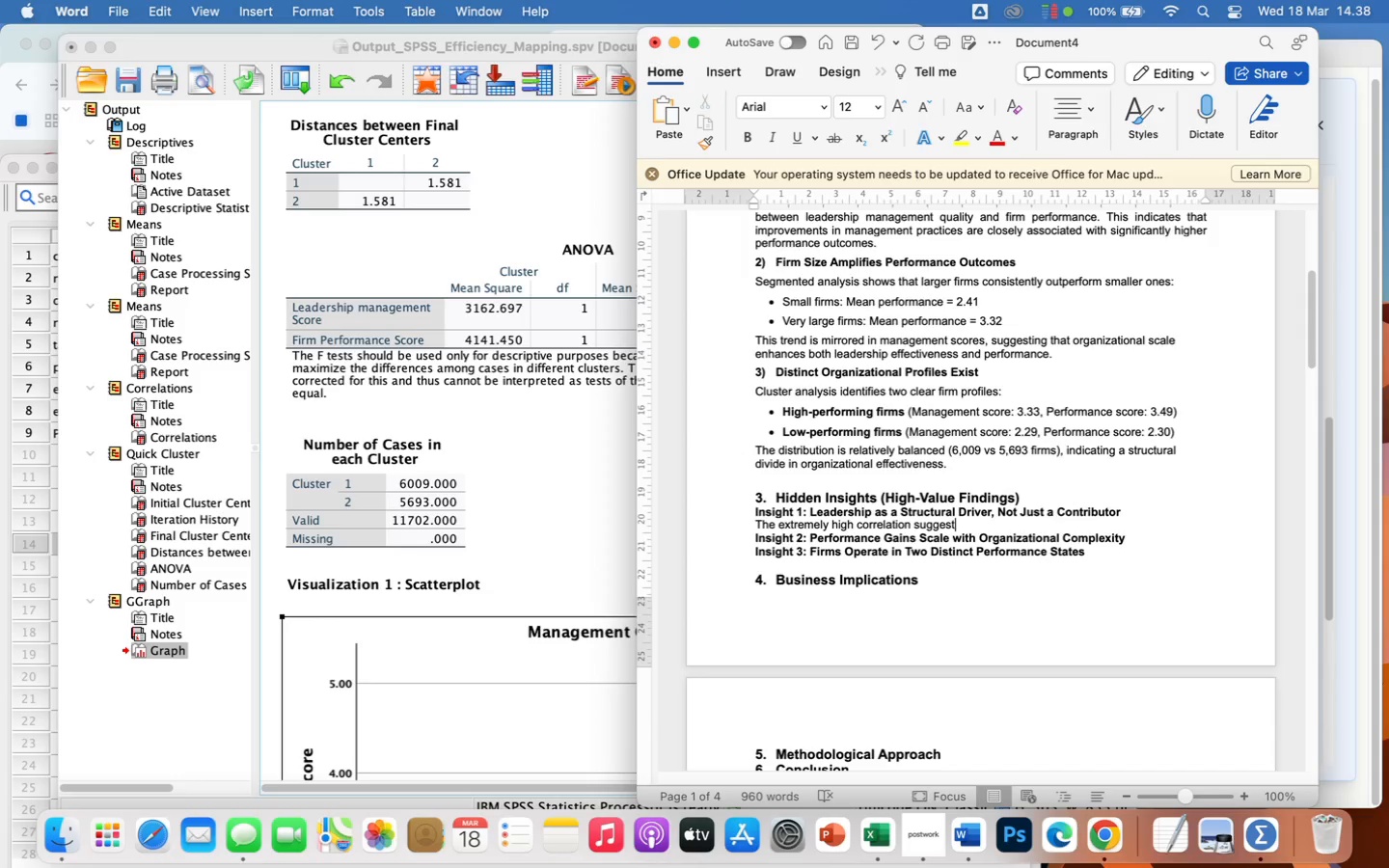 
type(s that leadership management is not merely associated with performance - it is a core structural driver embedded within organizational systems)
 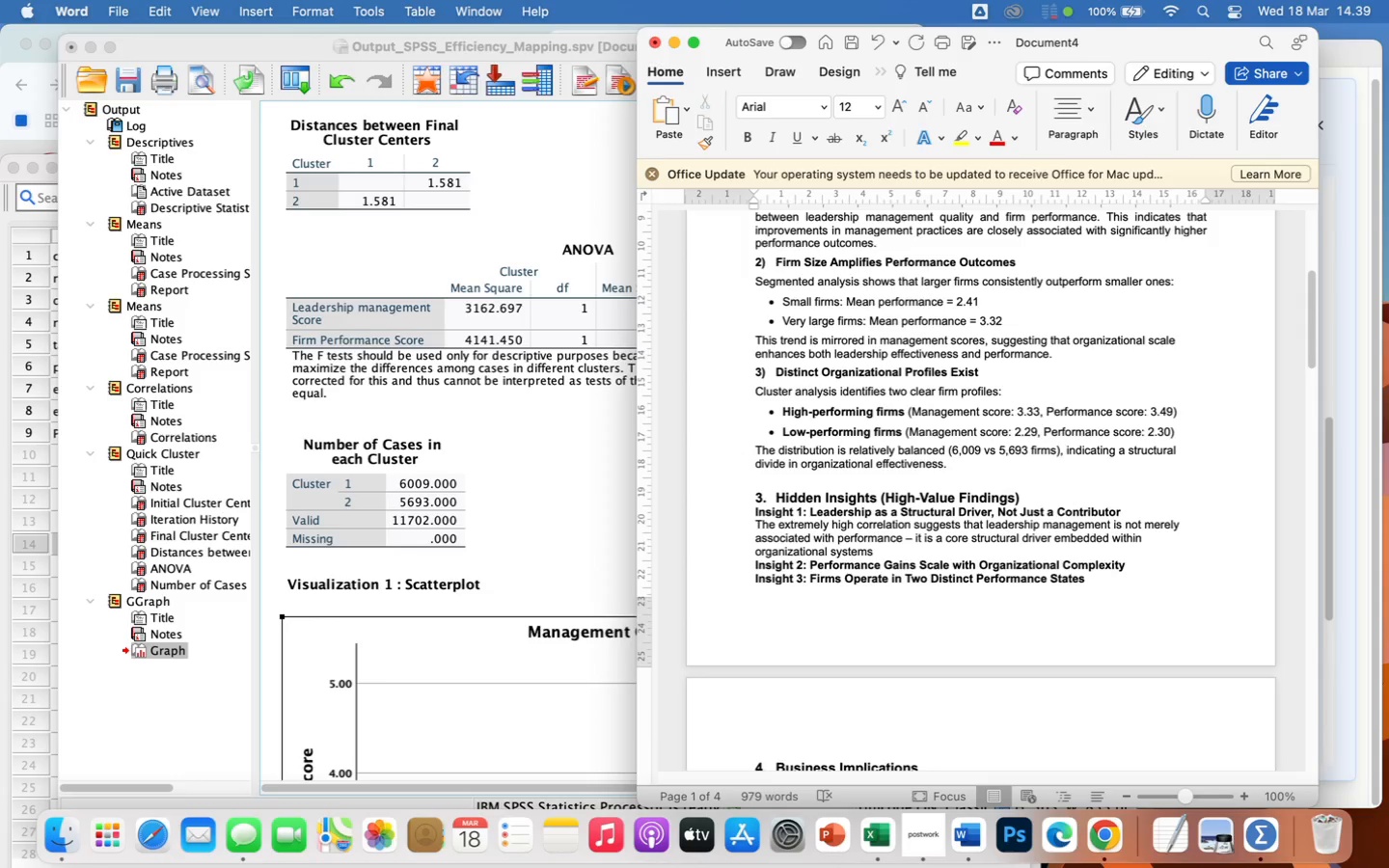 
key(Period)
 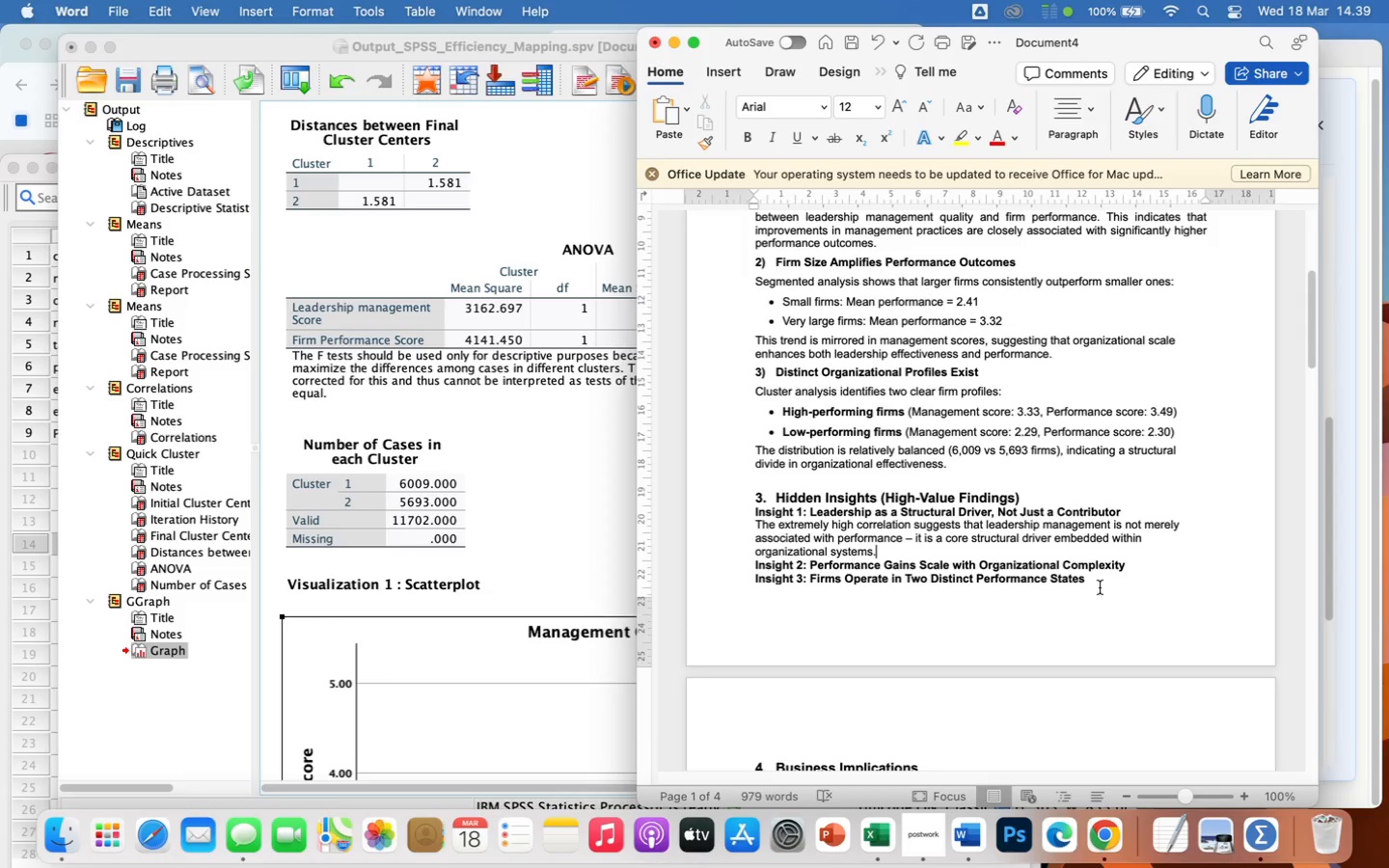 
left_click([1141, 562])
 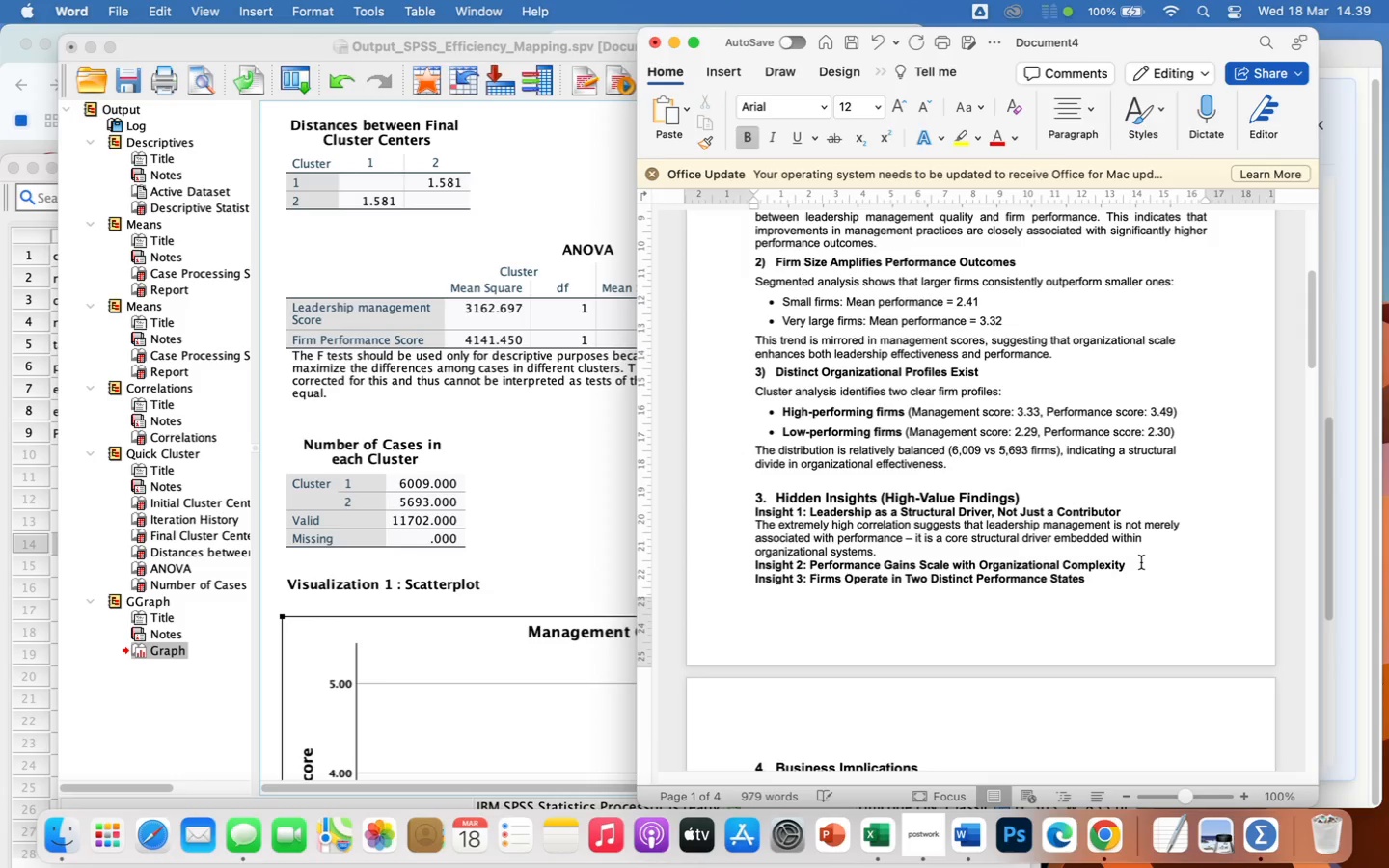 
key(Enter)
 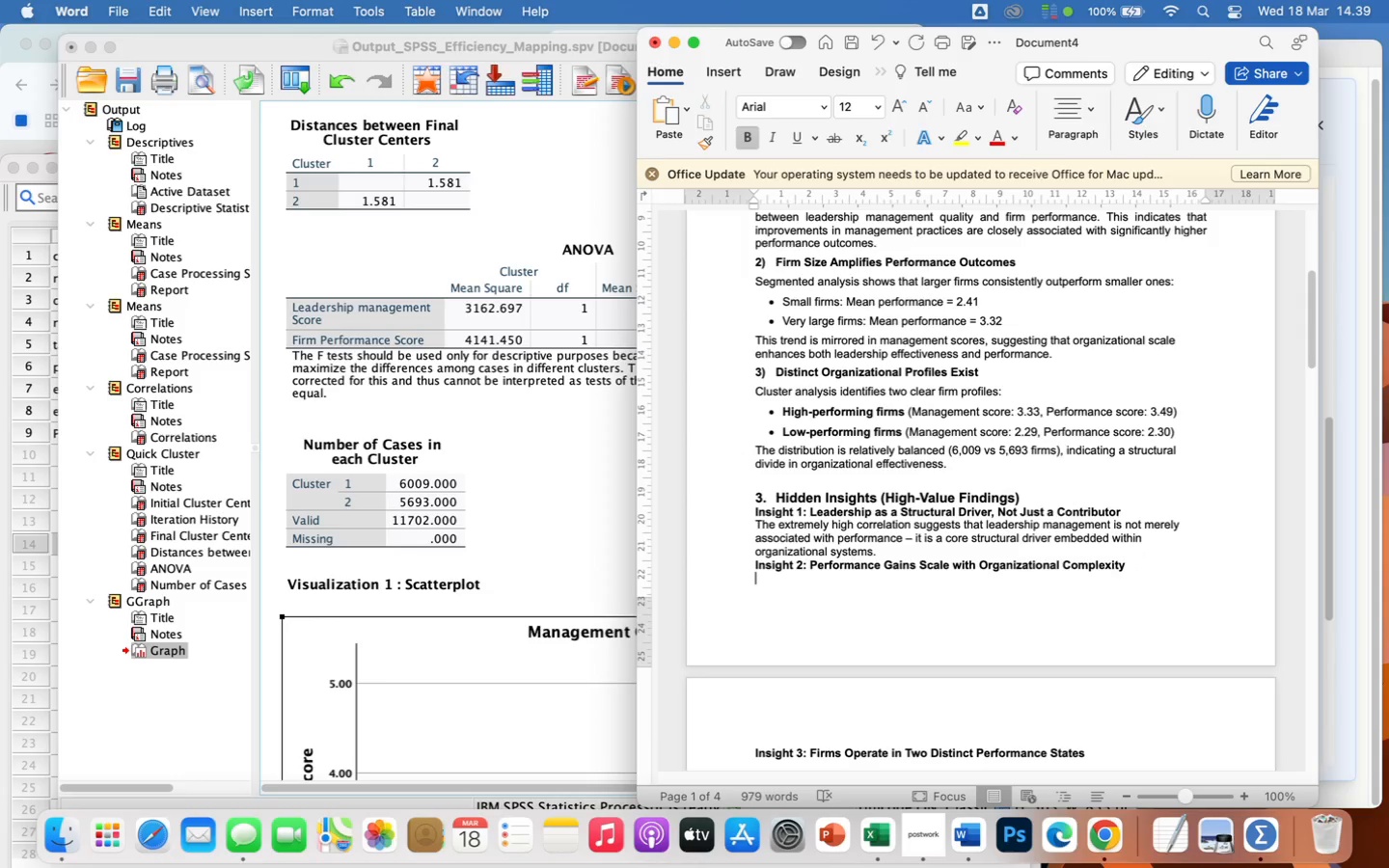 
type(The)
key(Backspace)
key(Backspace)
 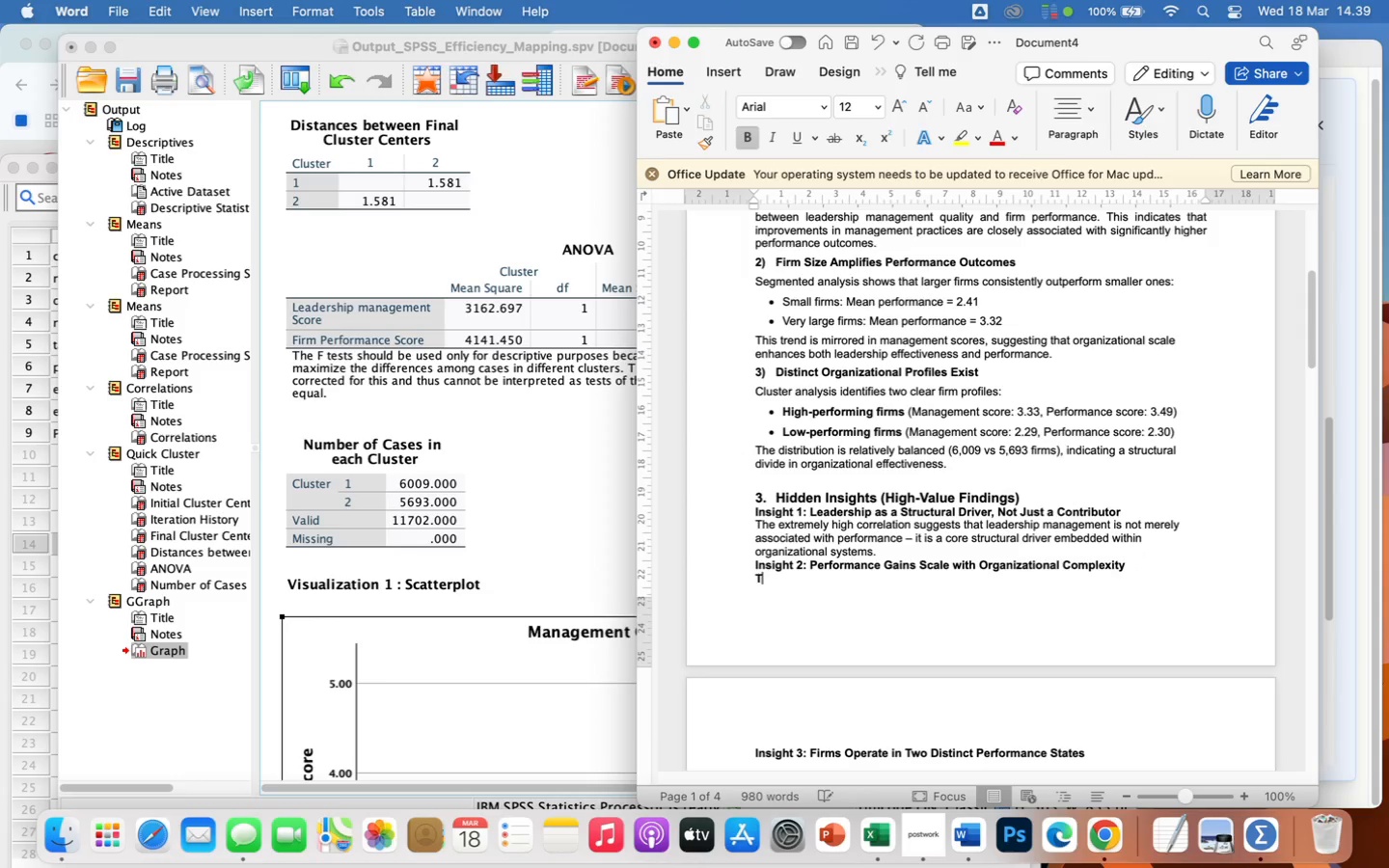 
key(Backspace)
 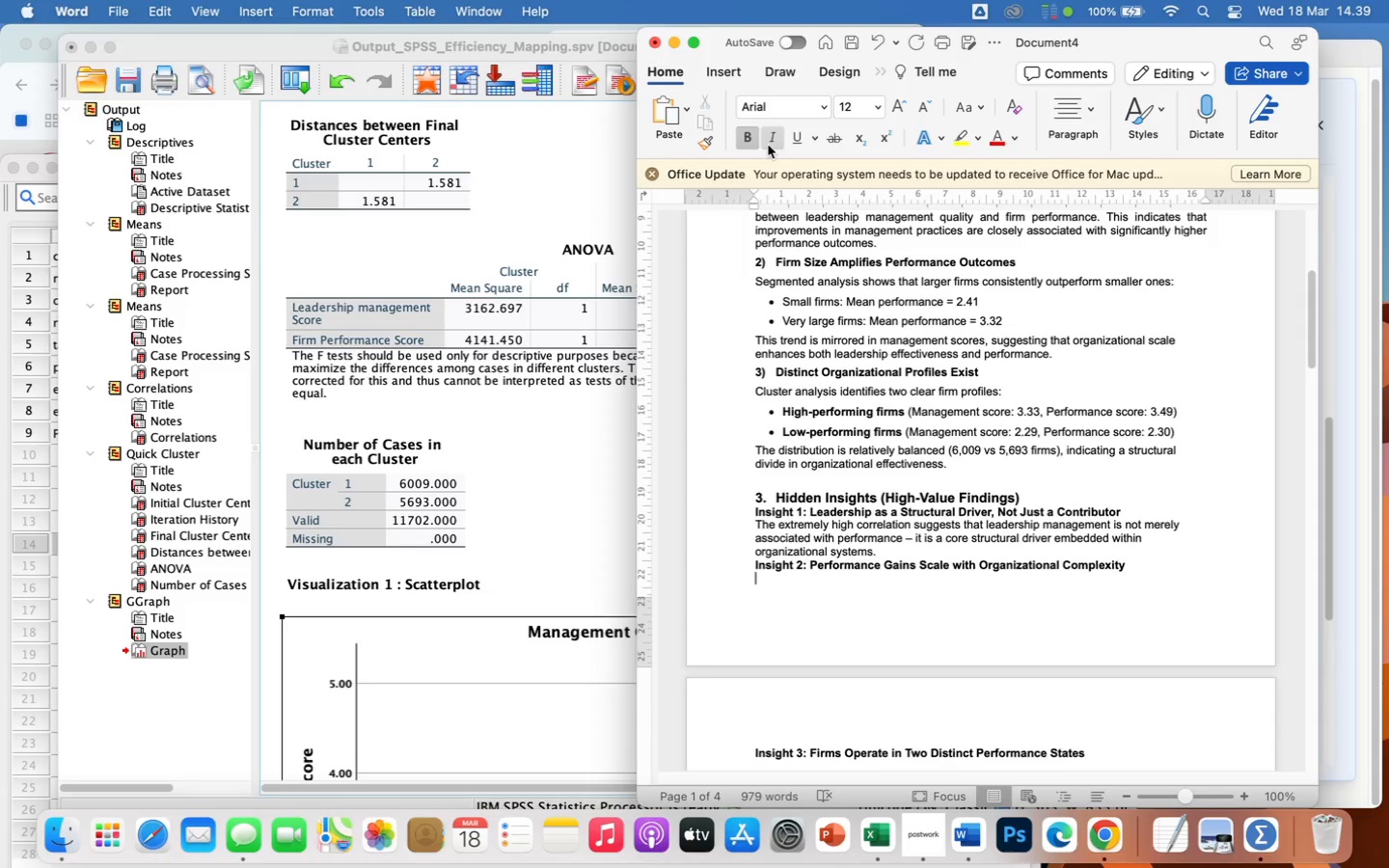 
left_click([749, 133])
 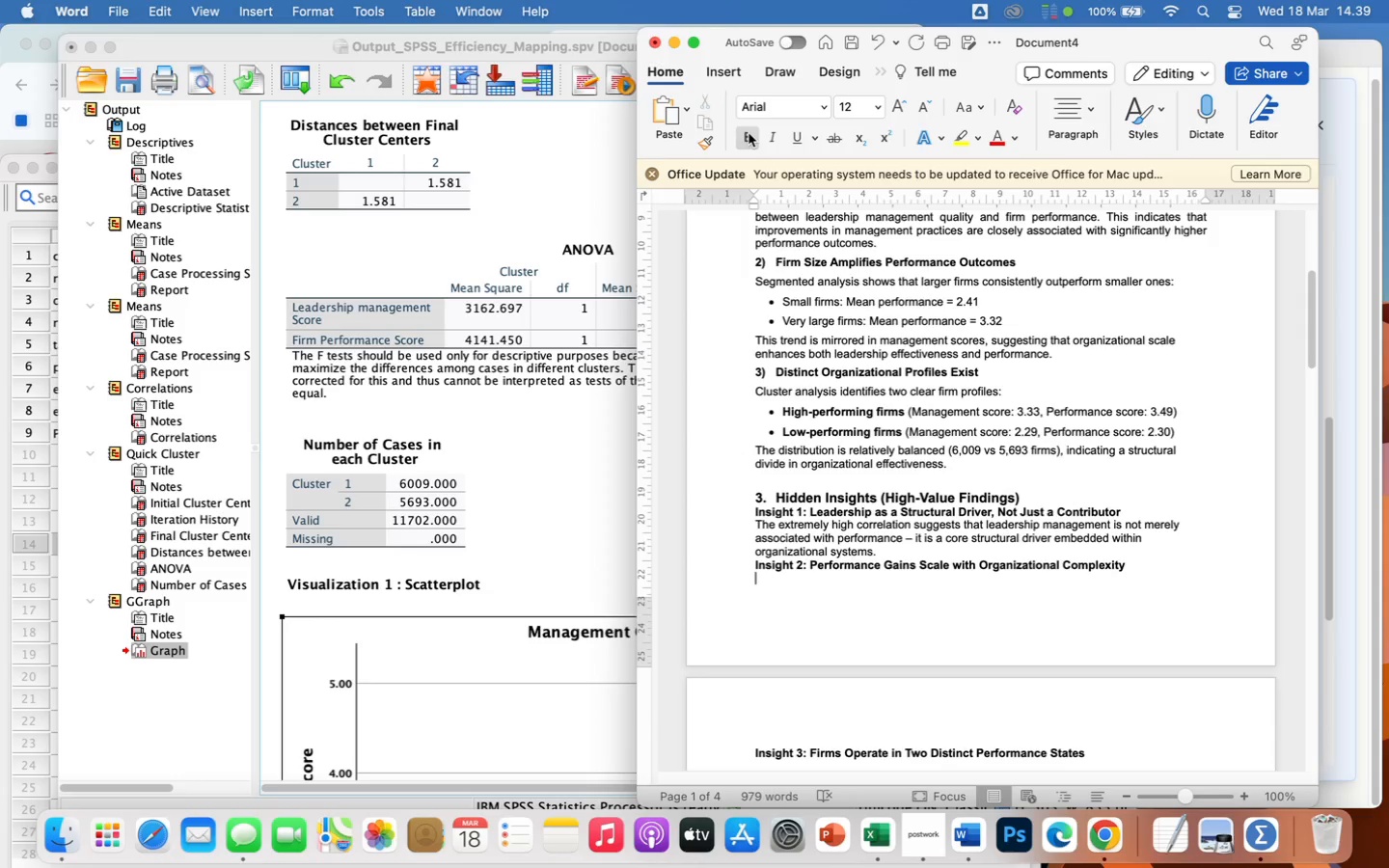 
type(The consistent increase in both management and performance across firm sizres)
key(Backspace)
key(Backspace)
key(Backspace)
type(es)
 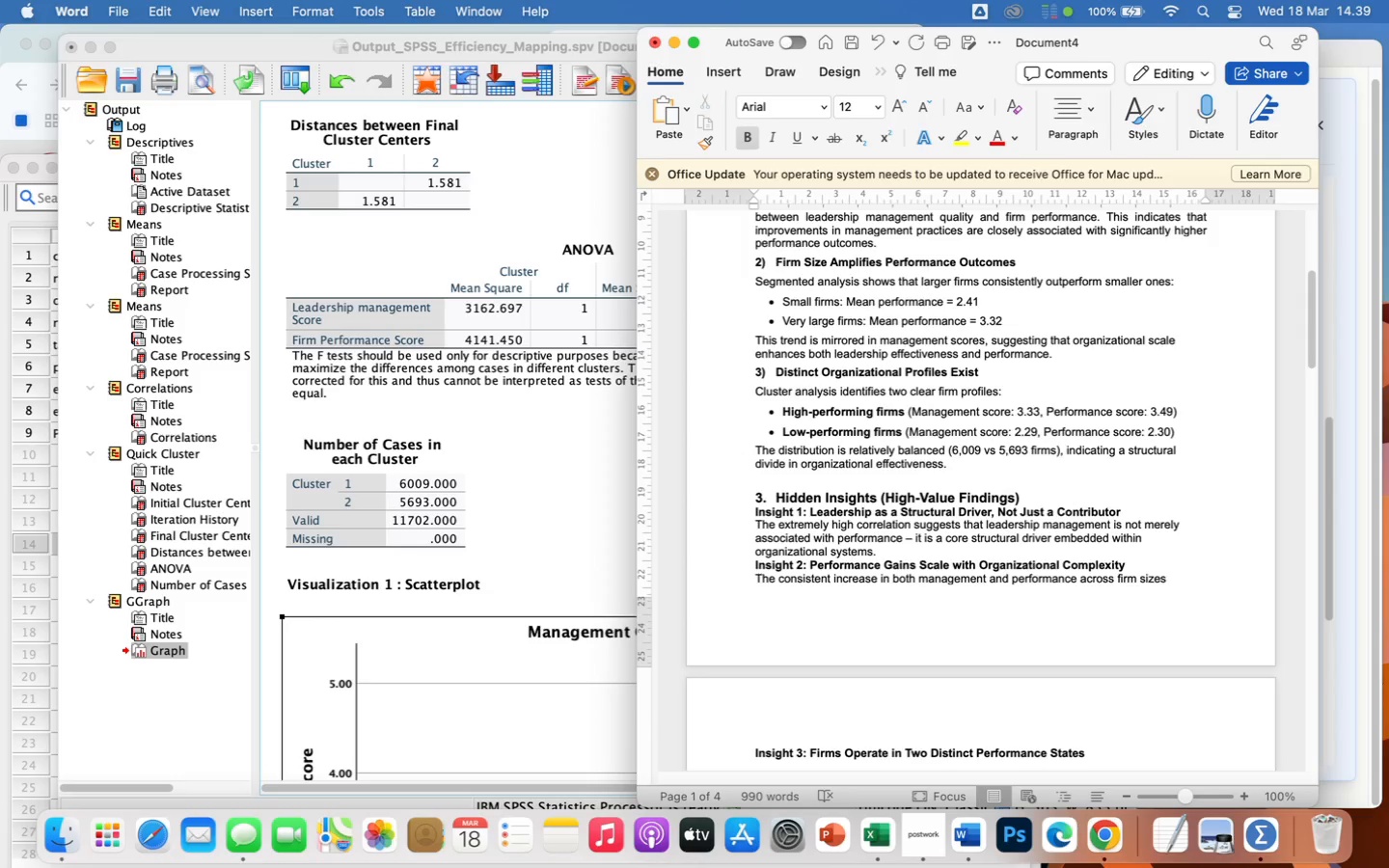 
wait(10.76)
 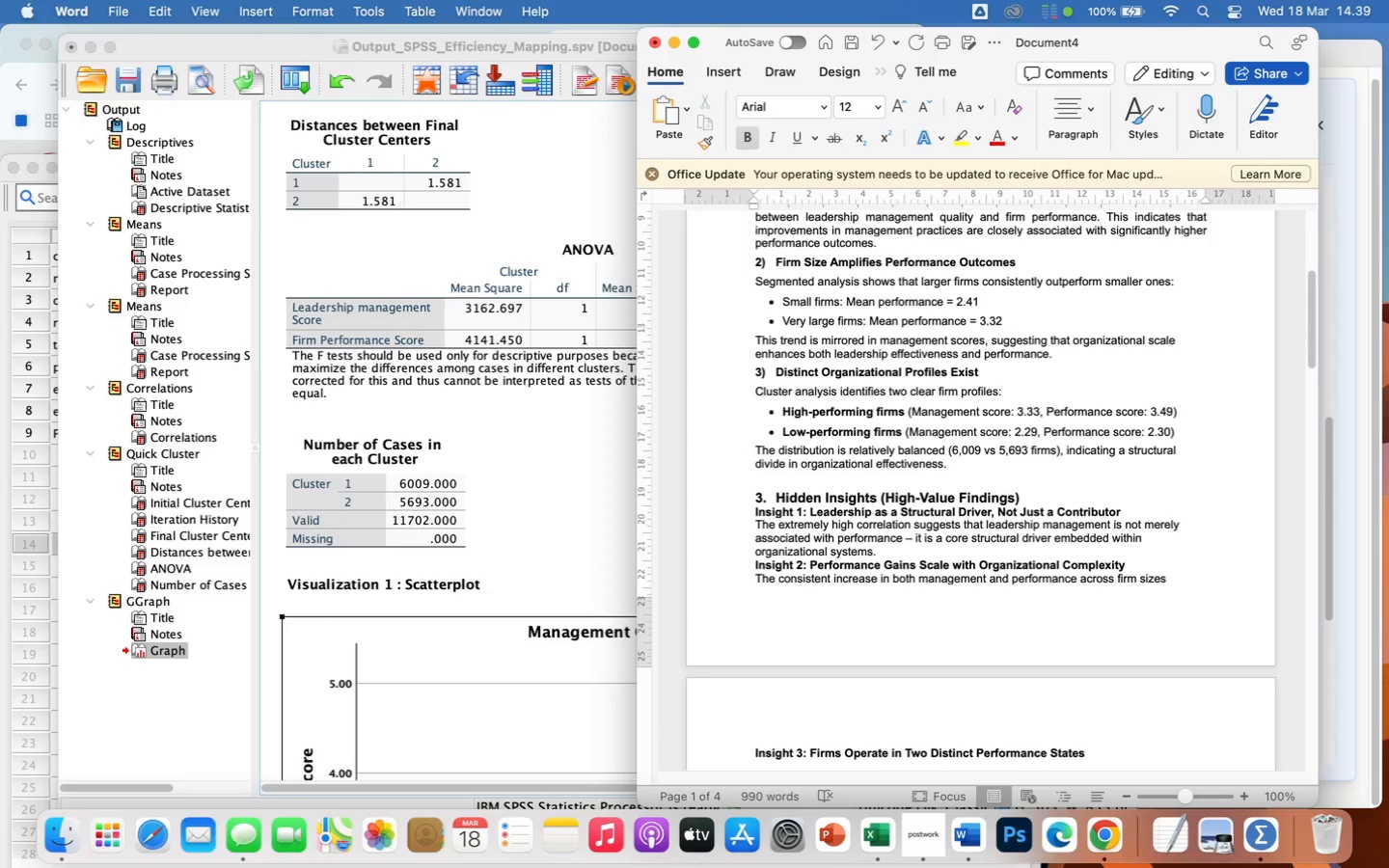 
type( indicates)
 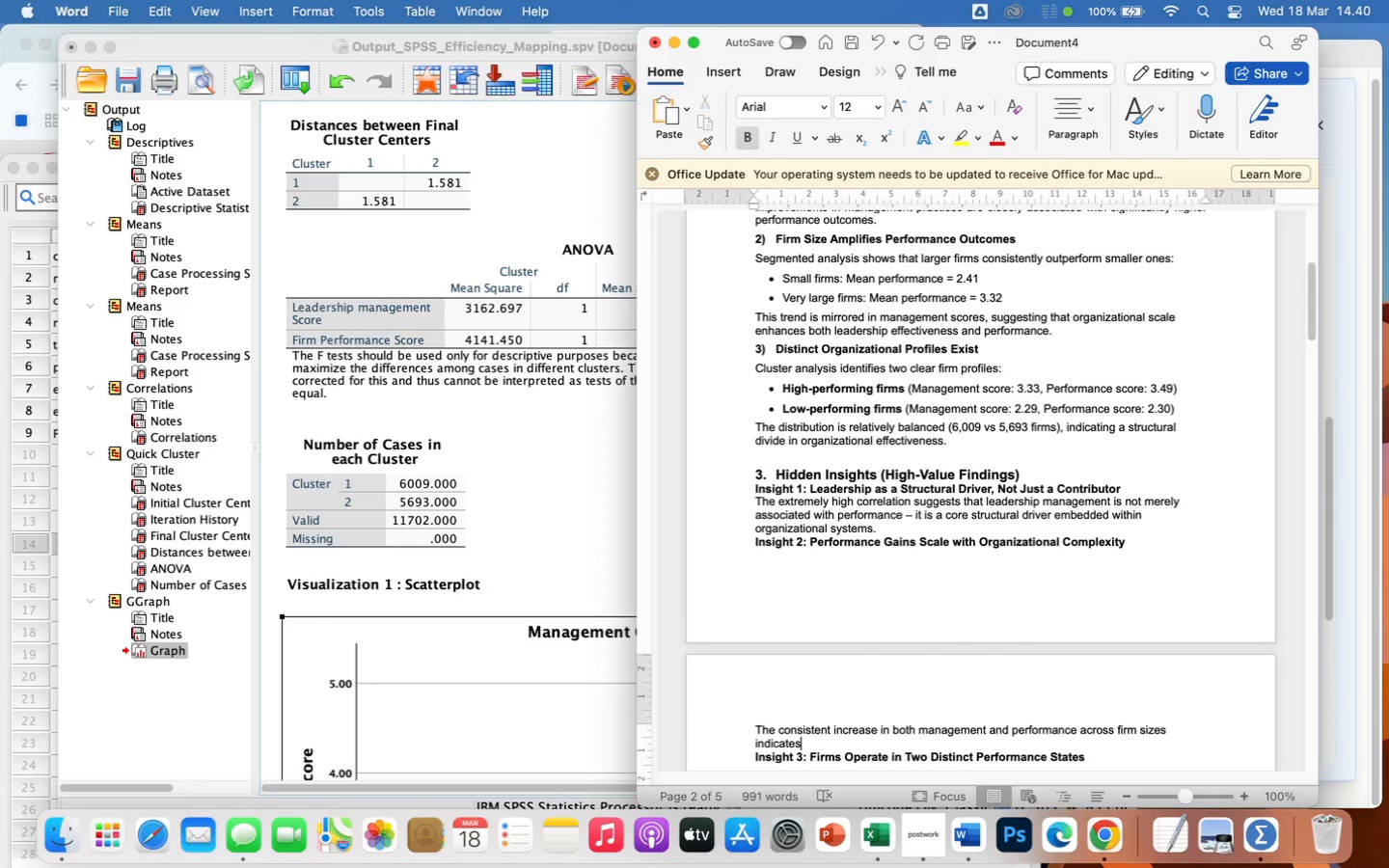 
type( that leadership practices become more impactful as organizational complexity grows.)
 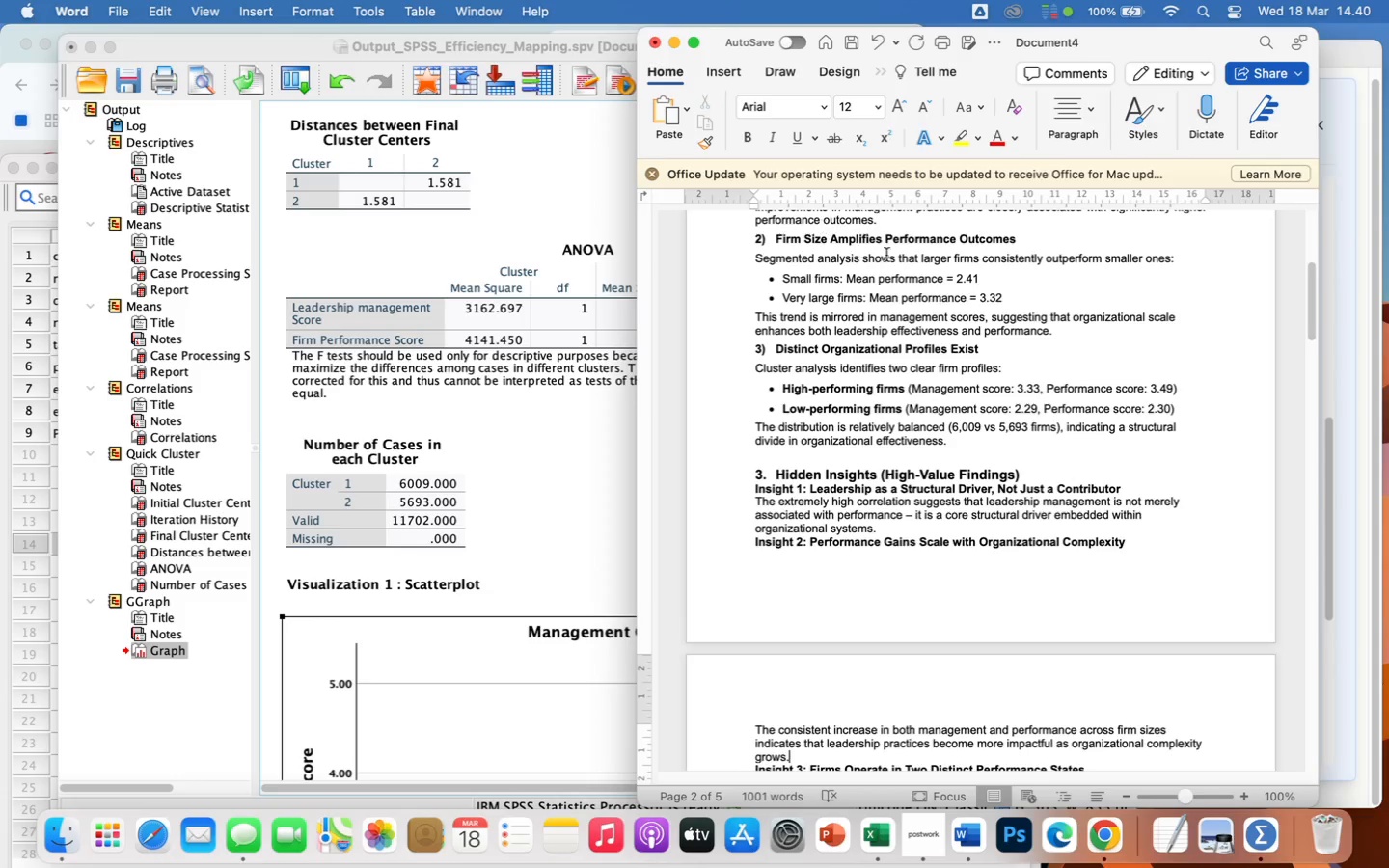 
wait(7.03)
 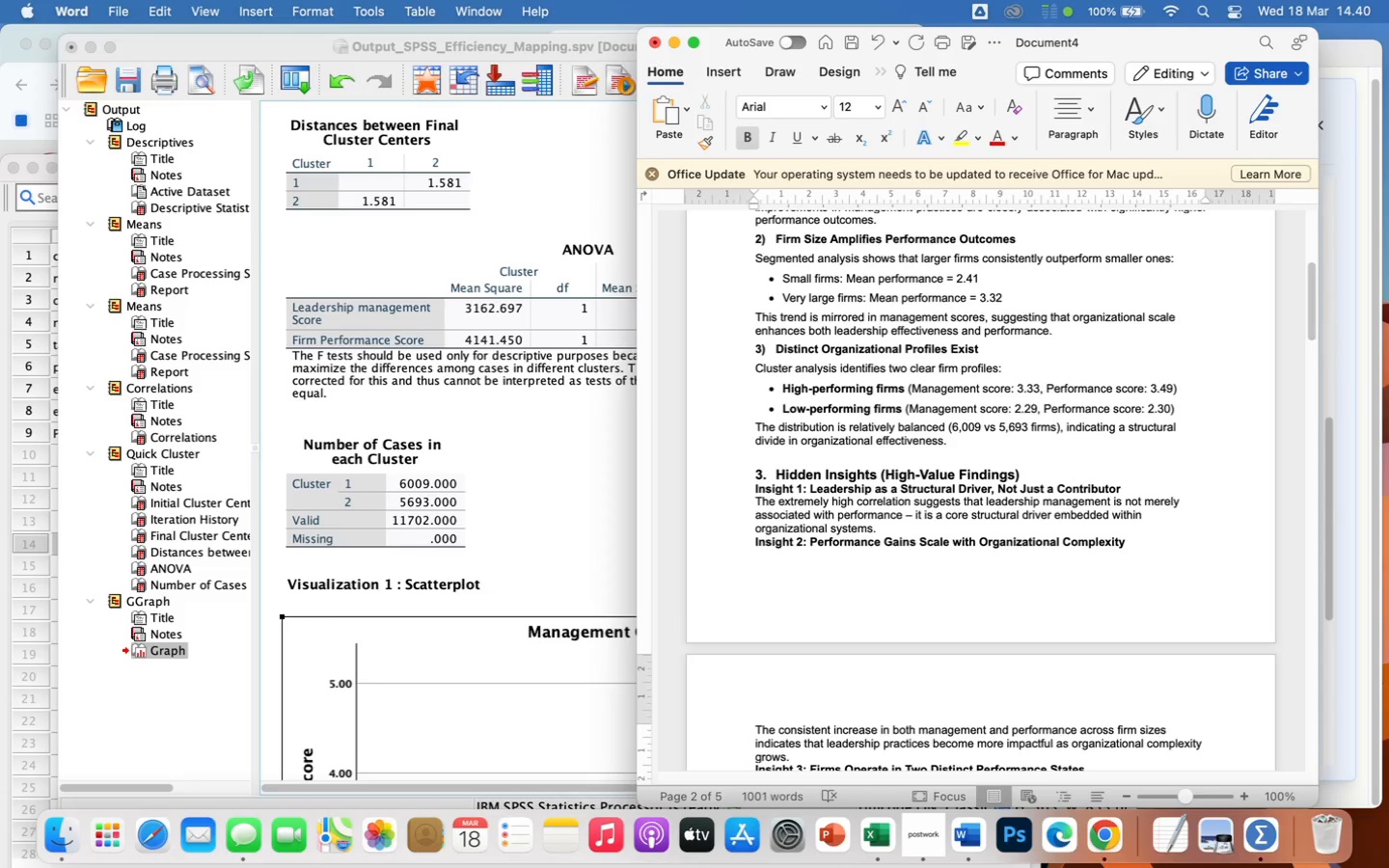 
left_click_drag(start_coordinate=[749, 492], to_coordinate=[1114, 587])
 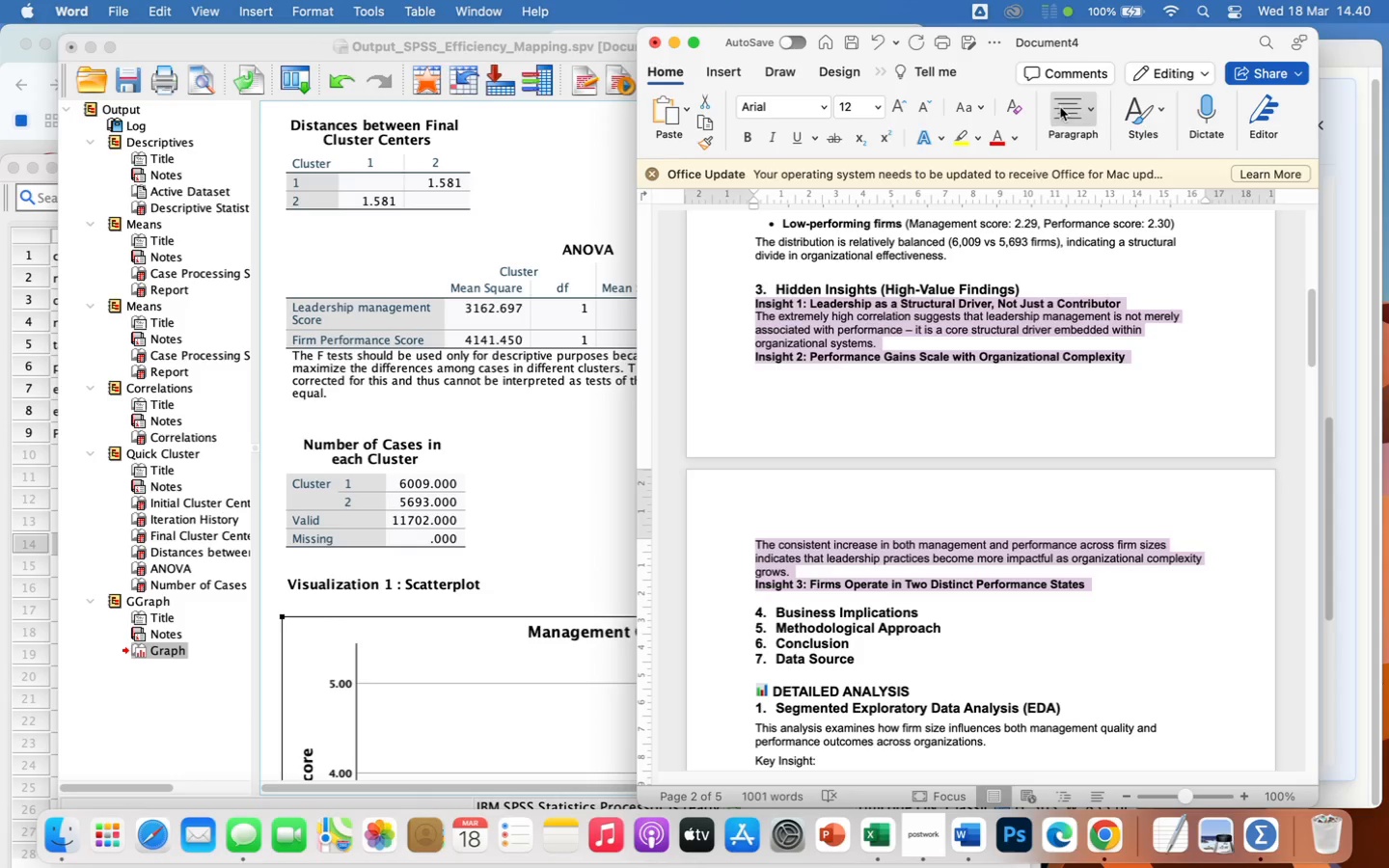 
left_click([1064, 109])
 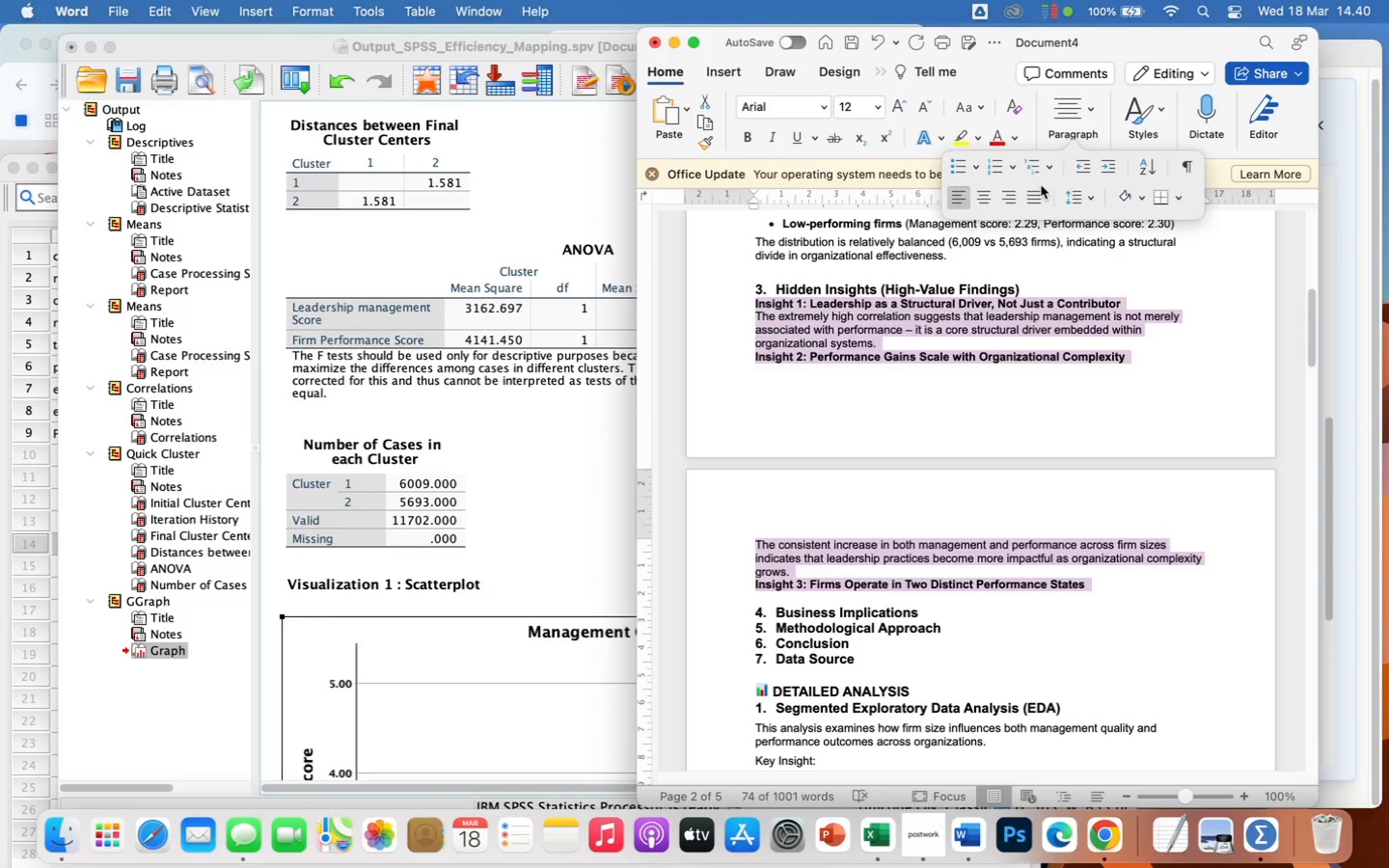 
left_click([1033, 198])
 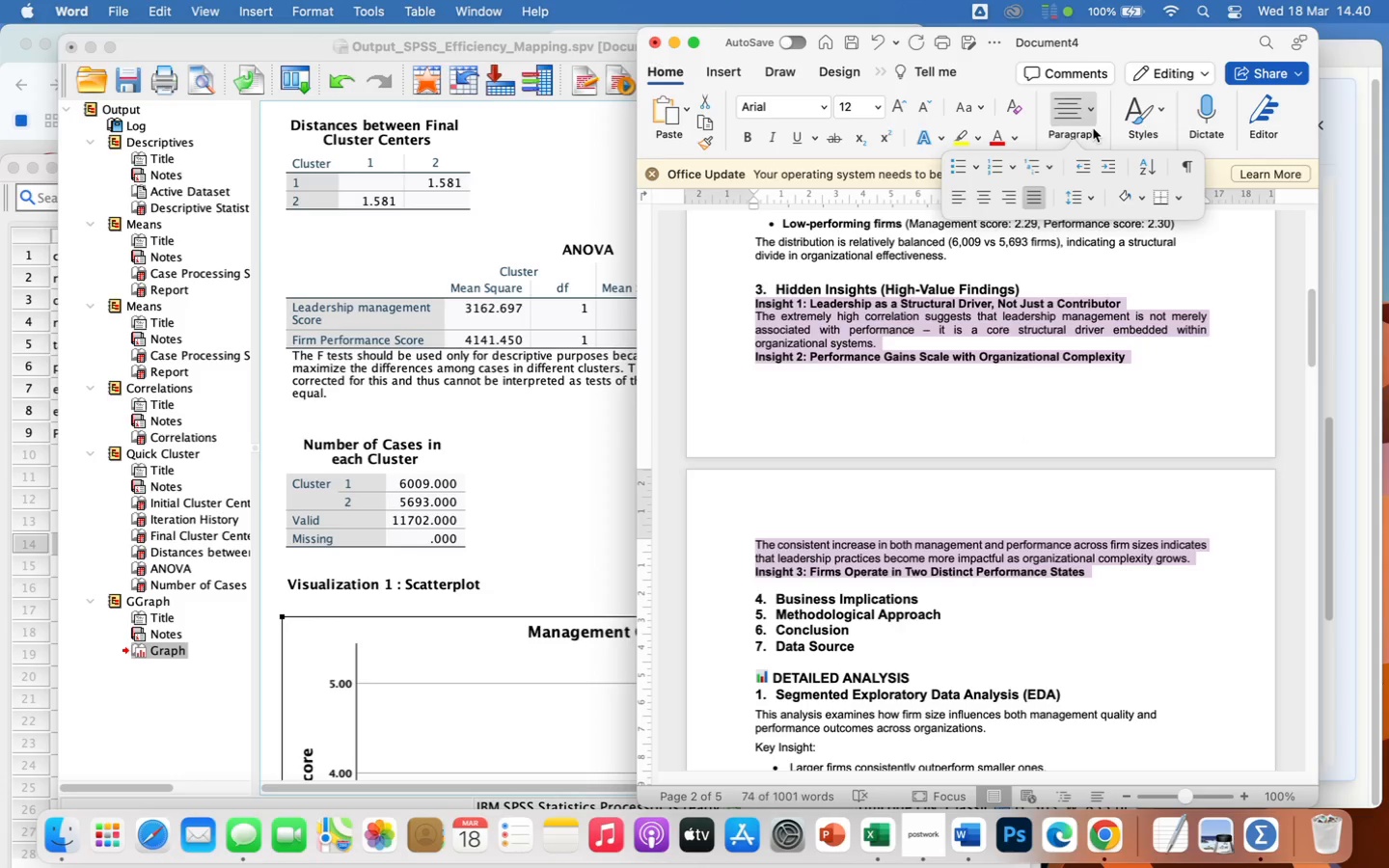 
left_click([1077, 198])
 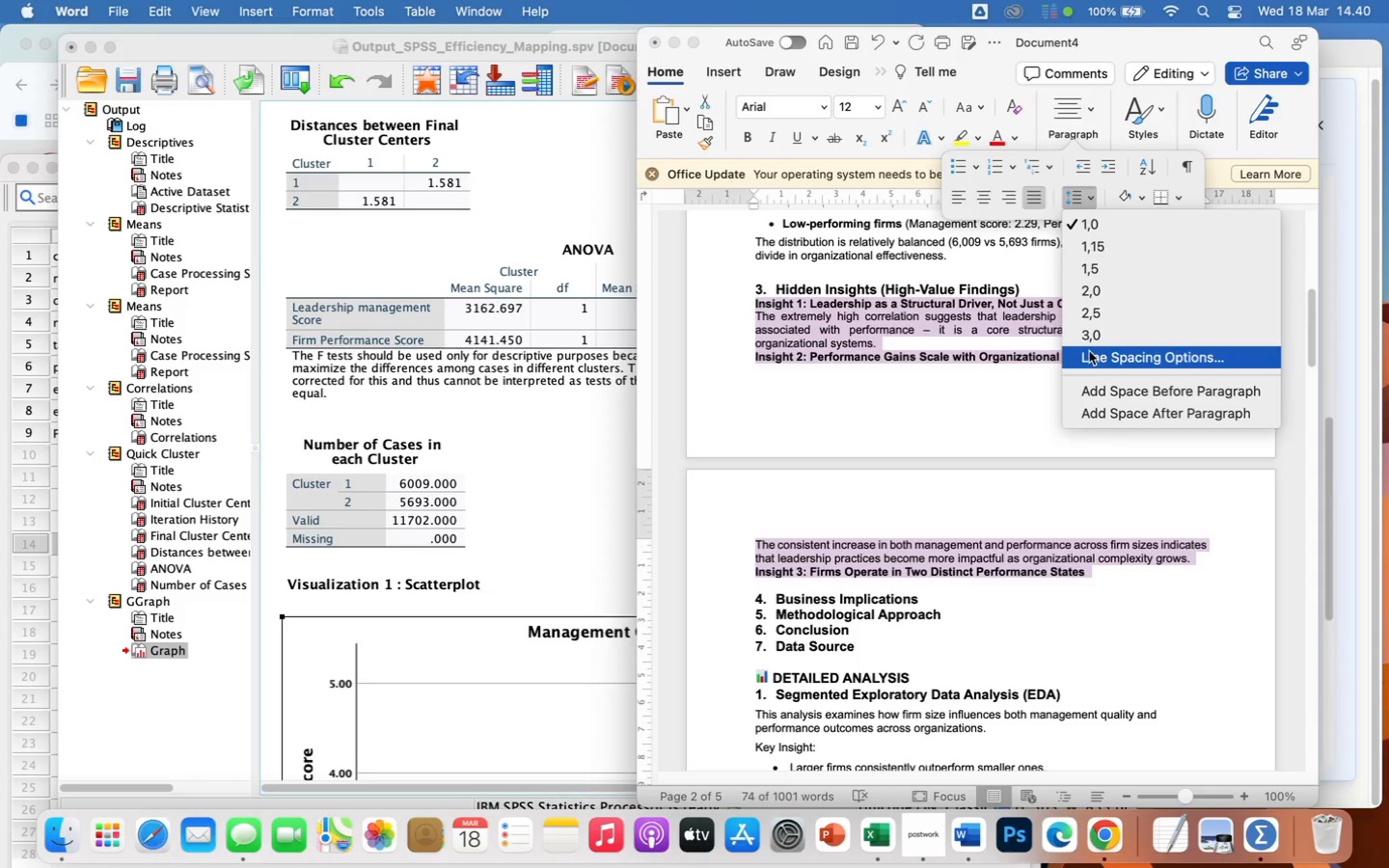 
left_click([1092, 358])
 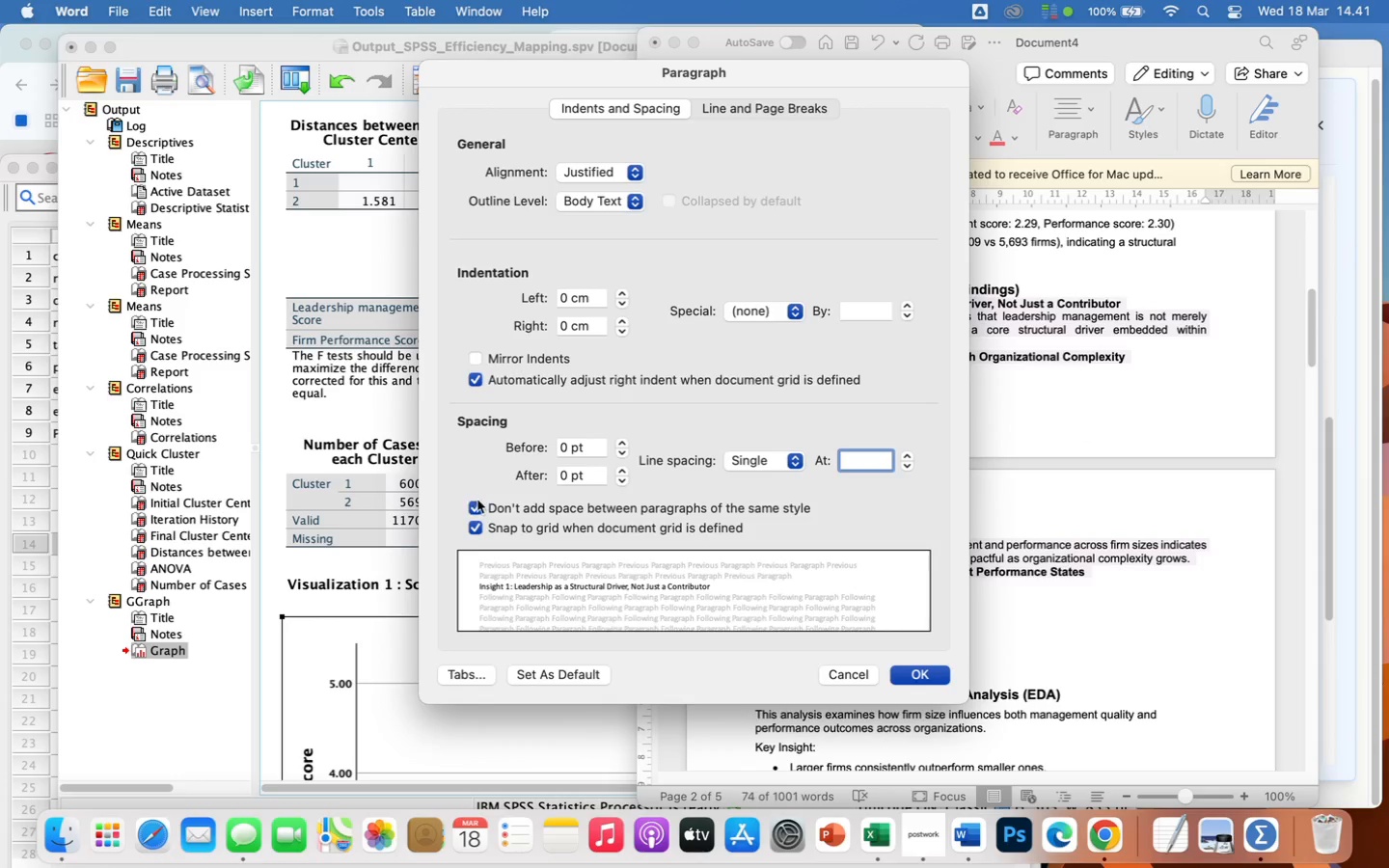 
left_click([477, 506])
 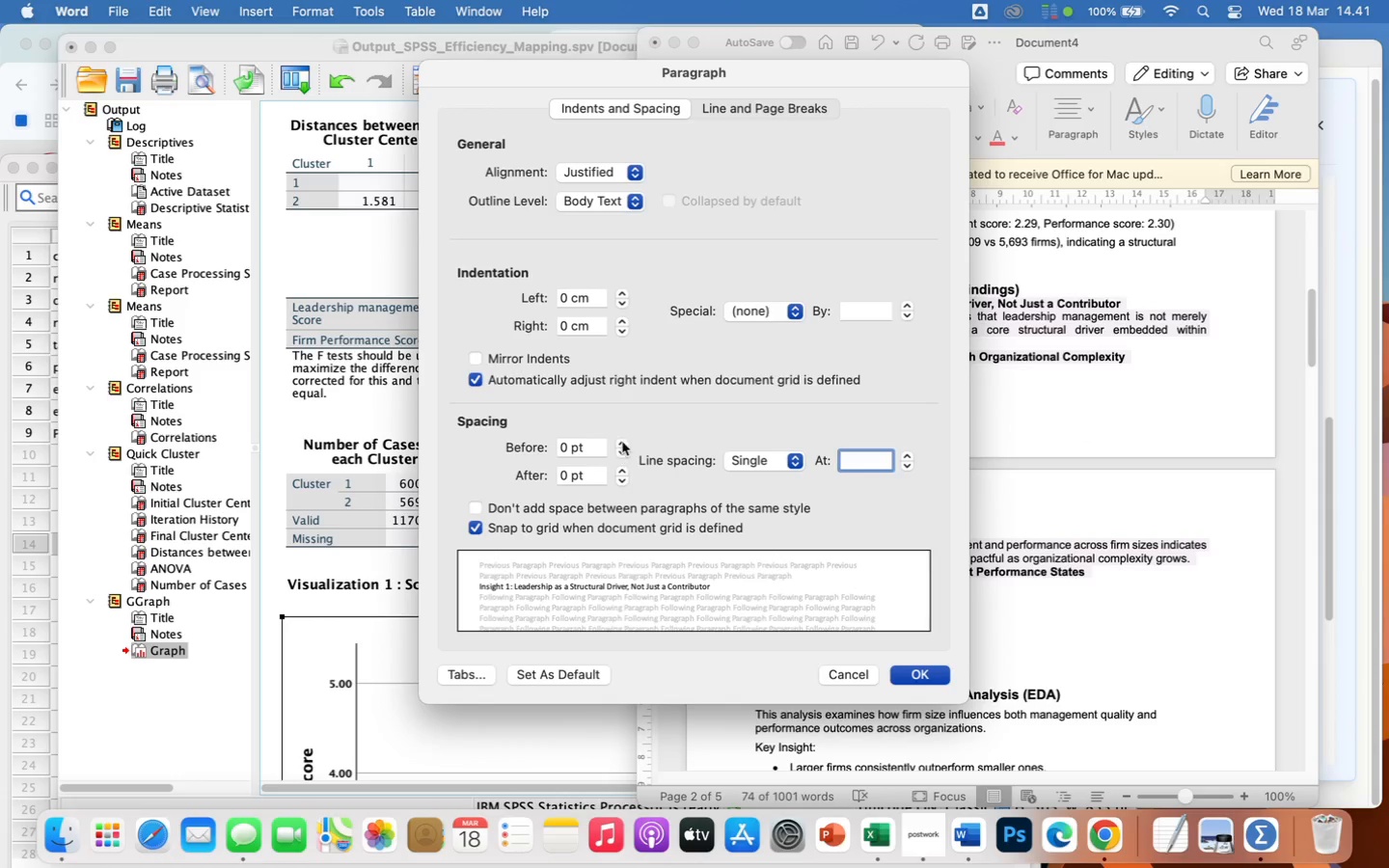 
left_click([622, 439])
 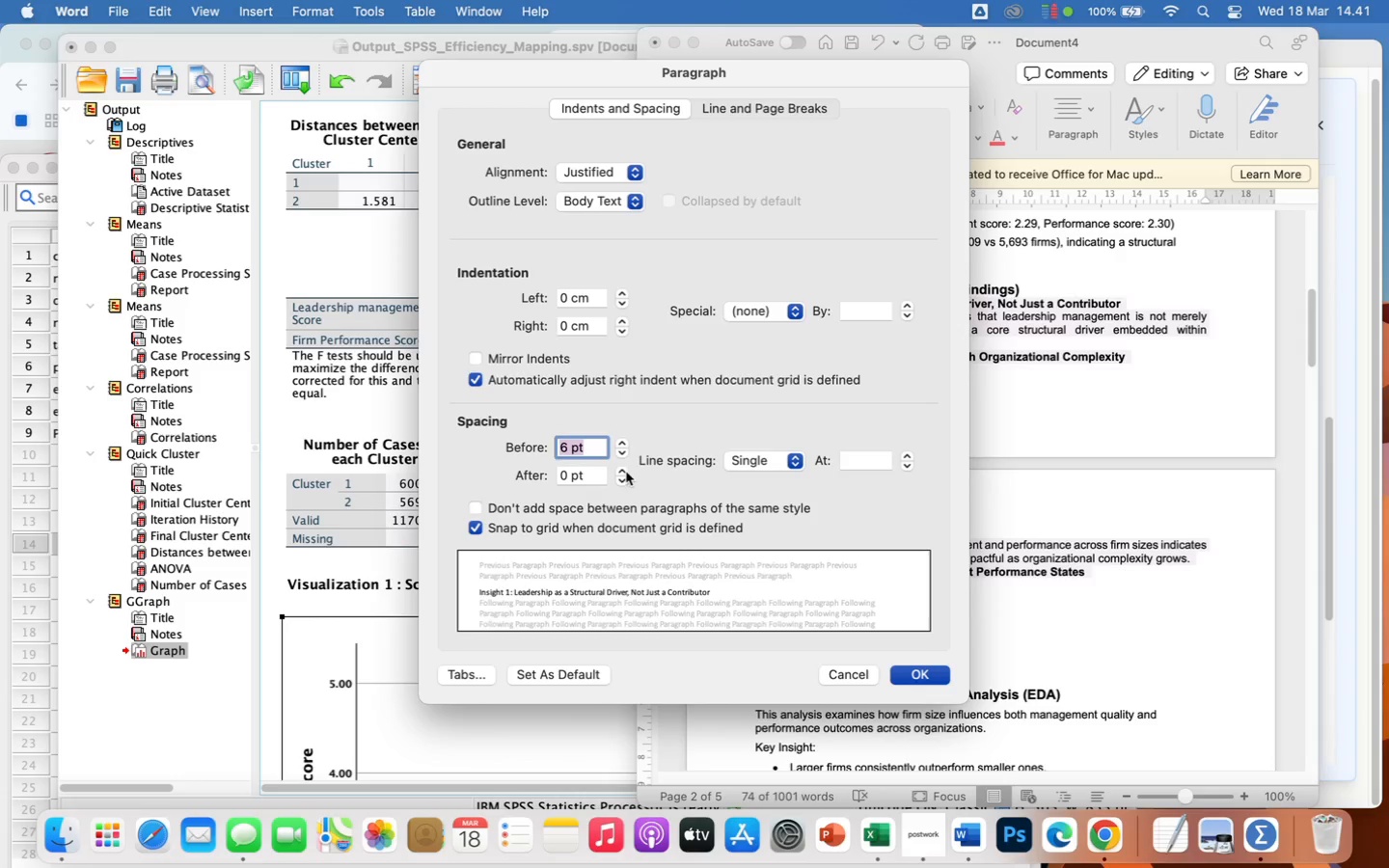 
left_click([624, 473])
 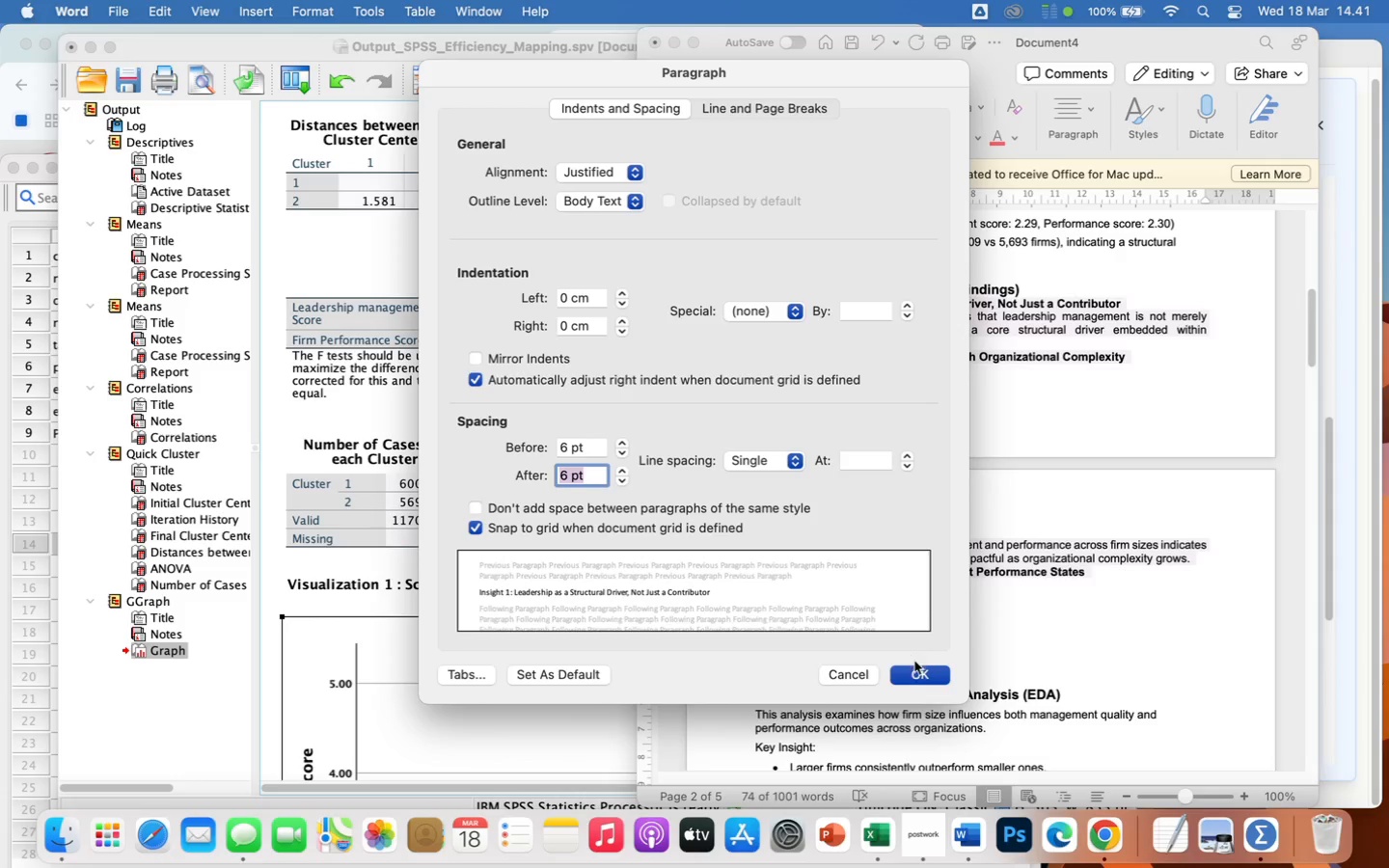 
left_click([918, 670])
 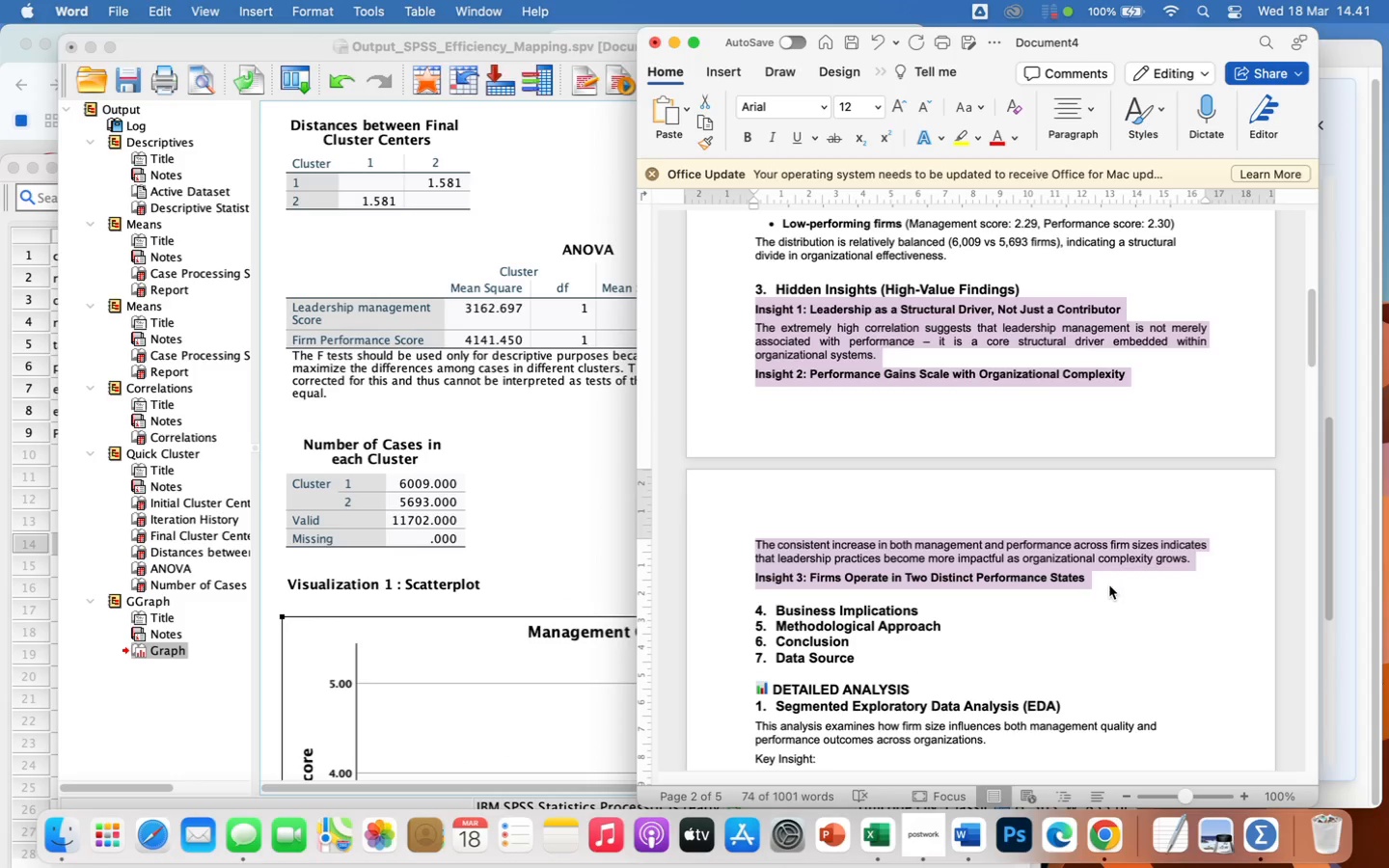 
left_click([1103, 582])
 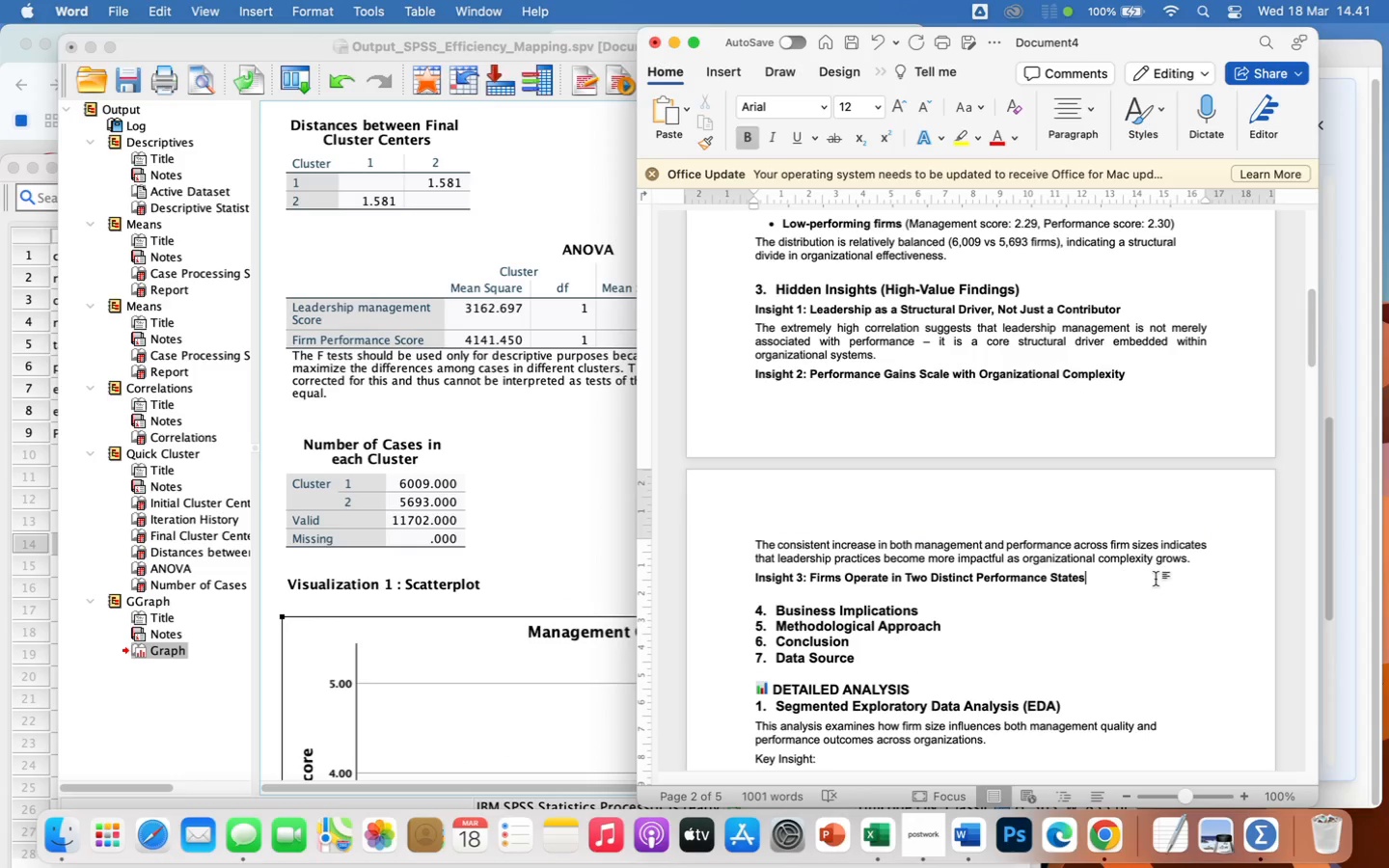 
key(Enter)
 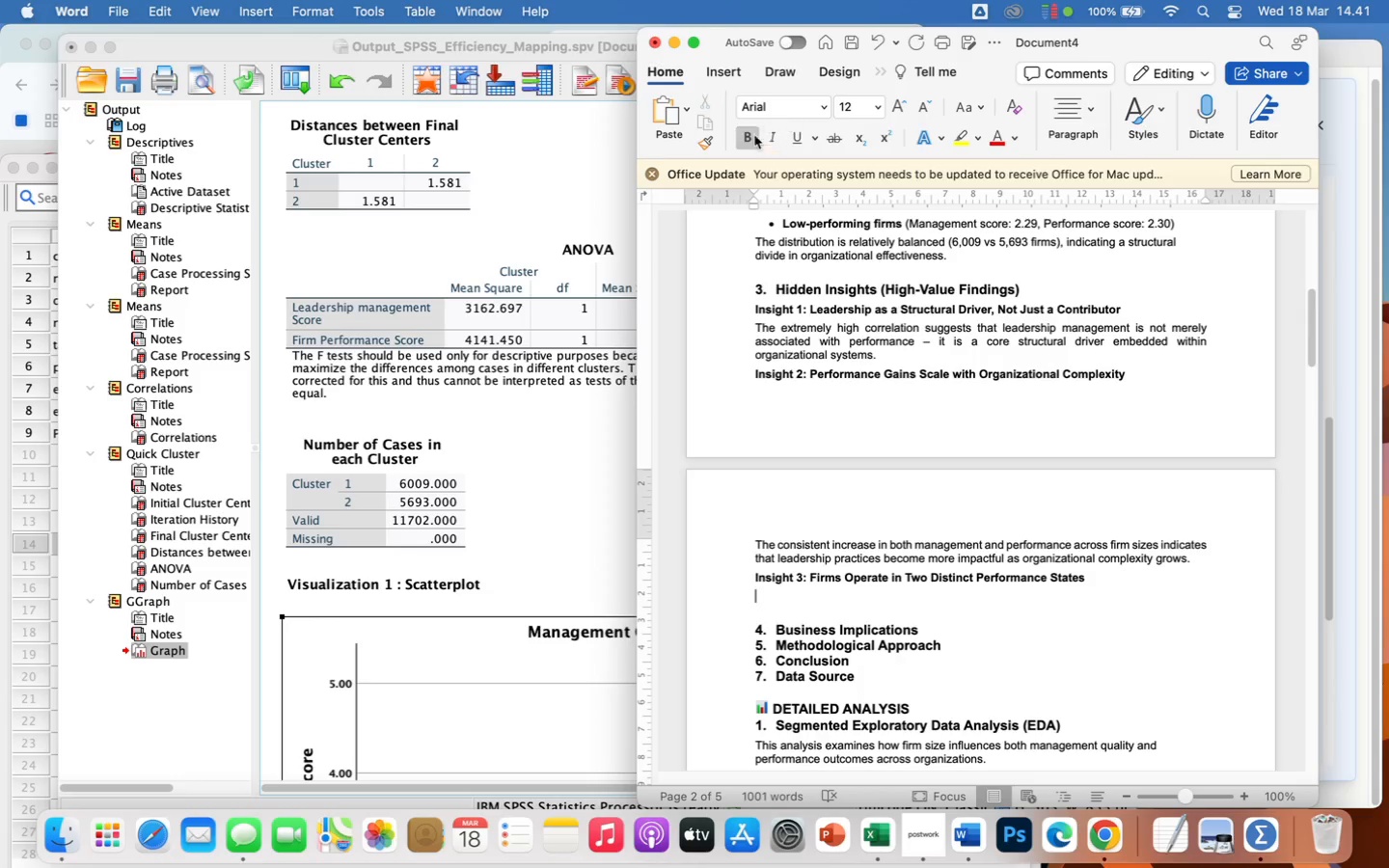 
left_click([738, 140])
 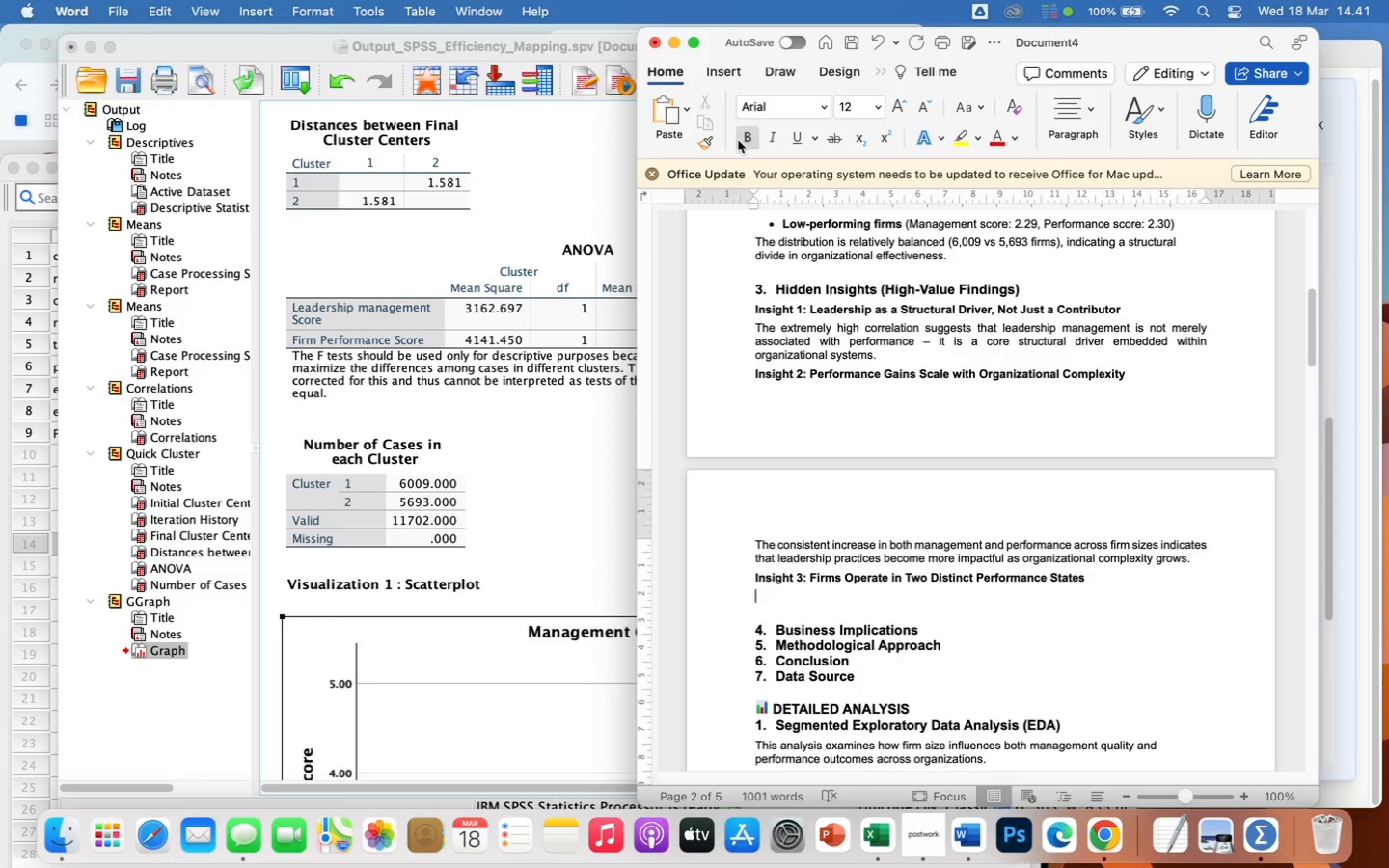 
wait(7.09)
 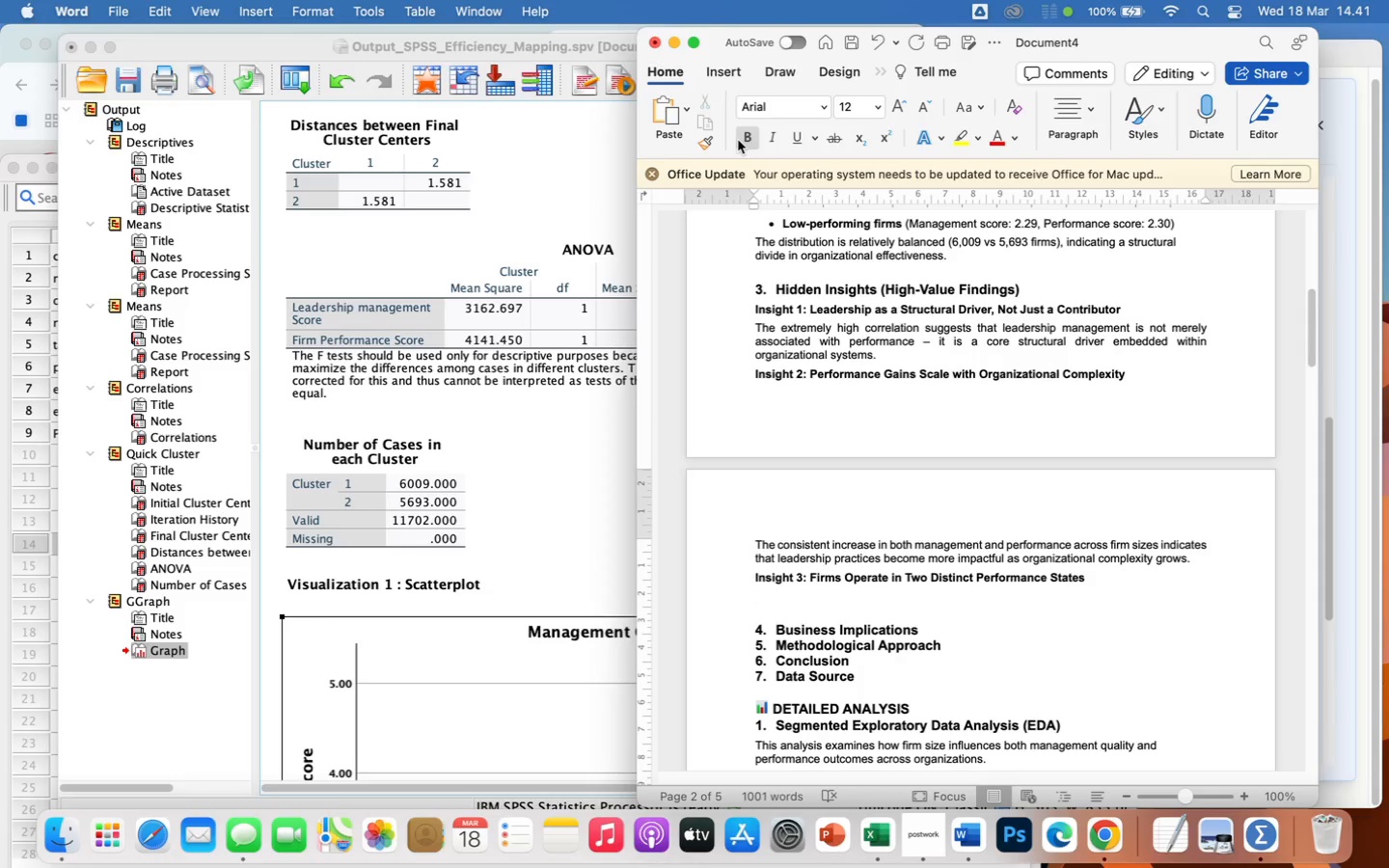 
type(Cluster)
 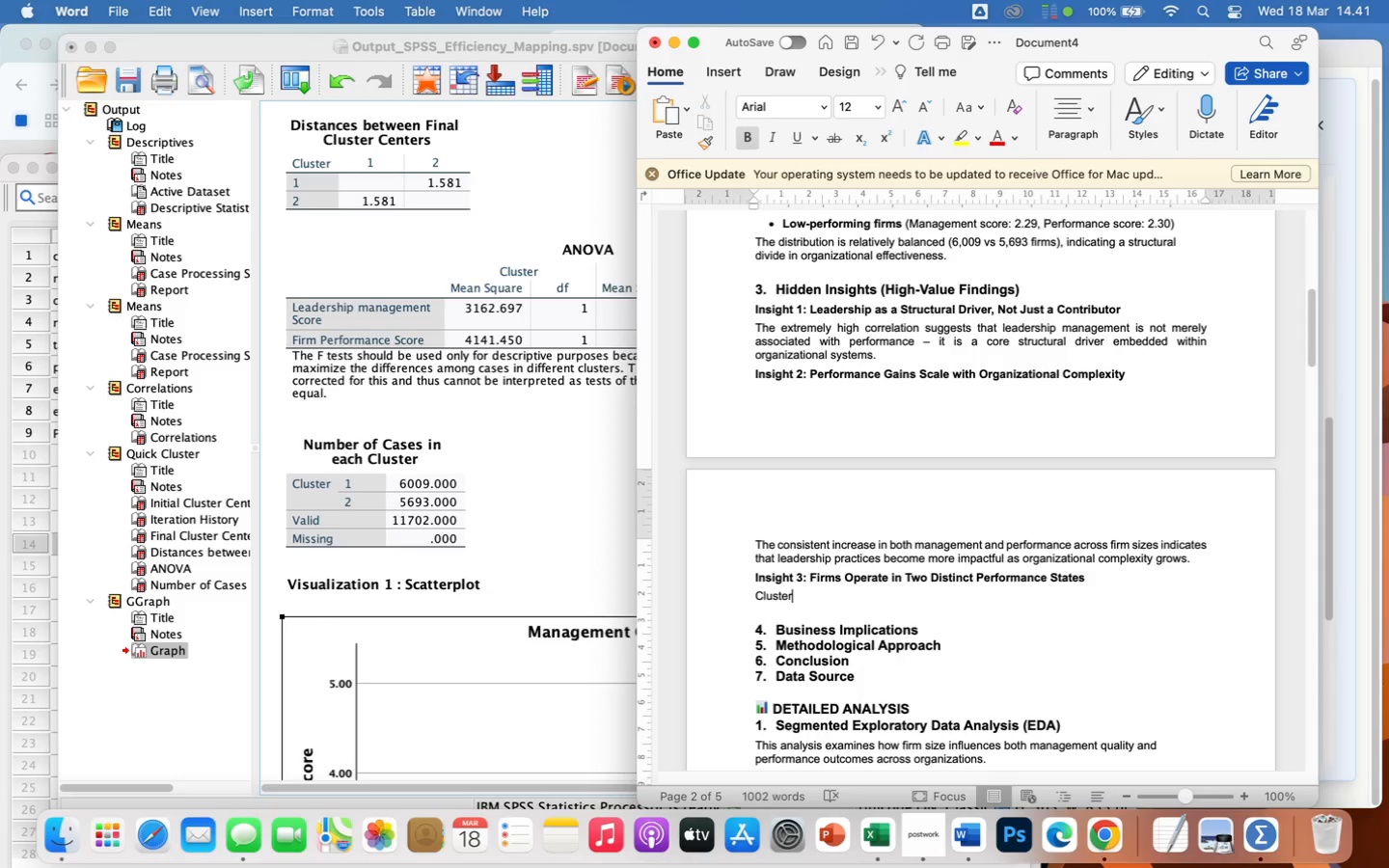 
wait(13.44)
 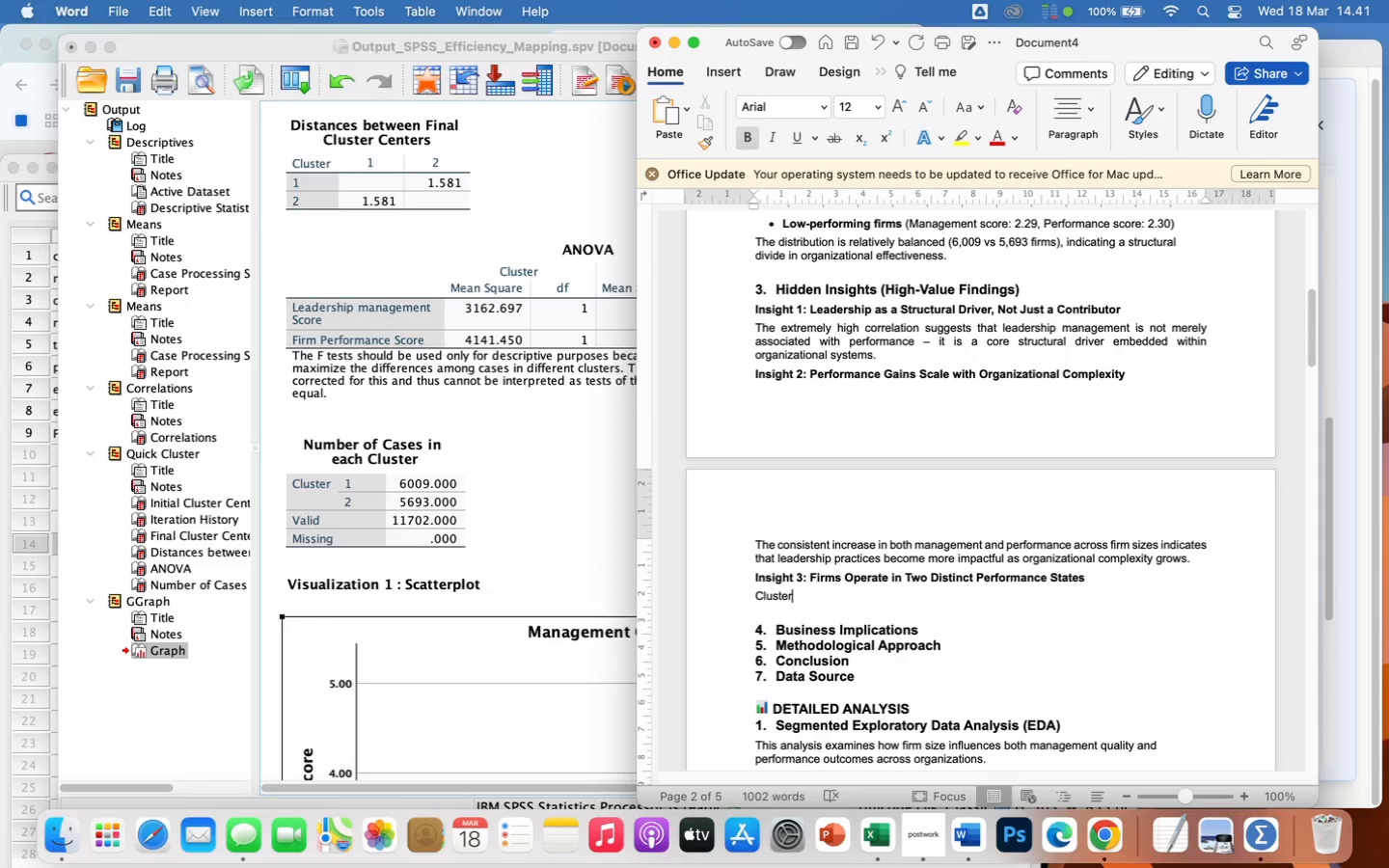 
type( results)
 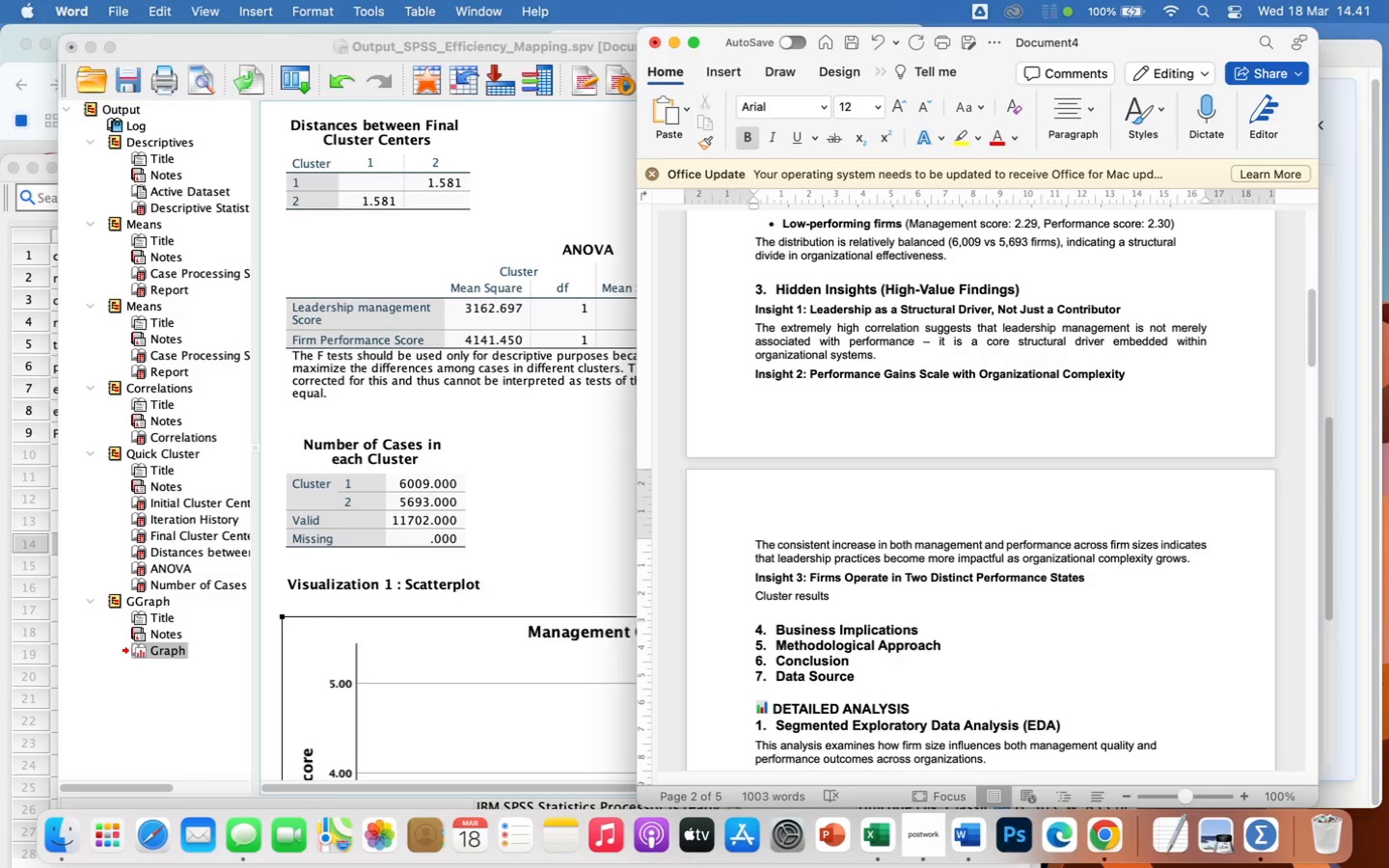 
type( reveal that)
 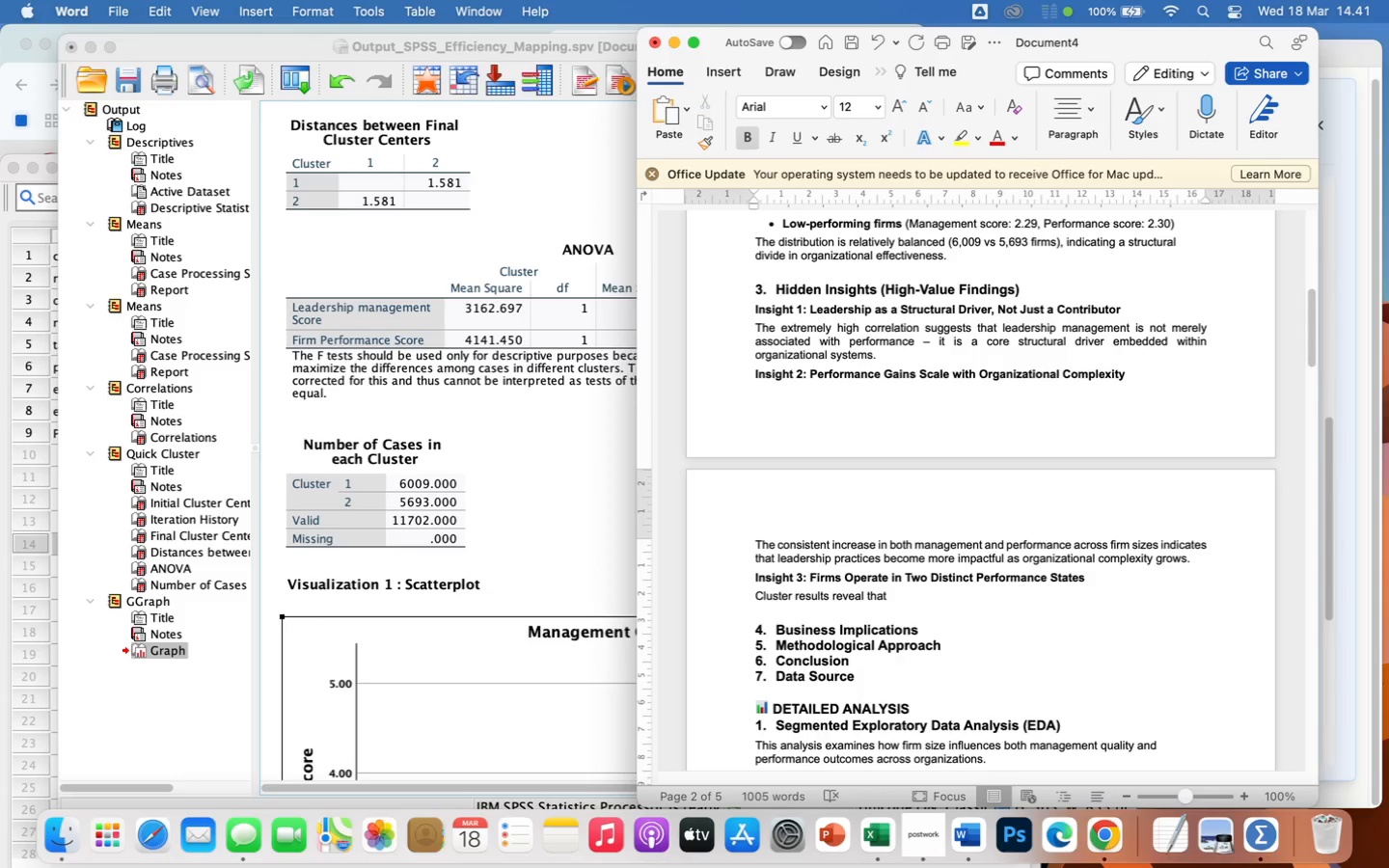 
type( firm)
 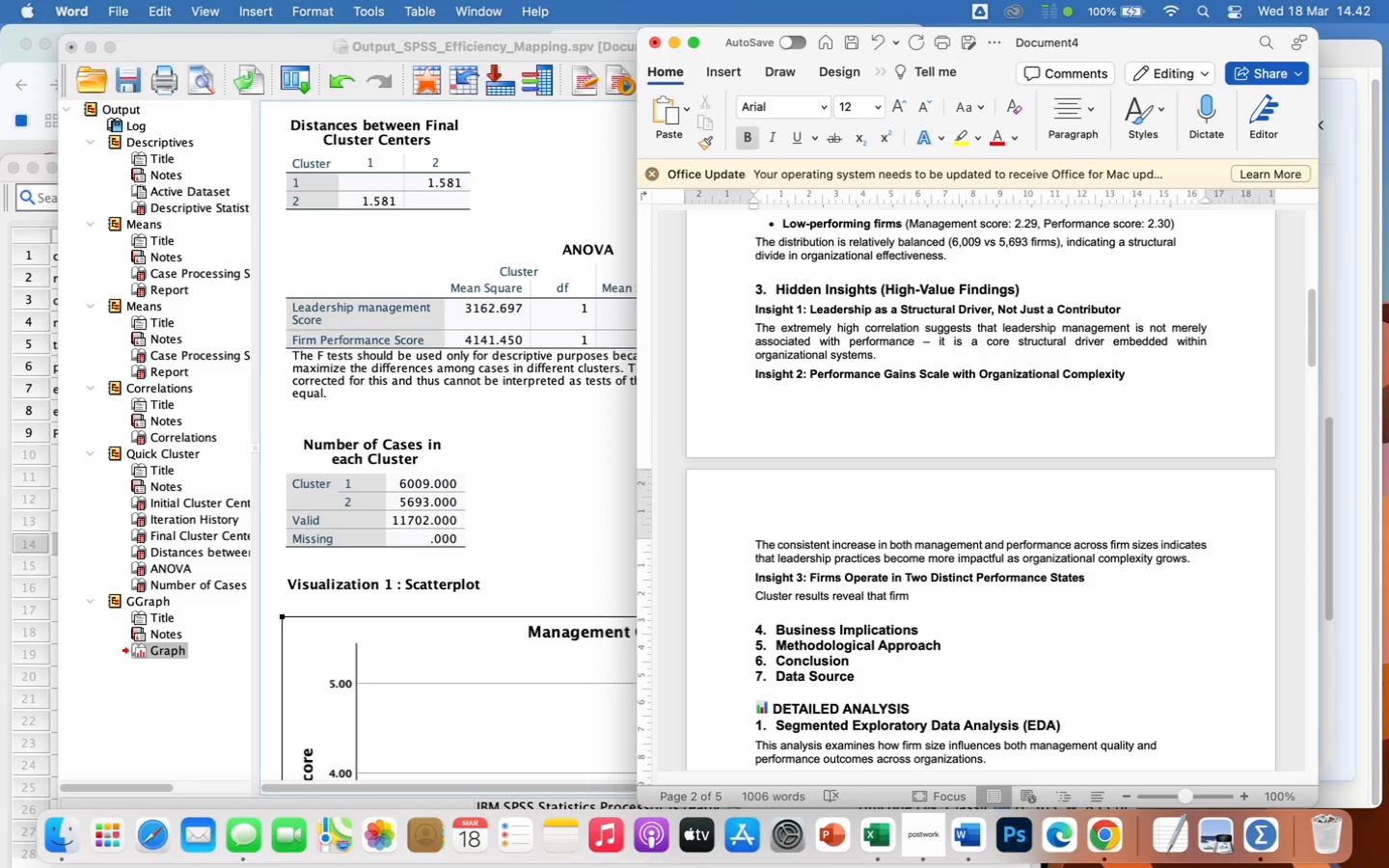 
wait(12.9)
 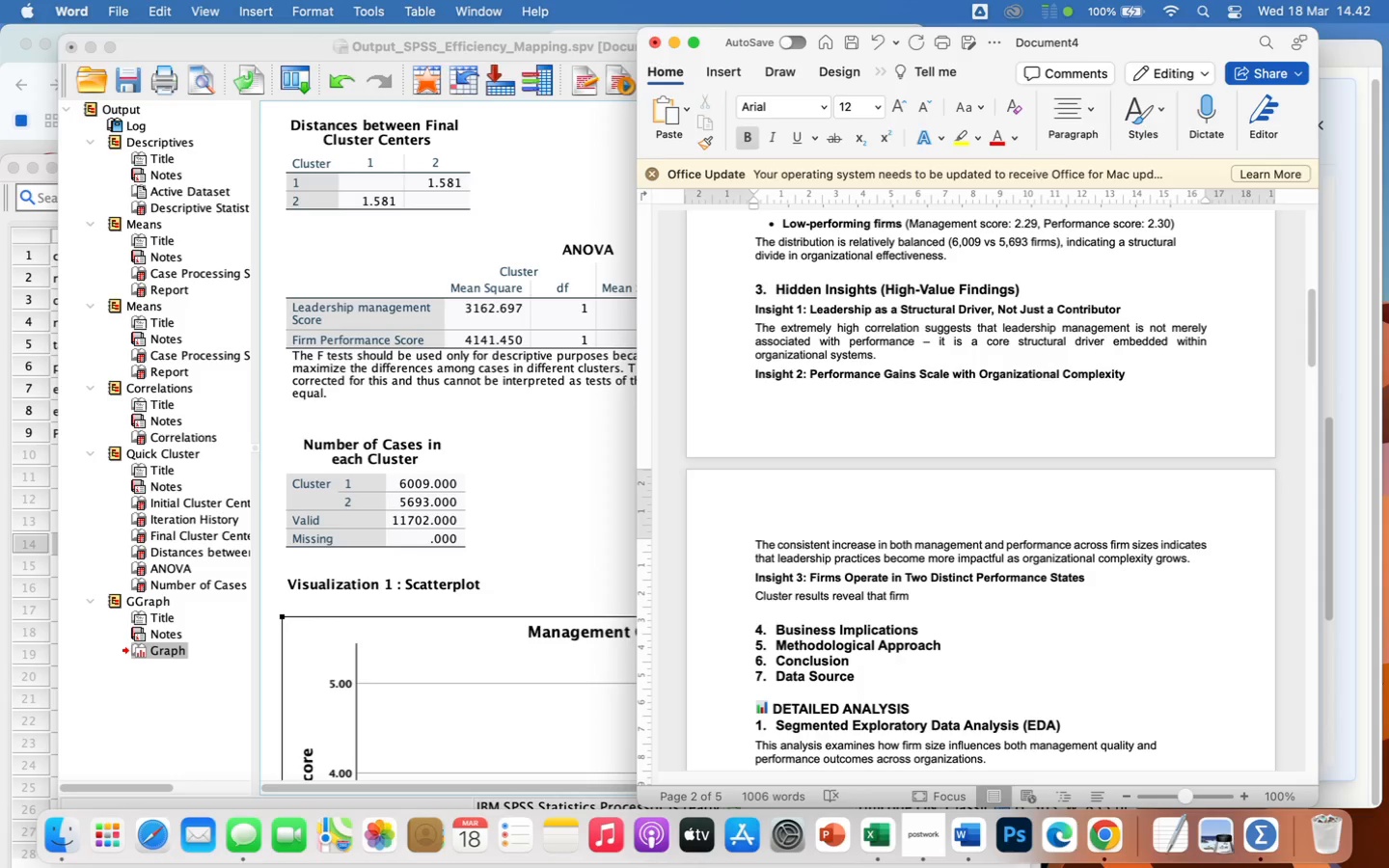 
key(S)
 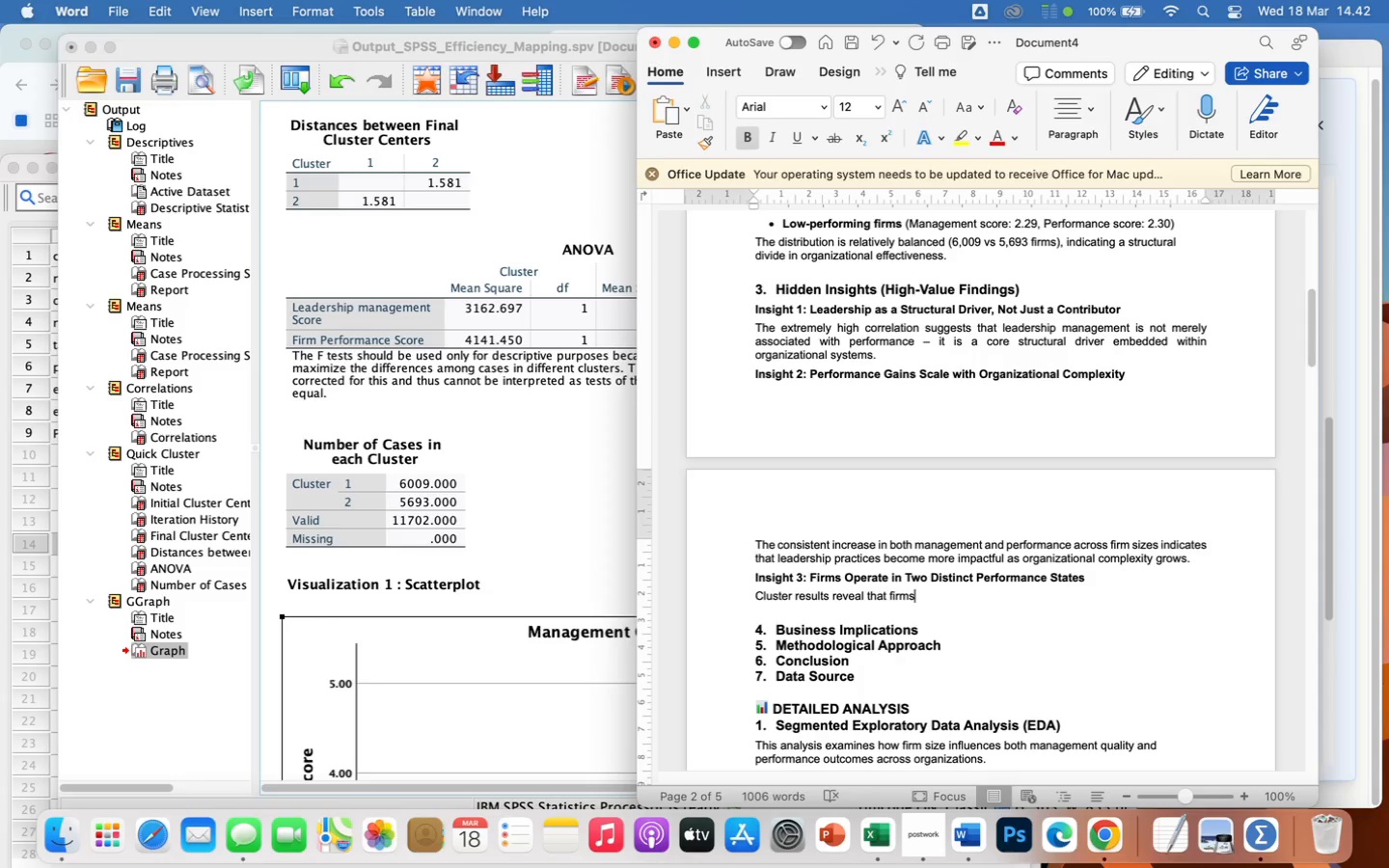 
wait(14.65)
 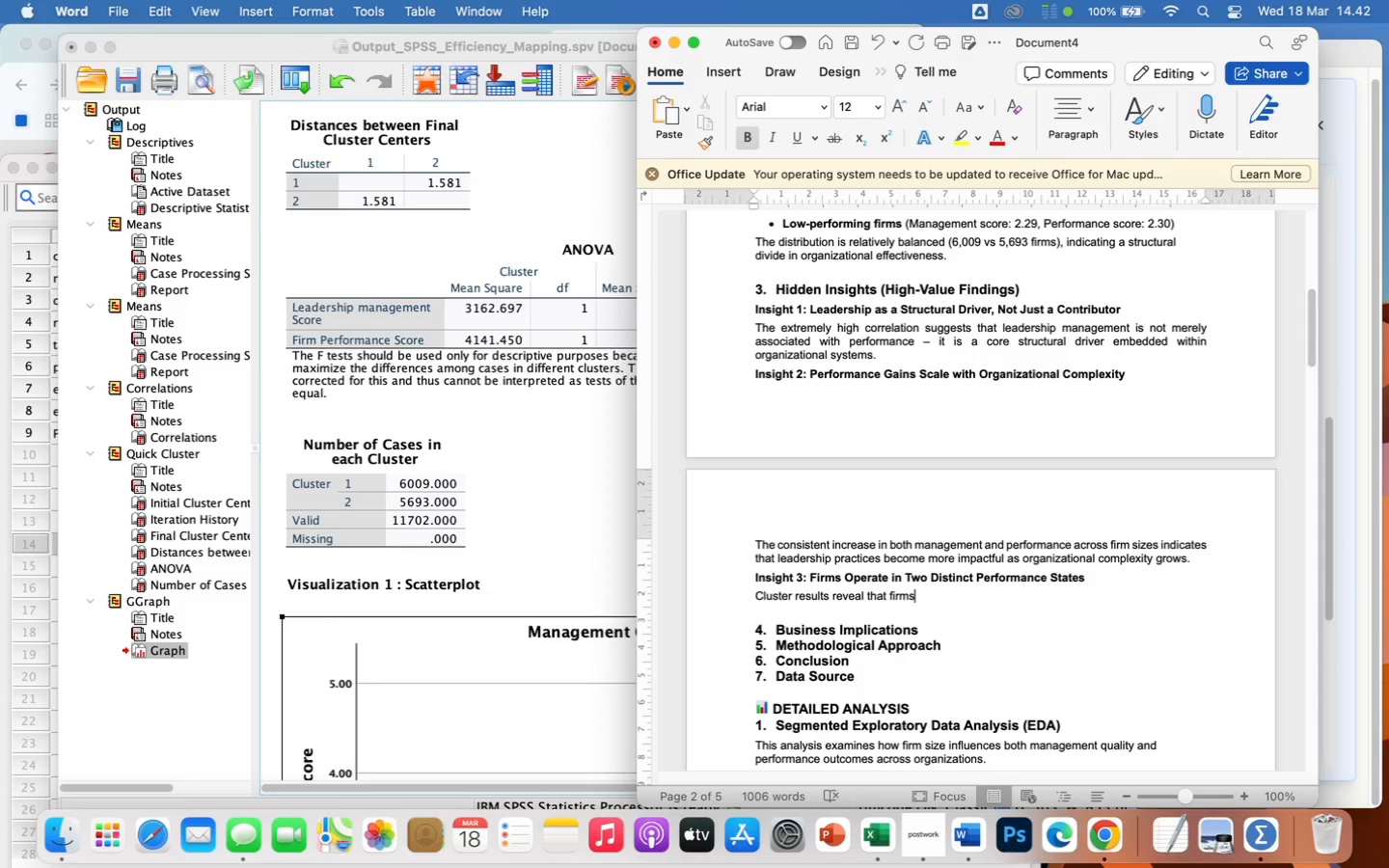 
type( tend)
 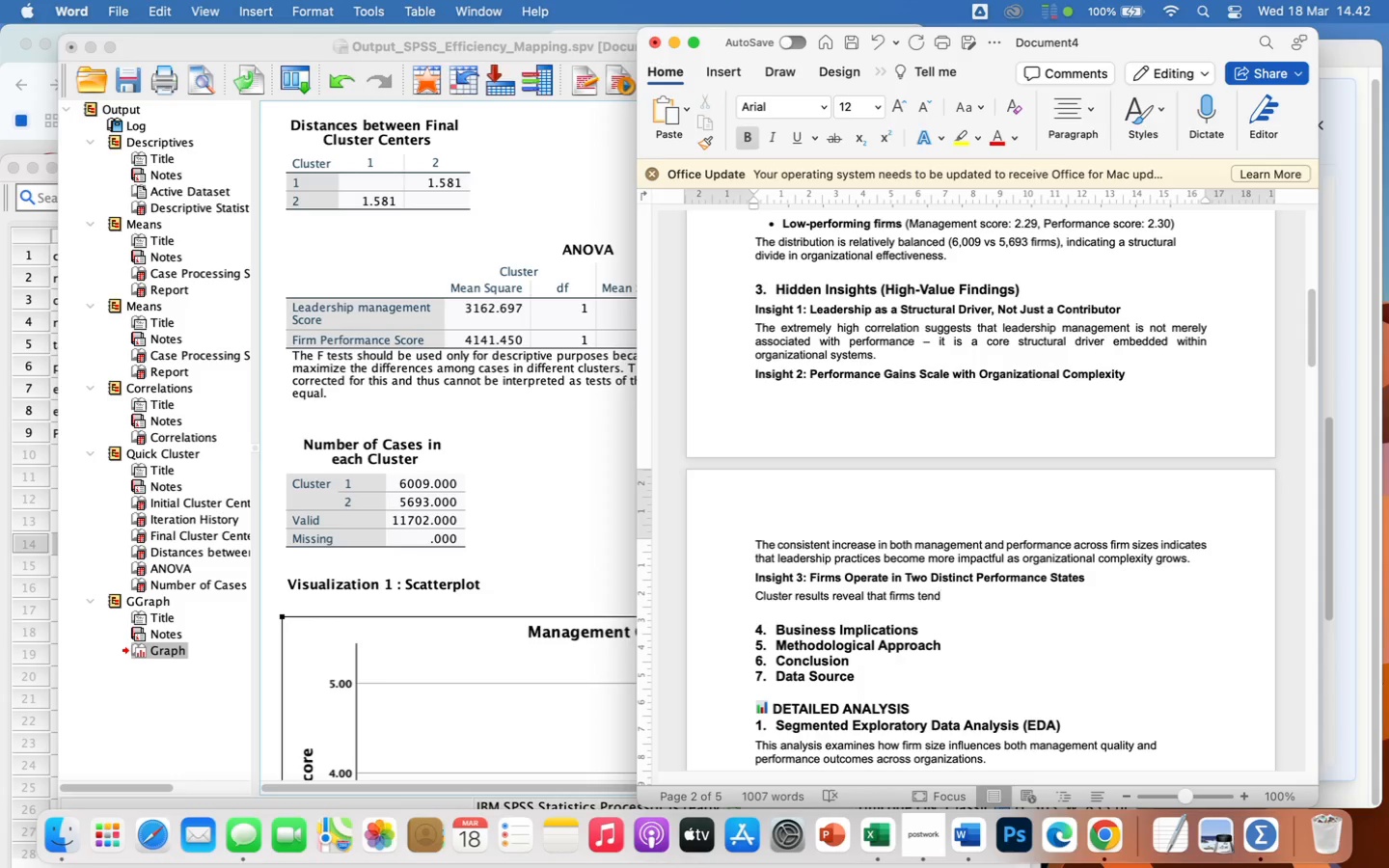 
wait(5.57)
 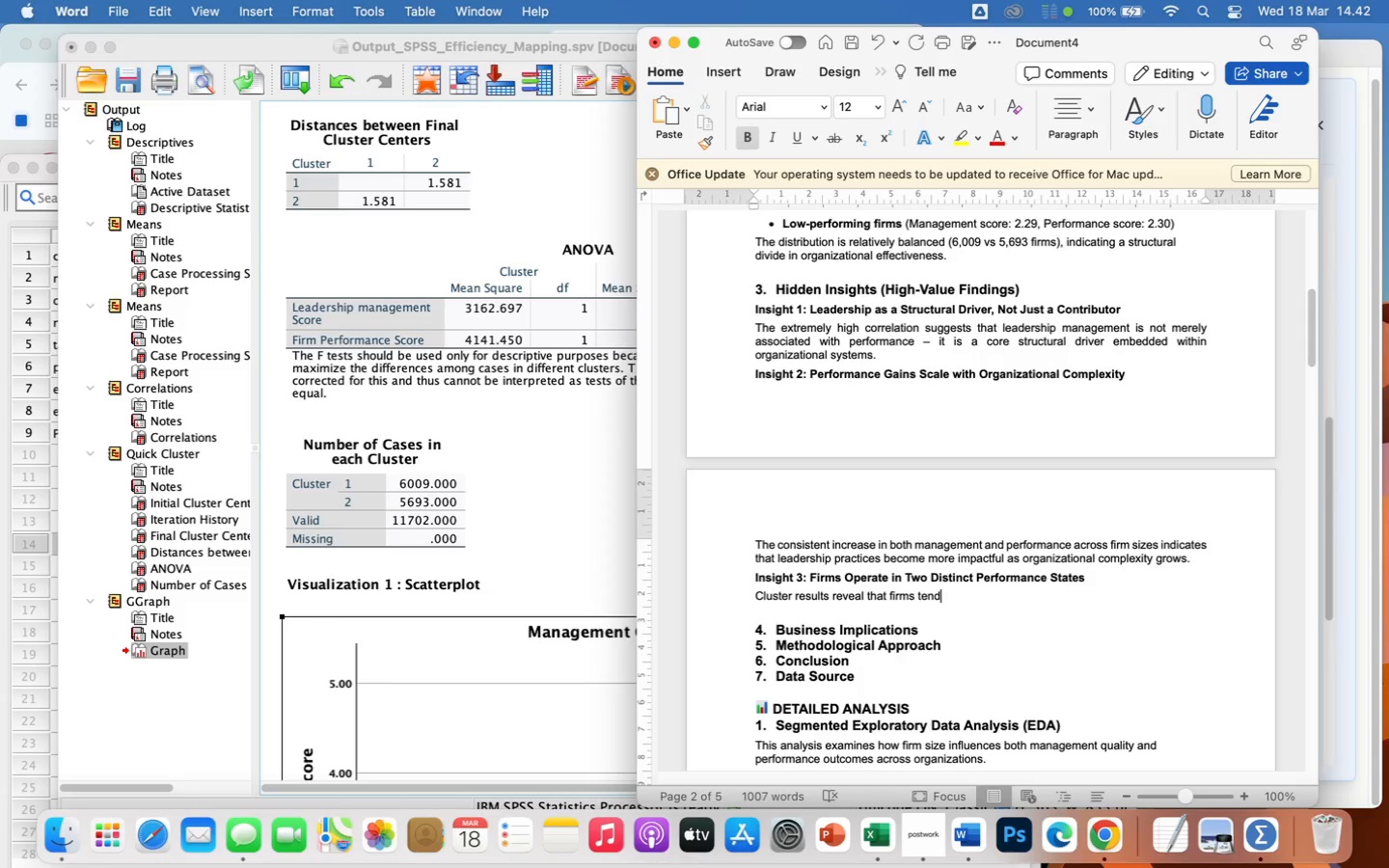 
type( to fall into either a high-efficiency, low-outpi)
key(Backspace)
type(ut state, with limited middle griund.)
key(Backspace)
key(Backspace)
key(Backspace)
key(Backspace)
key(Backspace)
type(ound)
 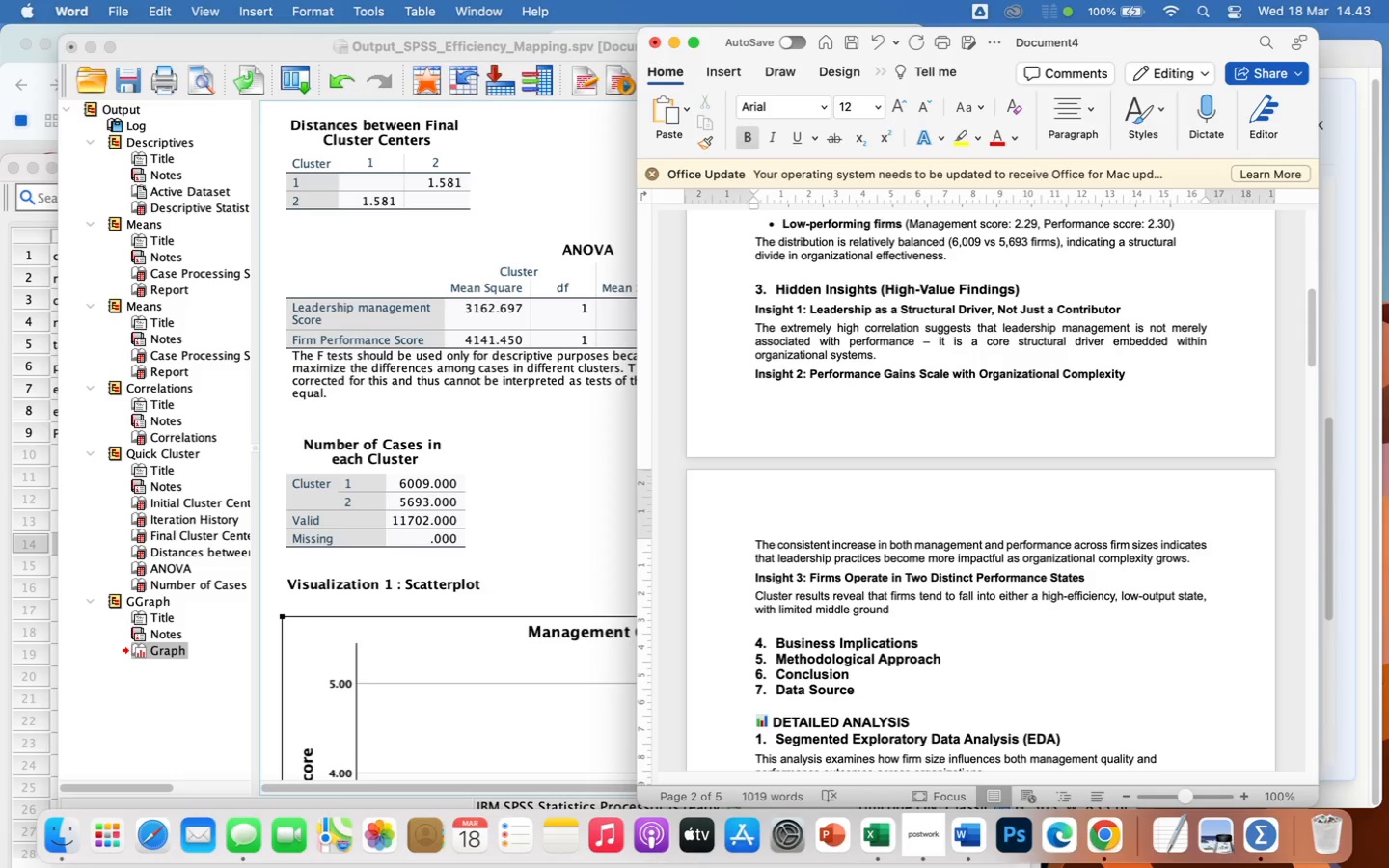 
key(Period)
 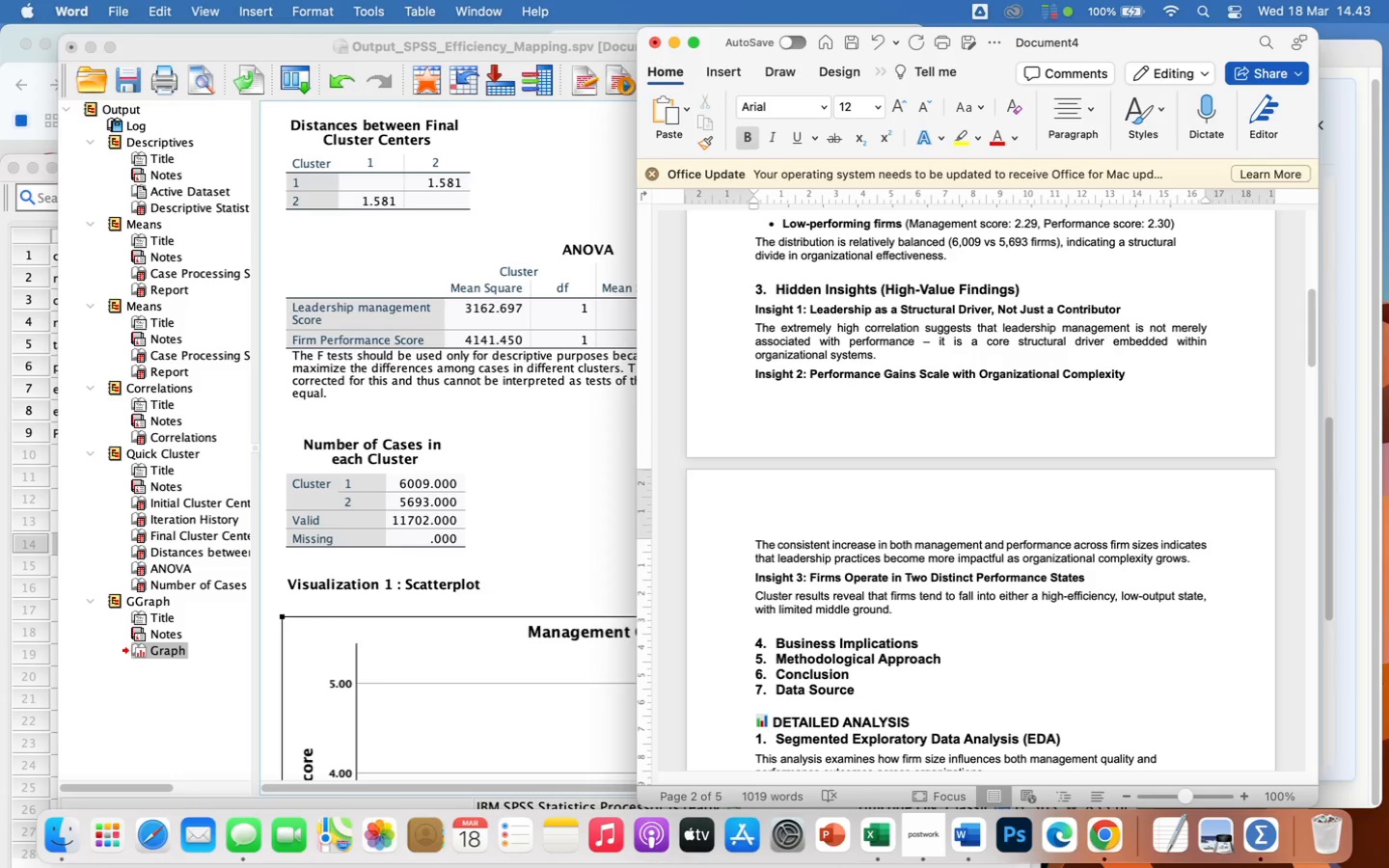 
wait(5.54)
 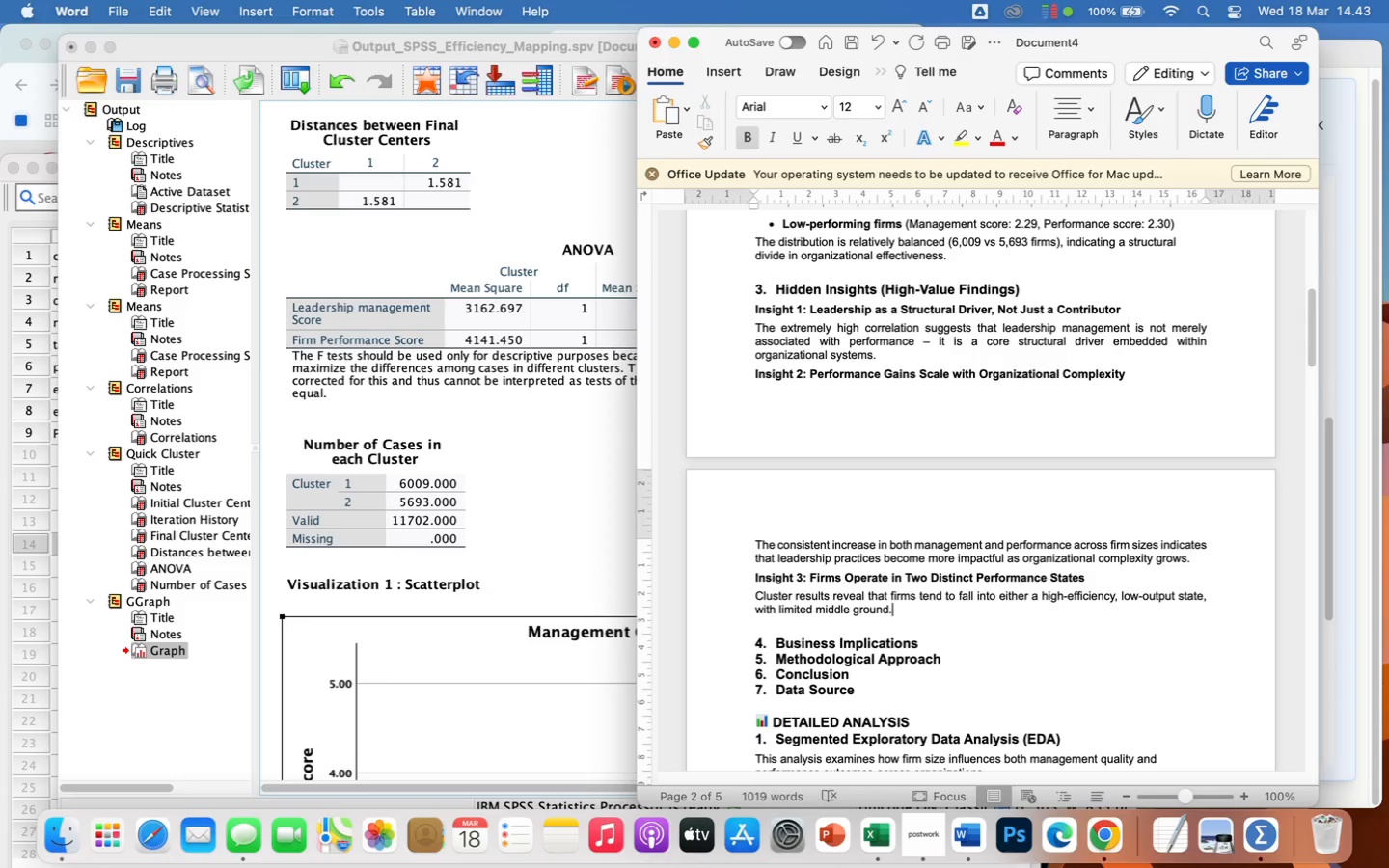 
type( this suggest)
 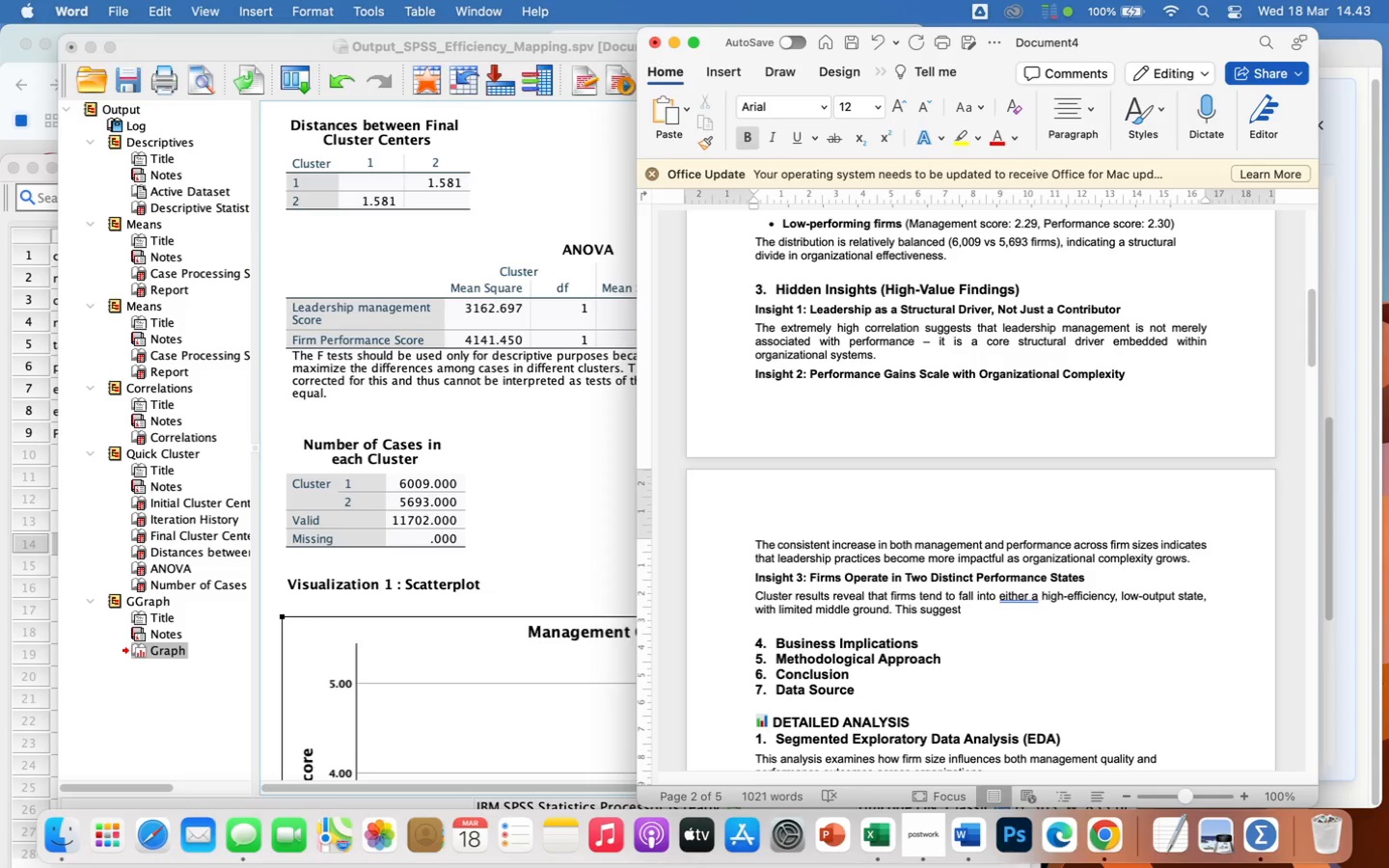 
type(s that incremental)
 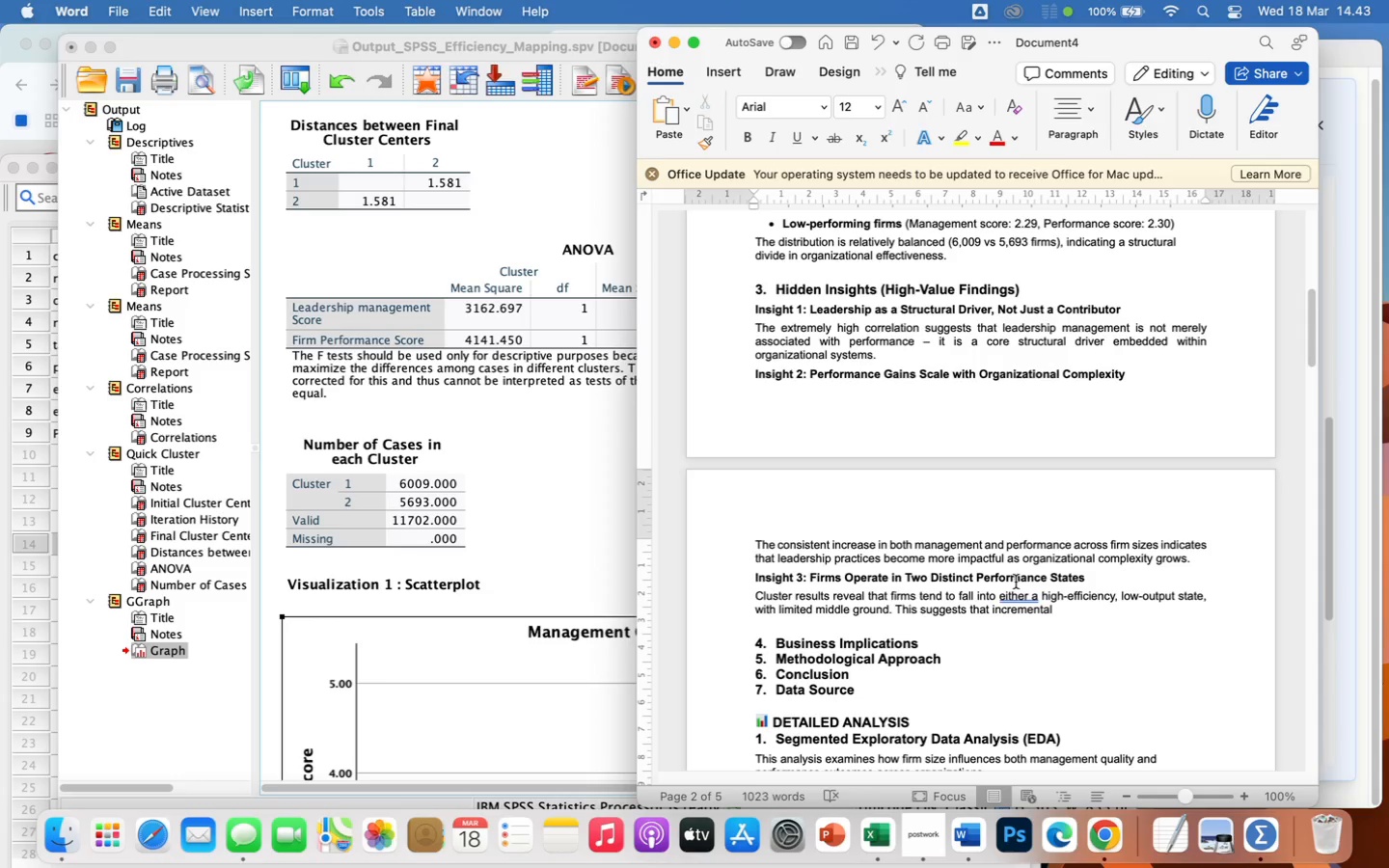 
left_click([1015, 599])
 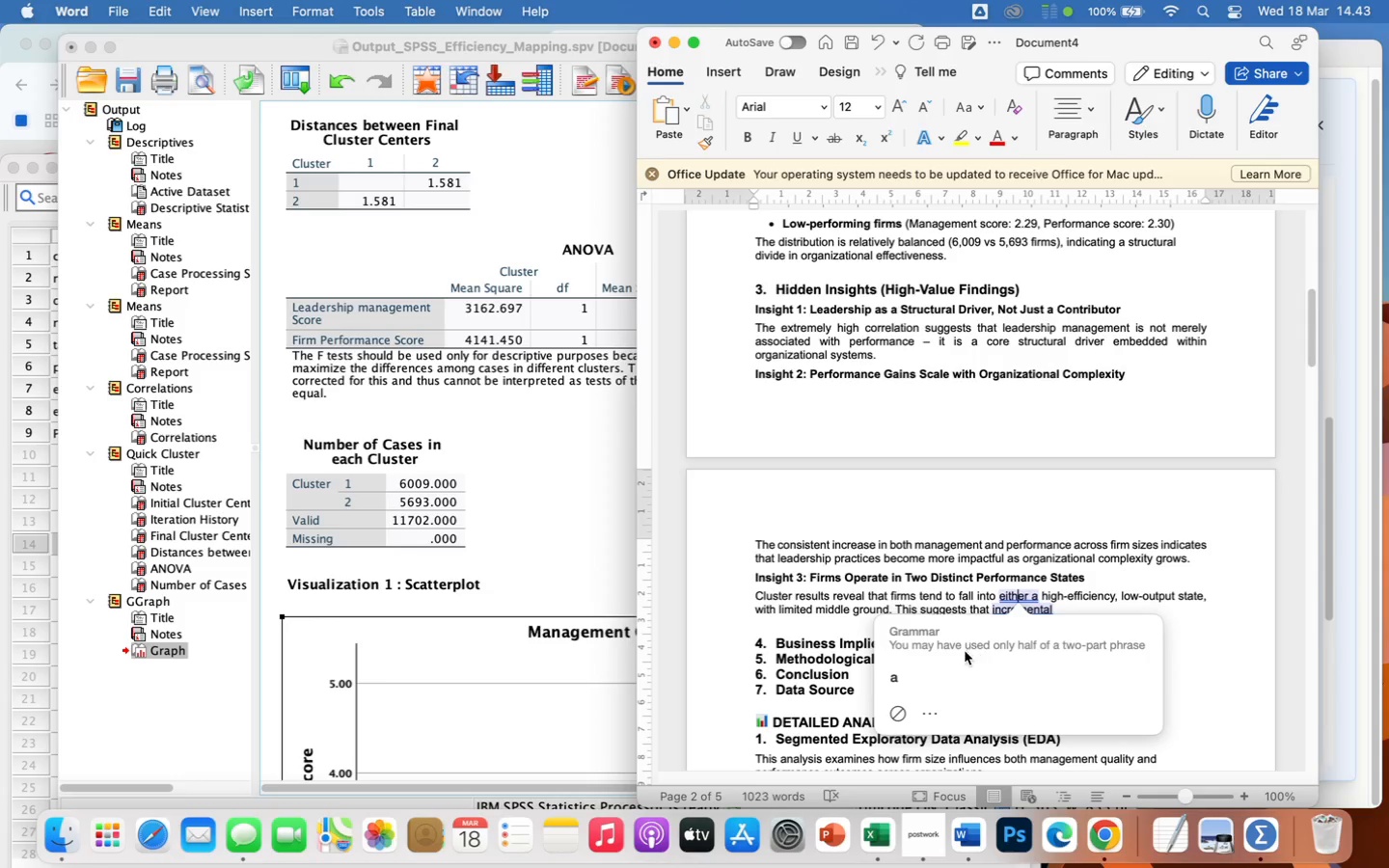 
left_click([912, 676])
 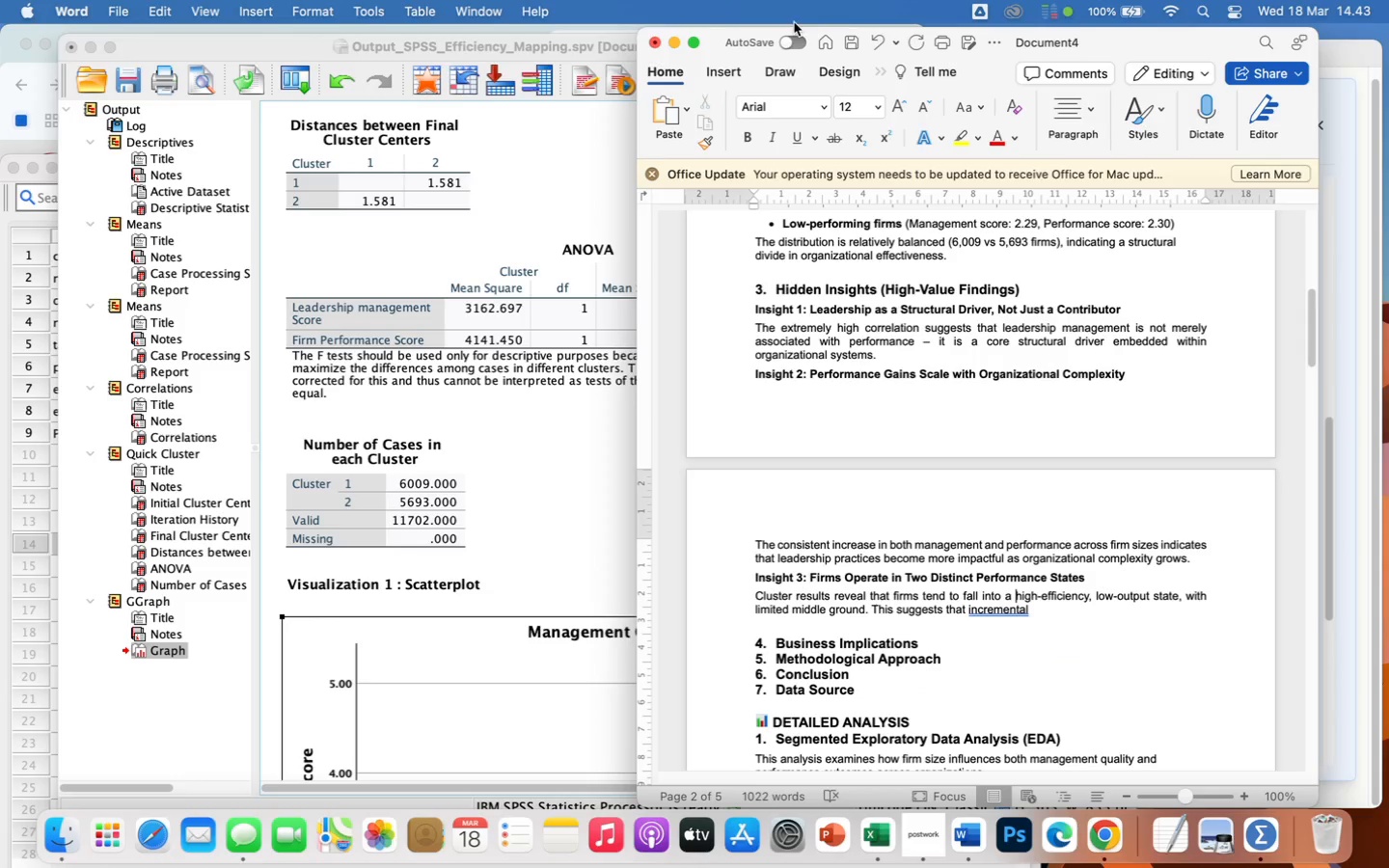 
wait(5.49)
 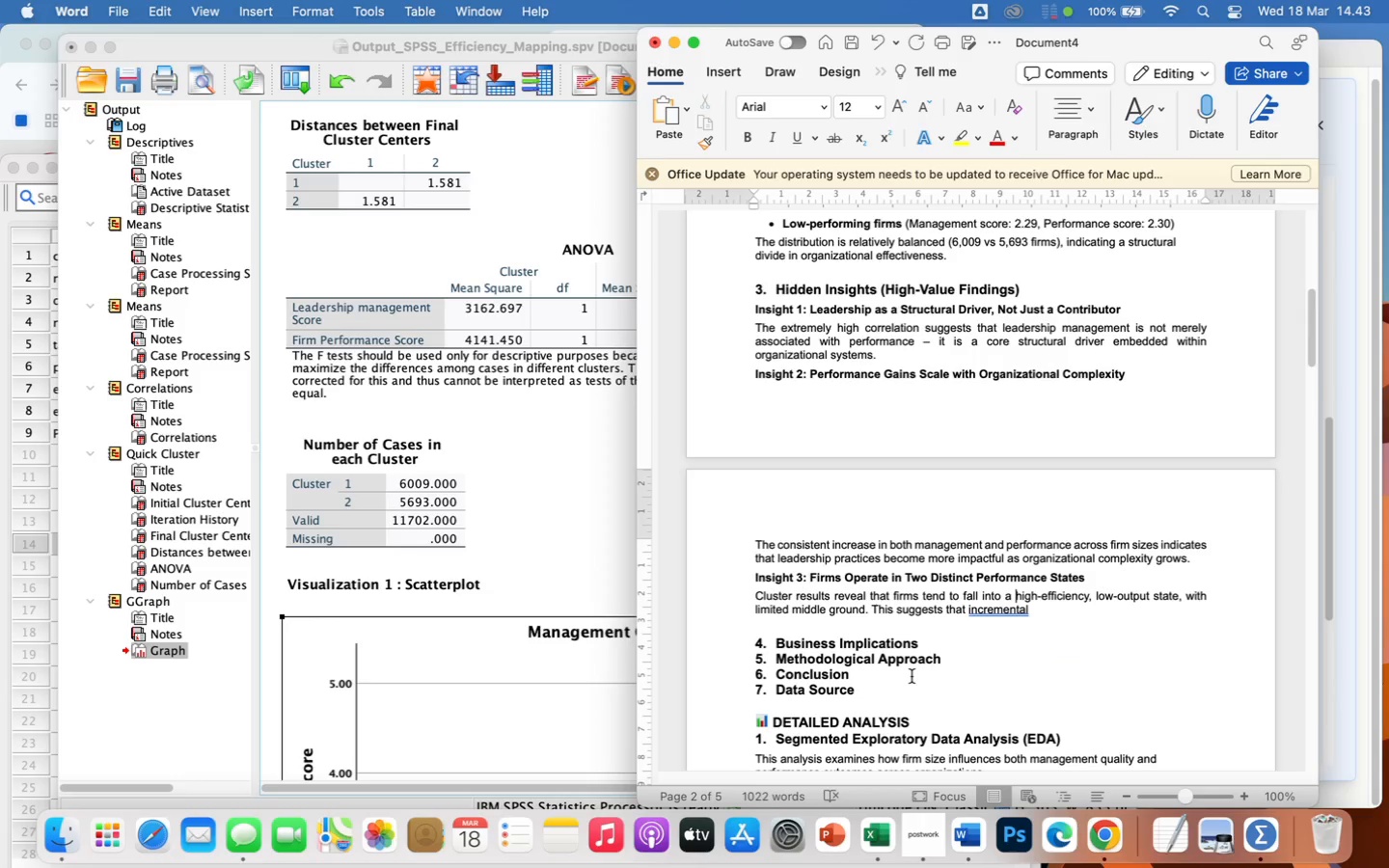 
left_click([875, 40])
 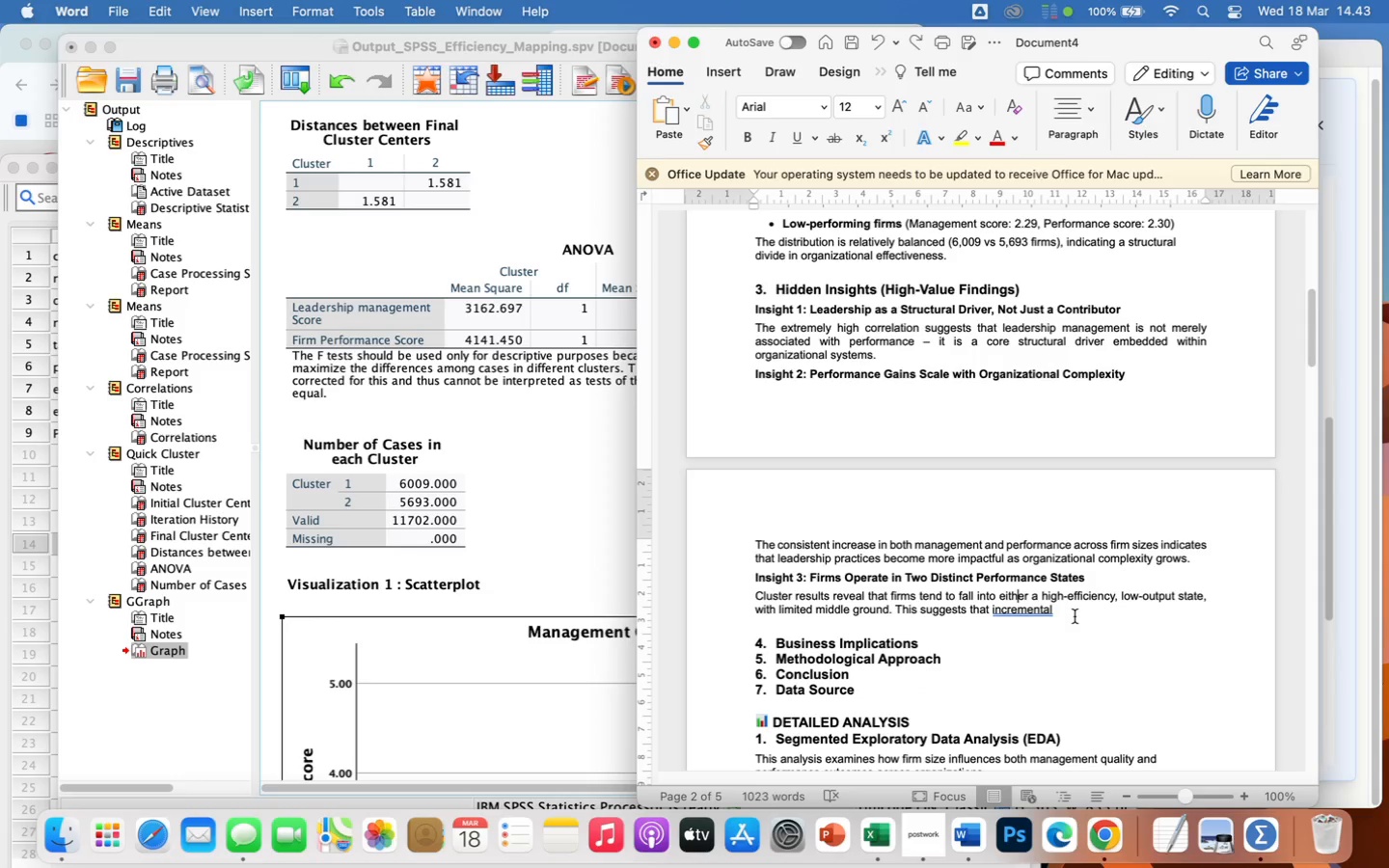 
left_click([1071, 610])
 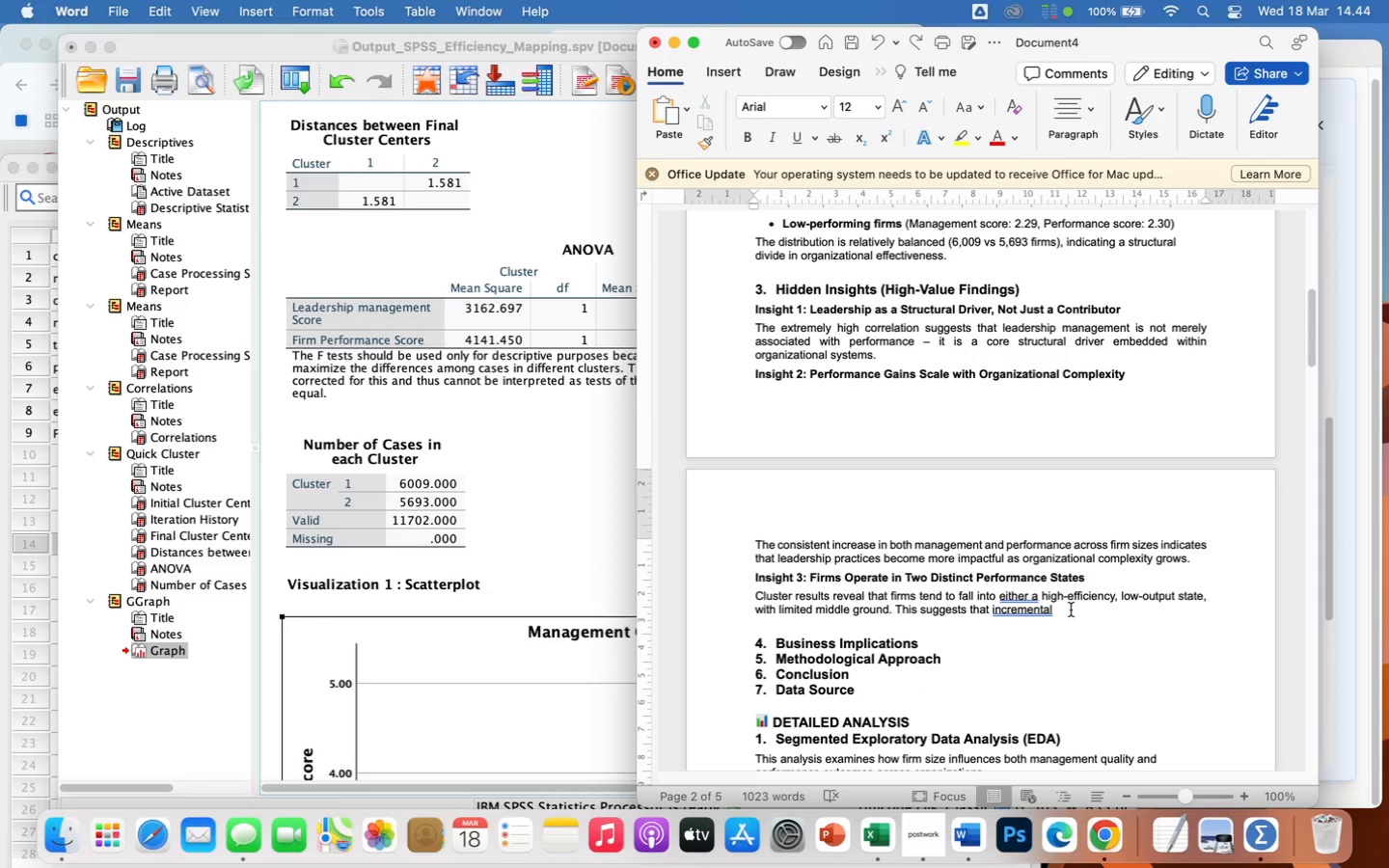 
key(Space)
 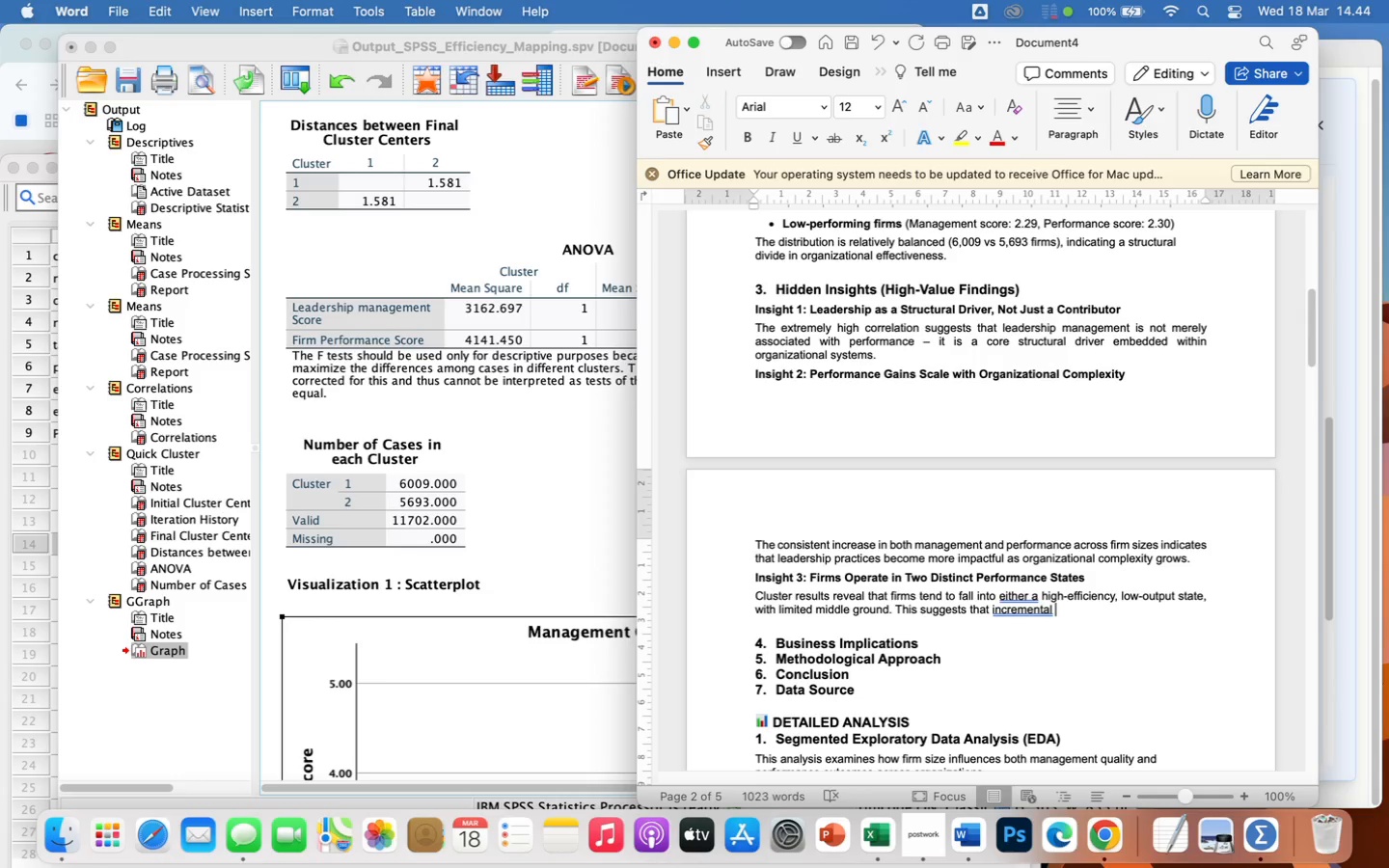 
type(improvements in leadership can potentially shift firms between performance tiers.)
 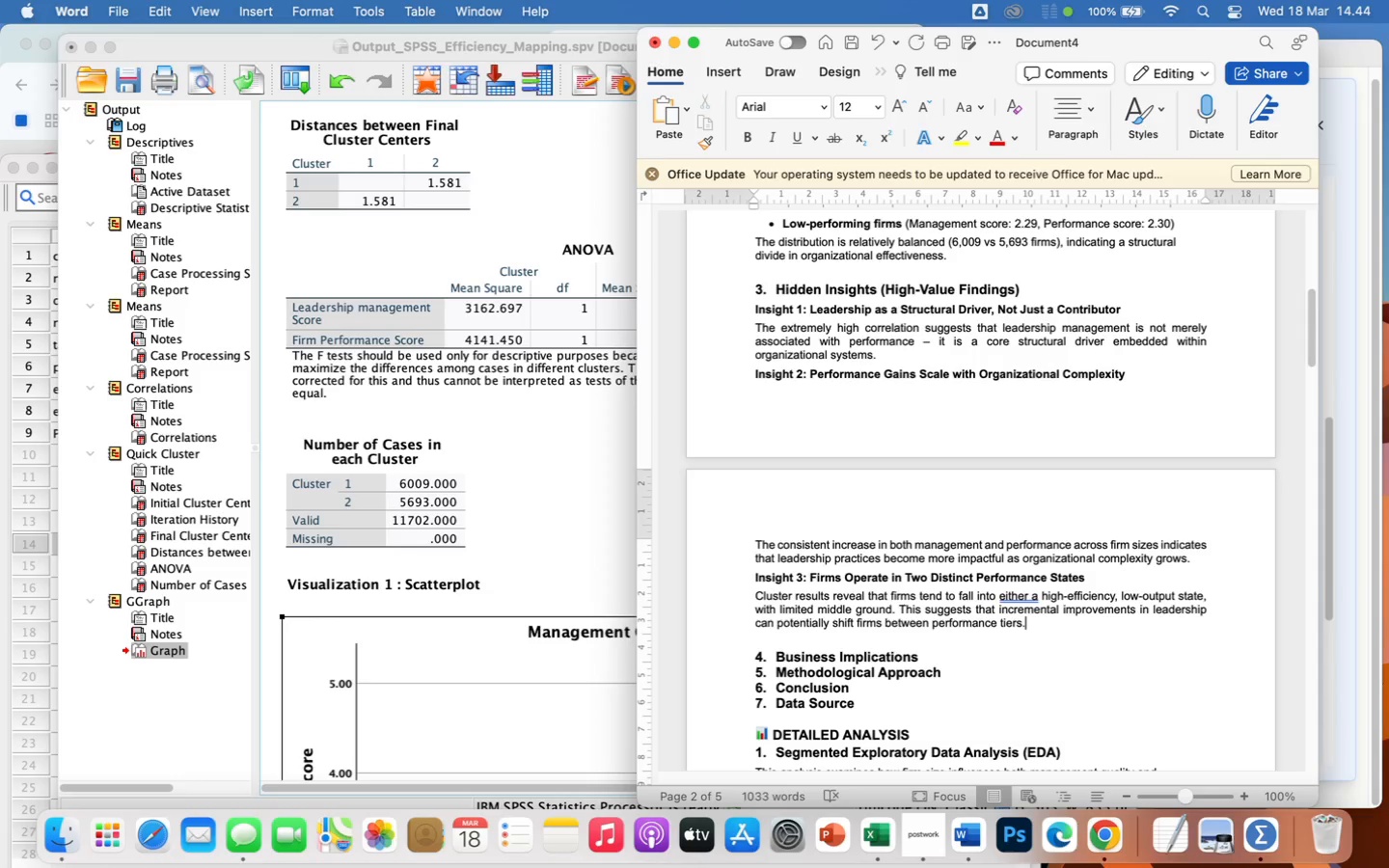 
wait(15.0)
 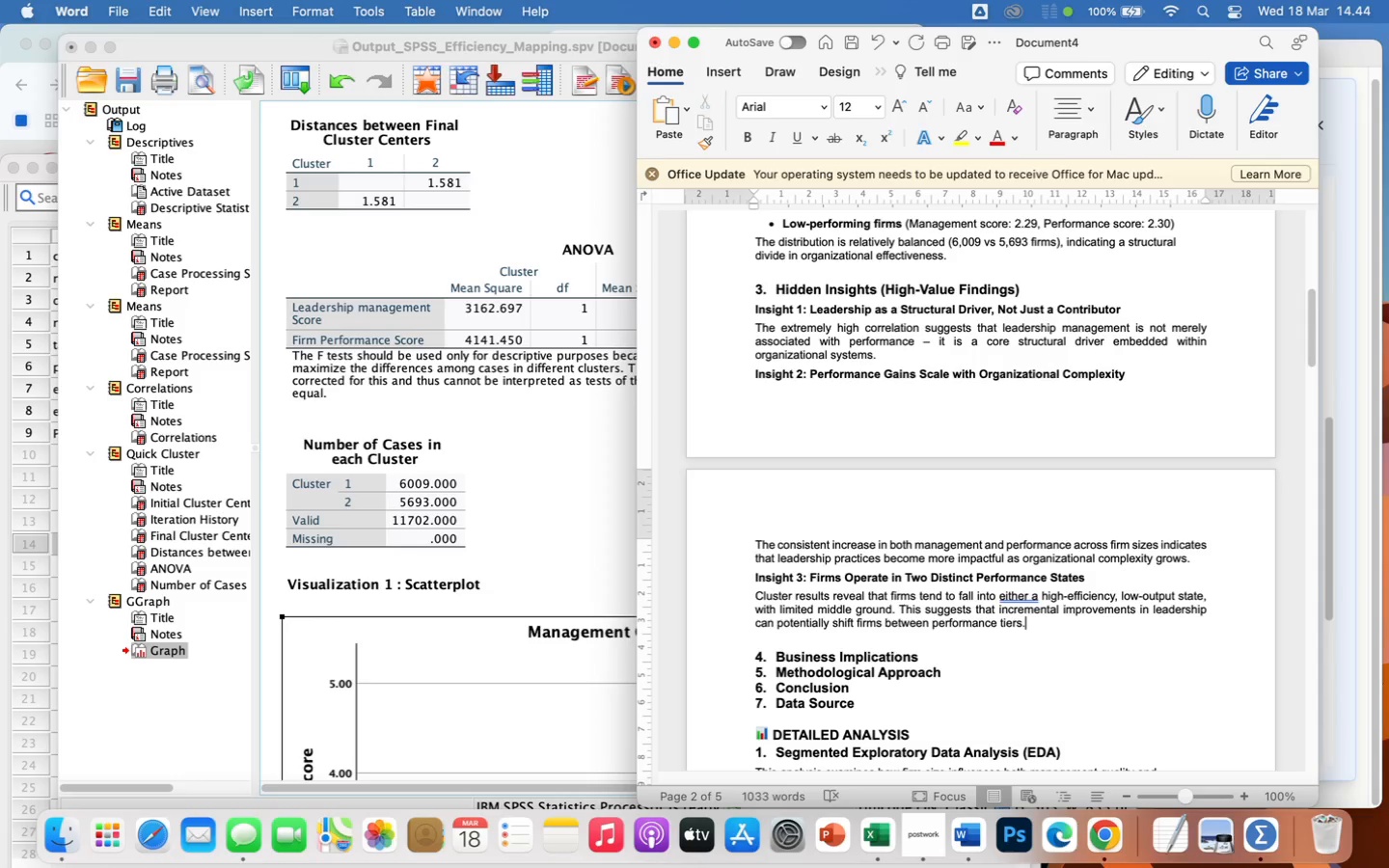 
left_click([921, 639])
 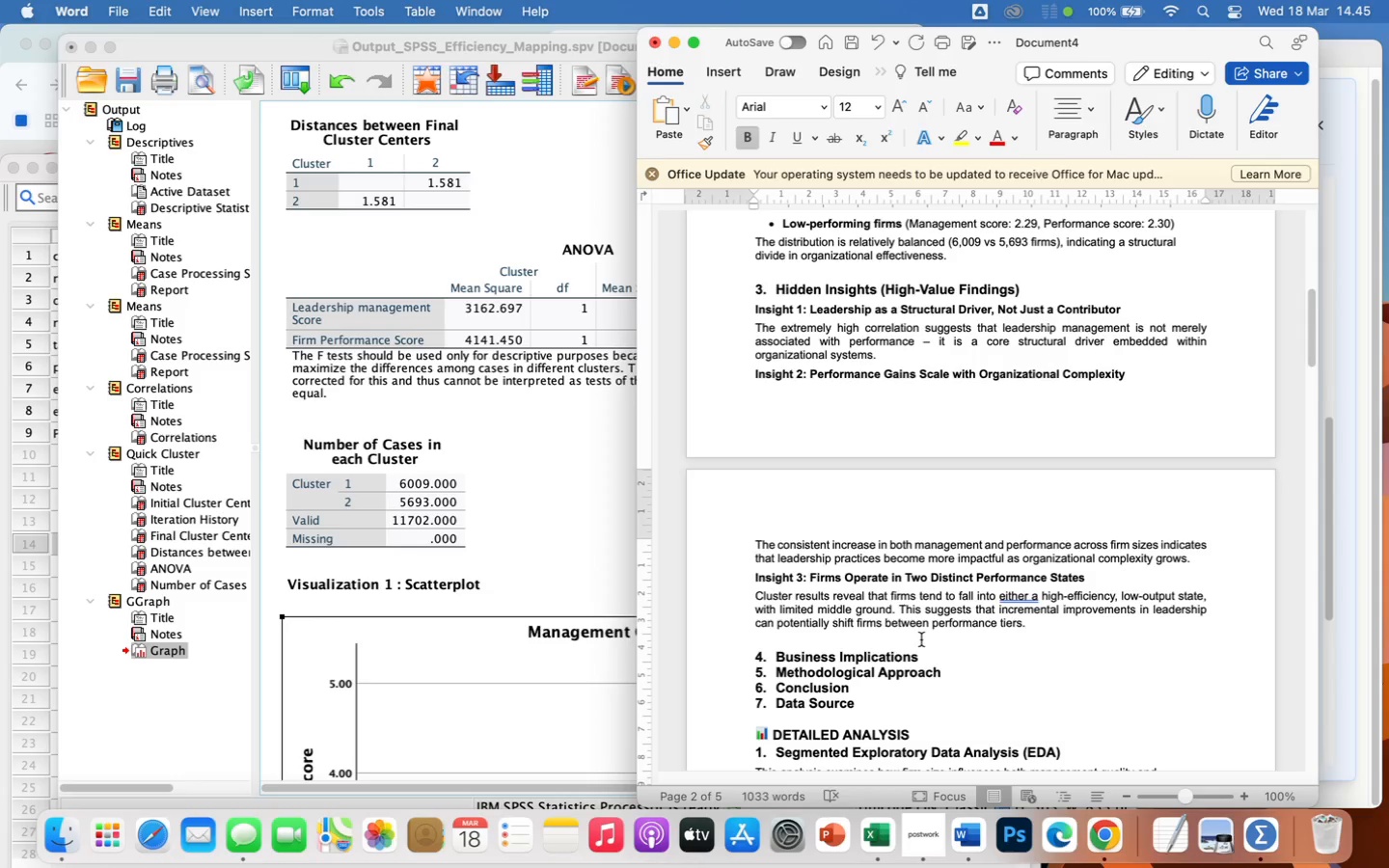 
scroll: coordinate [978, 510], scroll_direction: up, amount: 70.0
 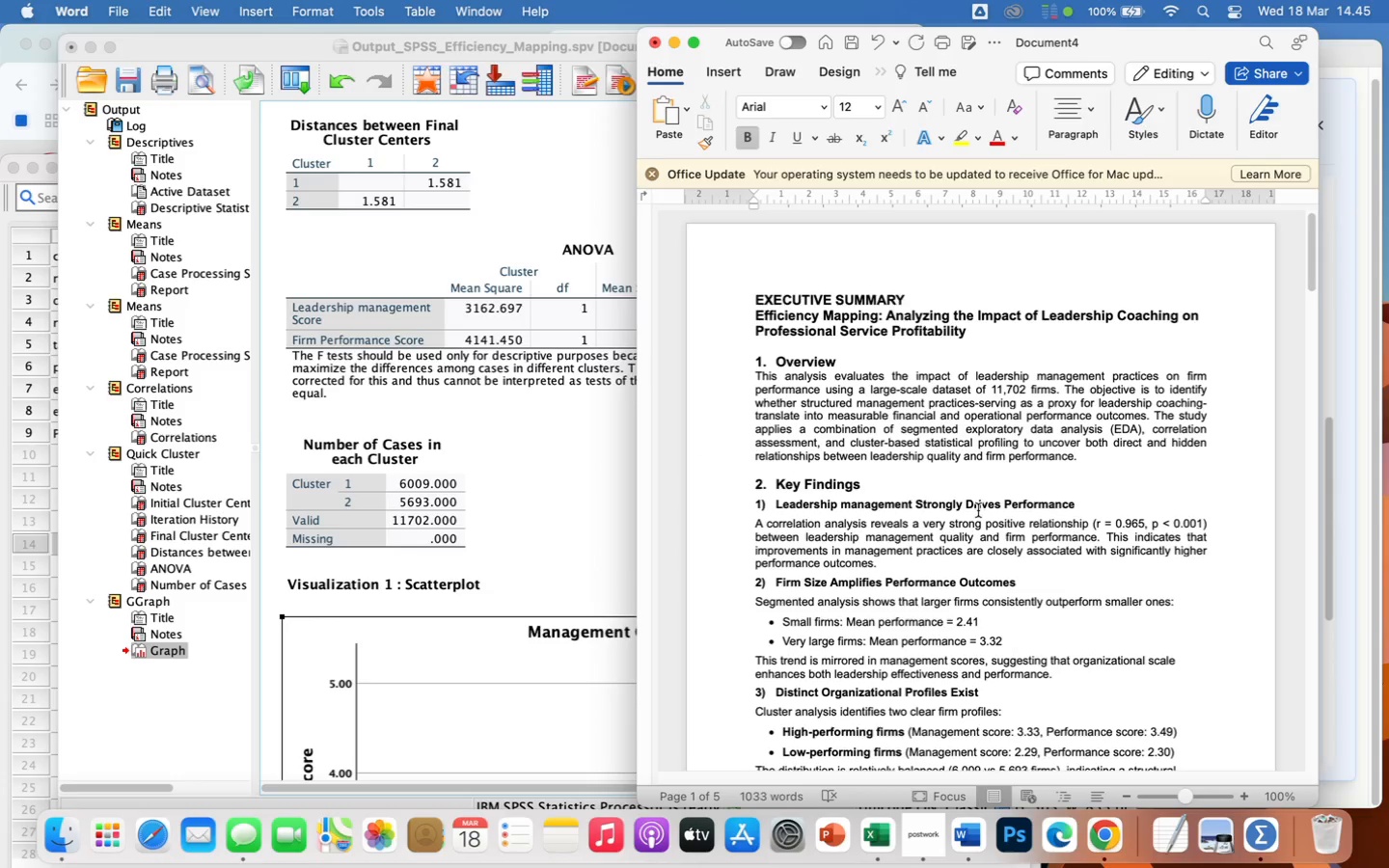 
scroll: coordinate [978, 510], scroll_direction: down, amount: 86.0
 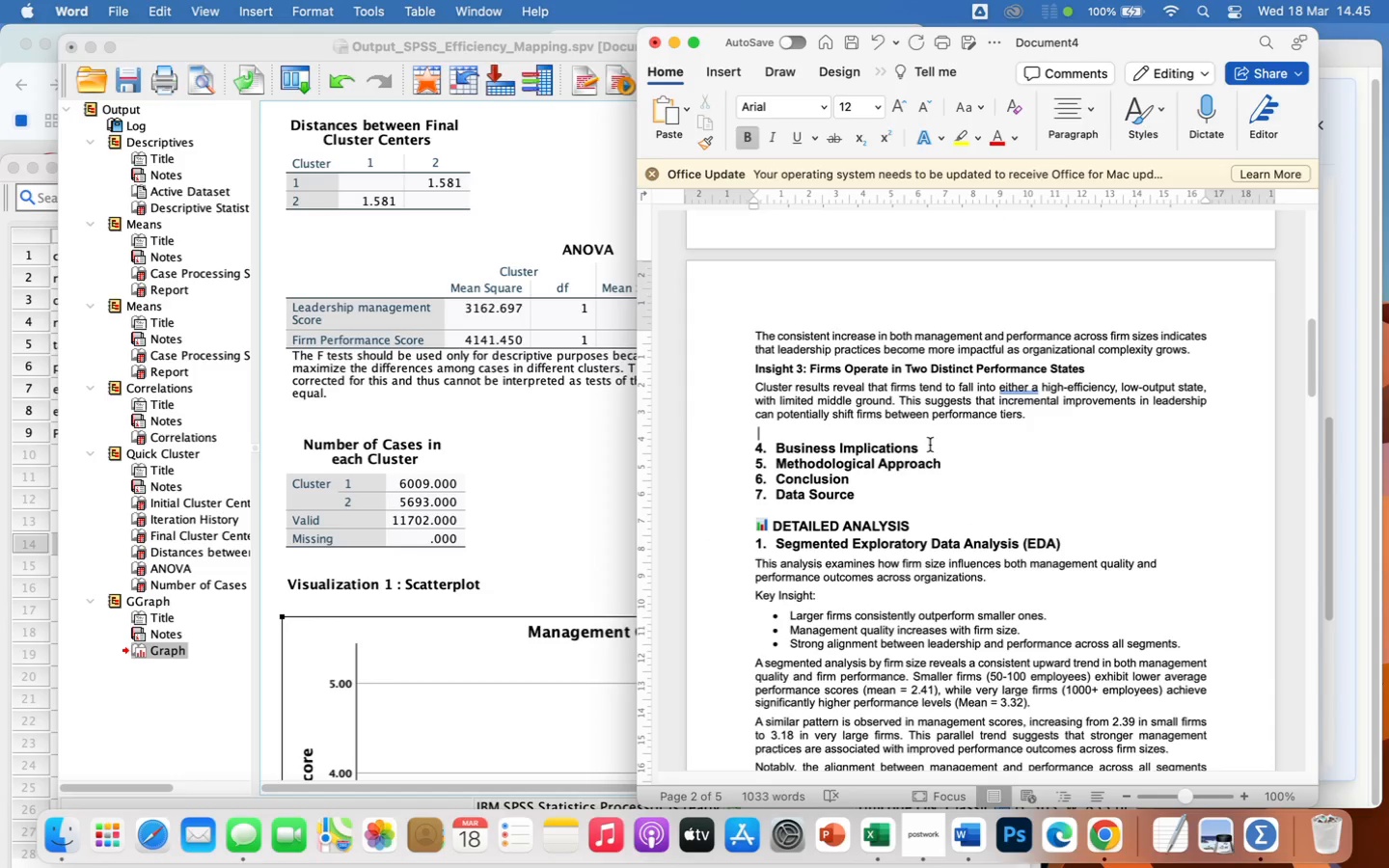 
left_click([930, 445])
 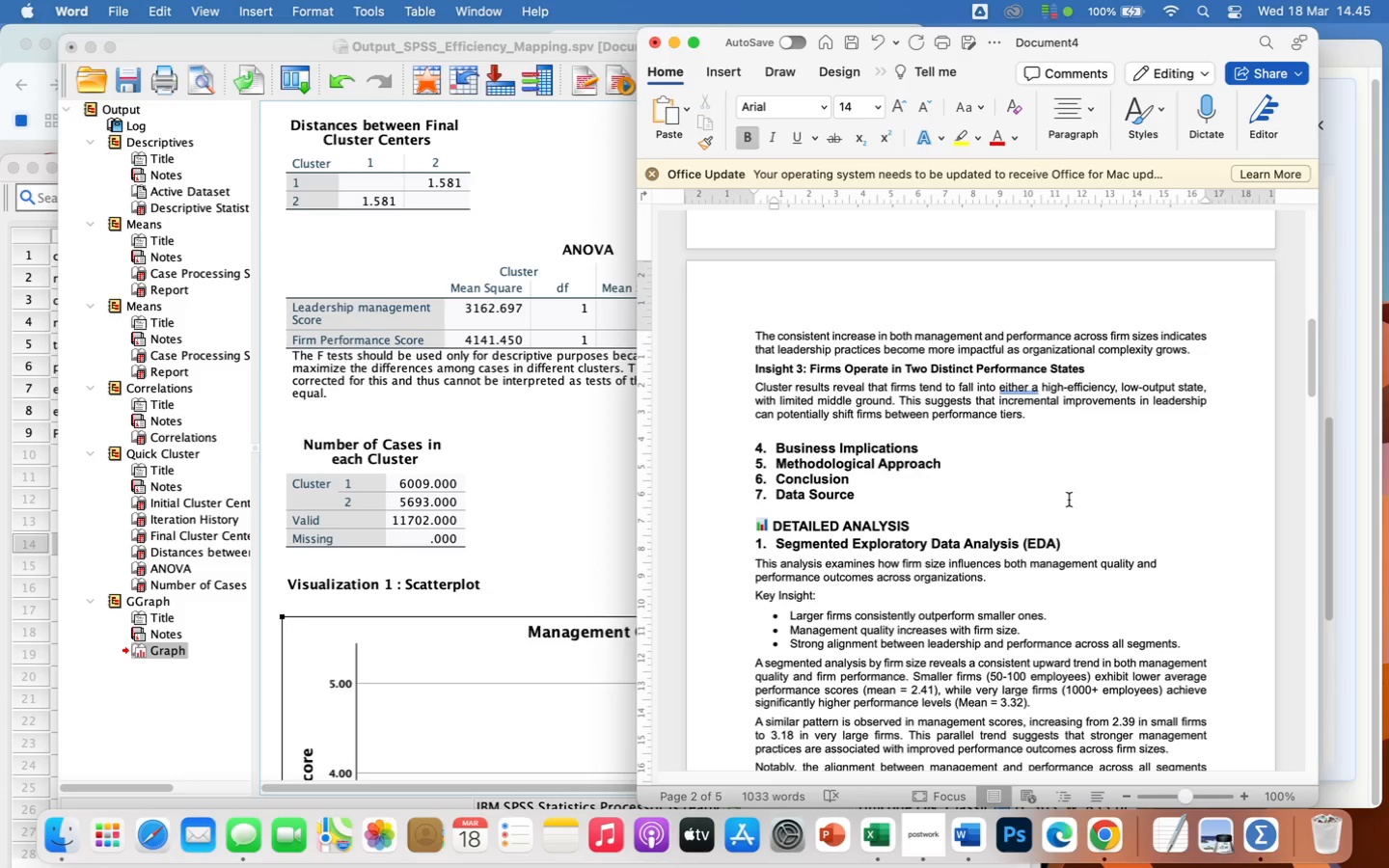 
key(Enter)
 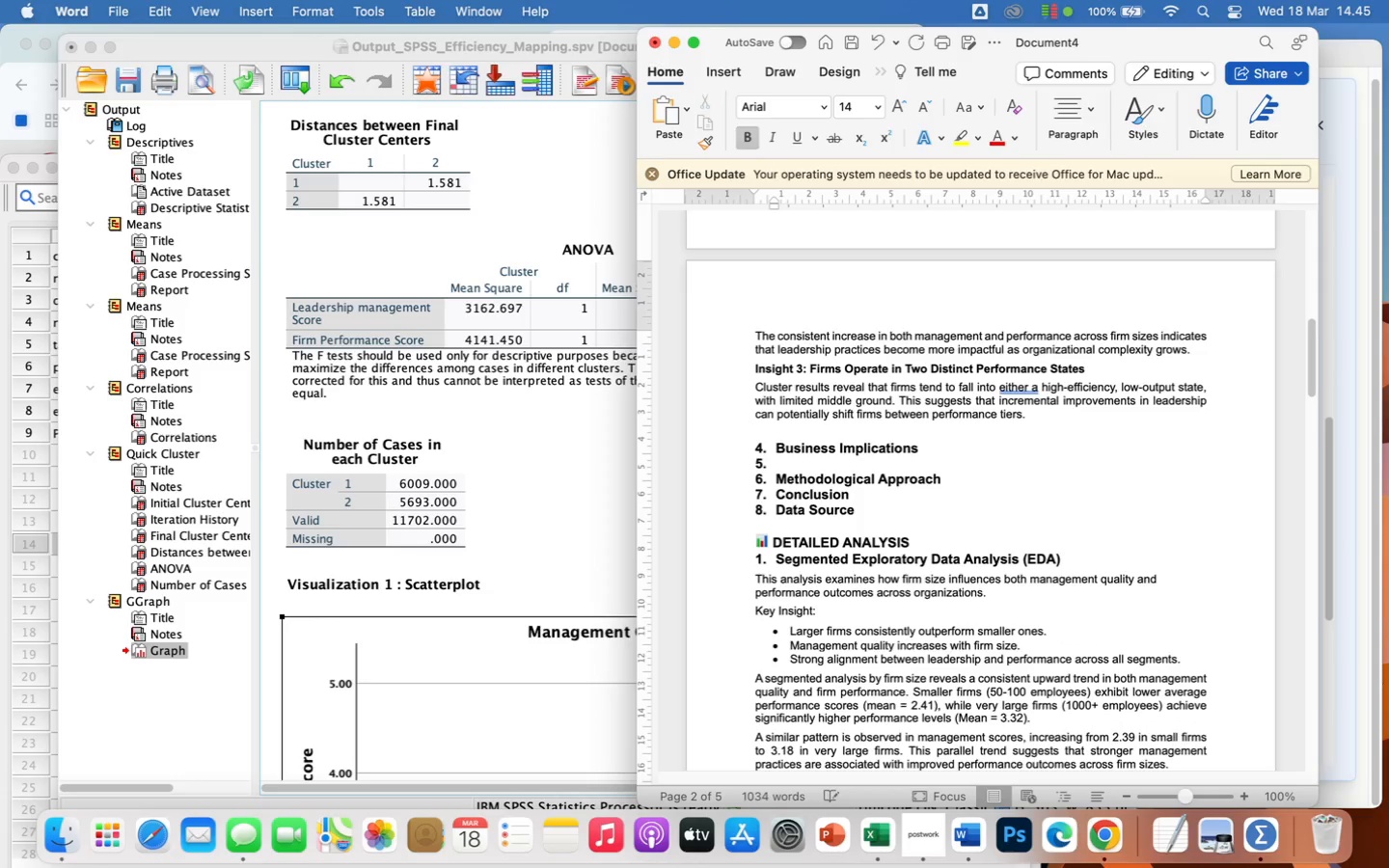 
key(Backspace)
 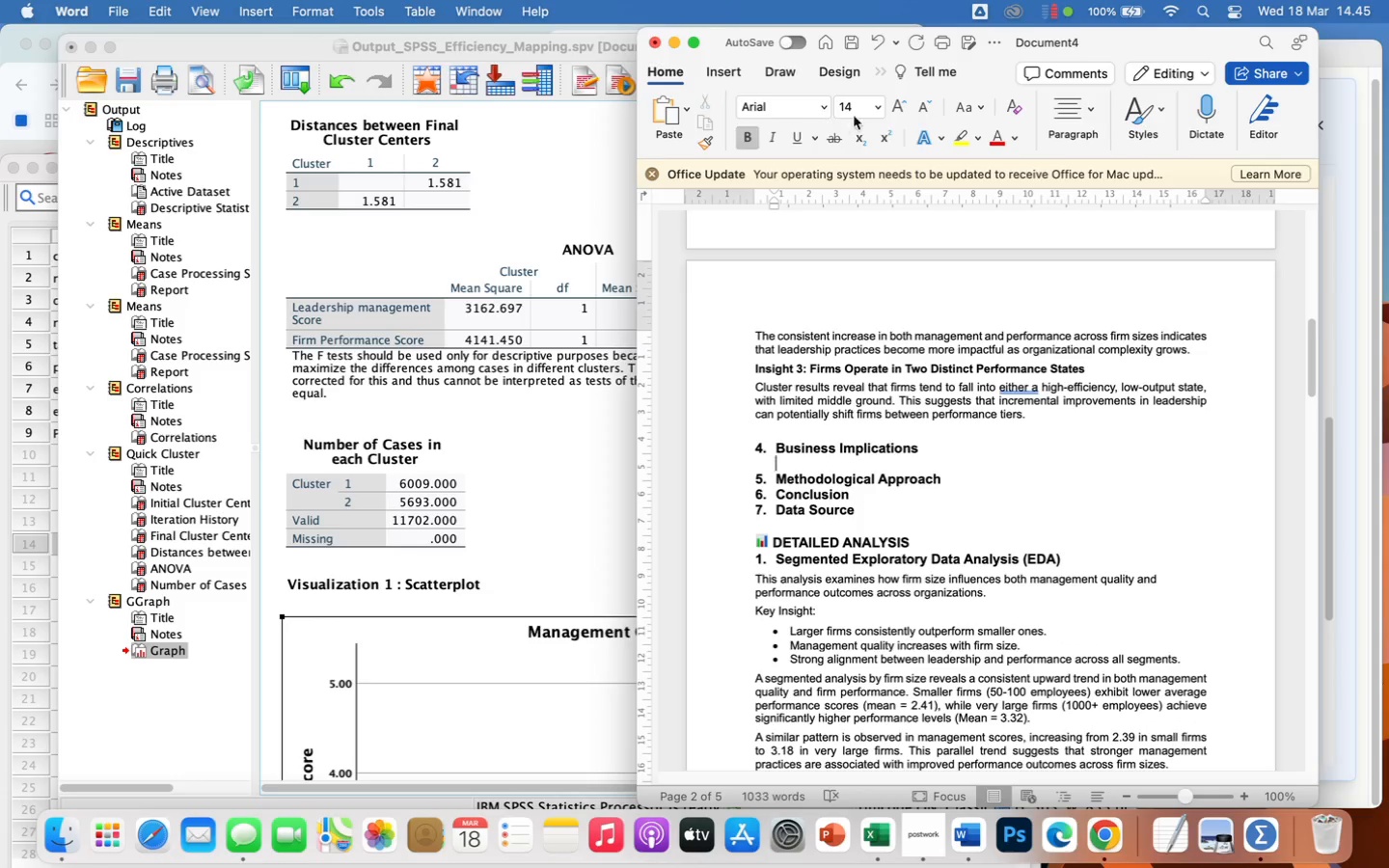 
left_click([878, 103])
 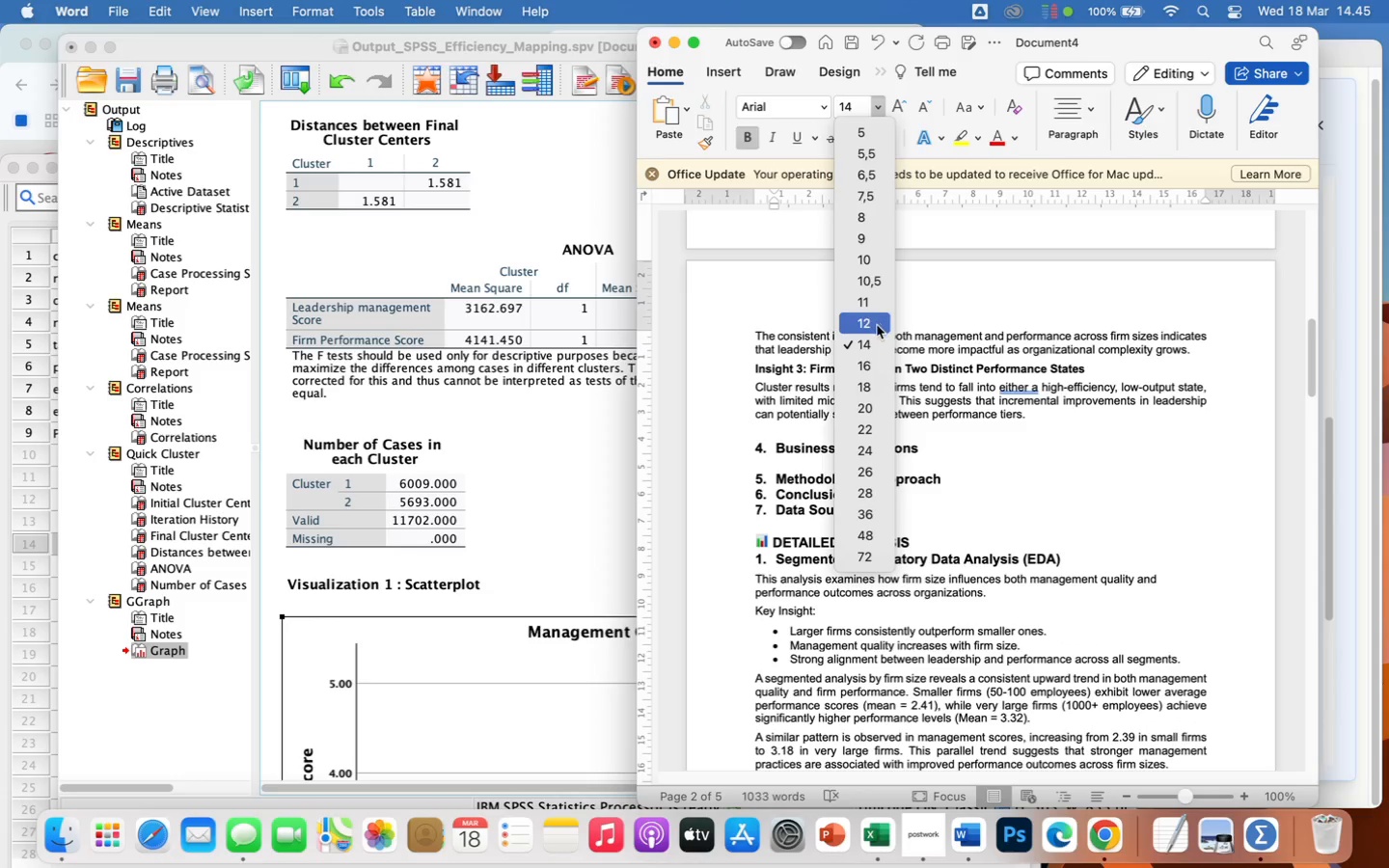 
left_click([876, 324])
 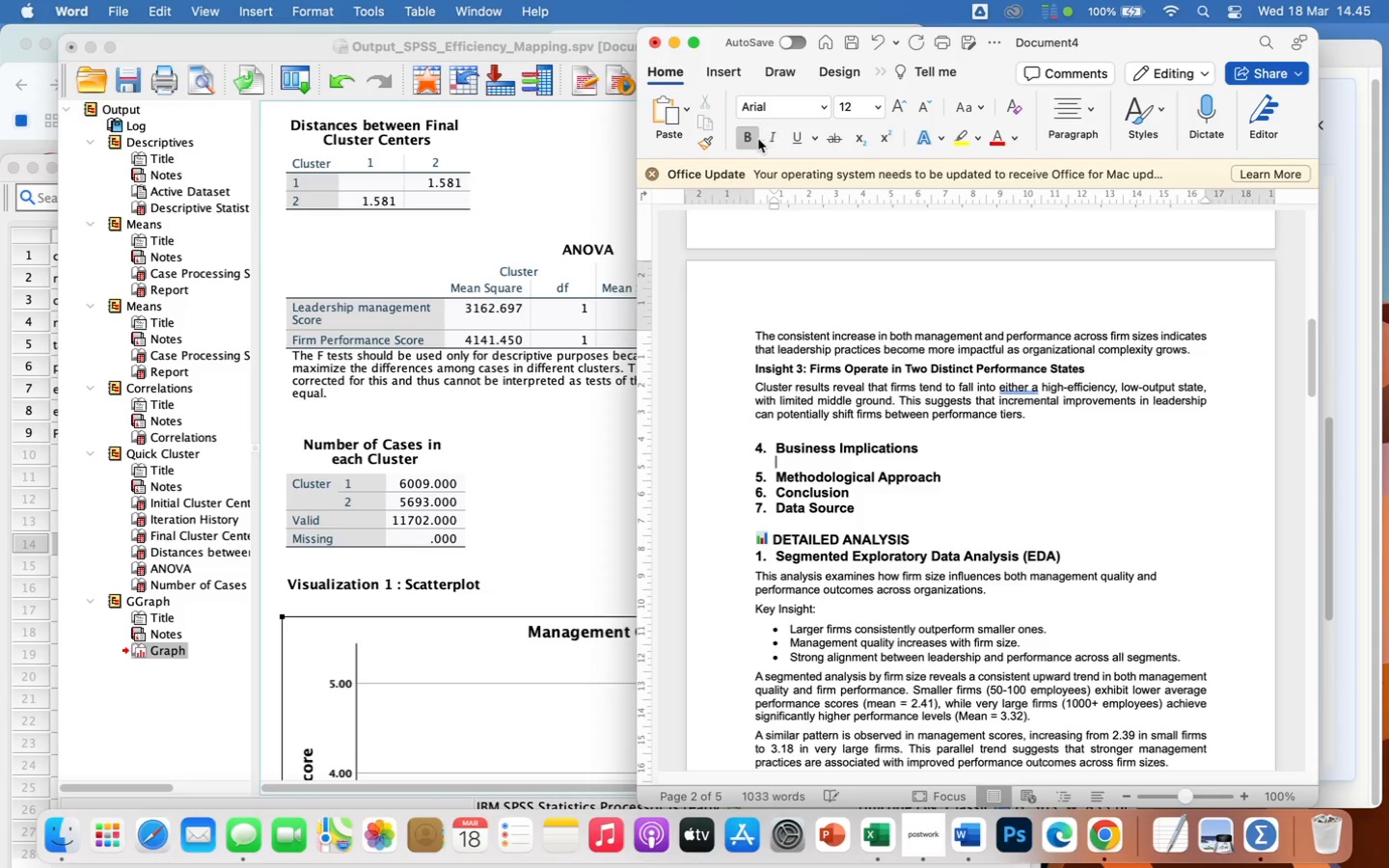 
left_click([752, 138])
 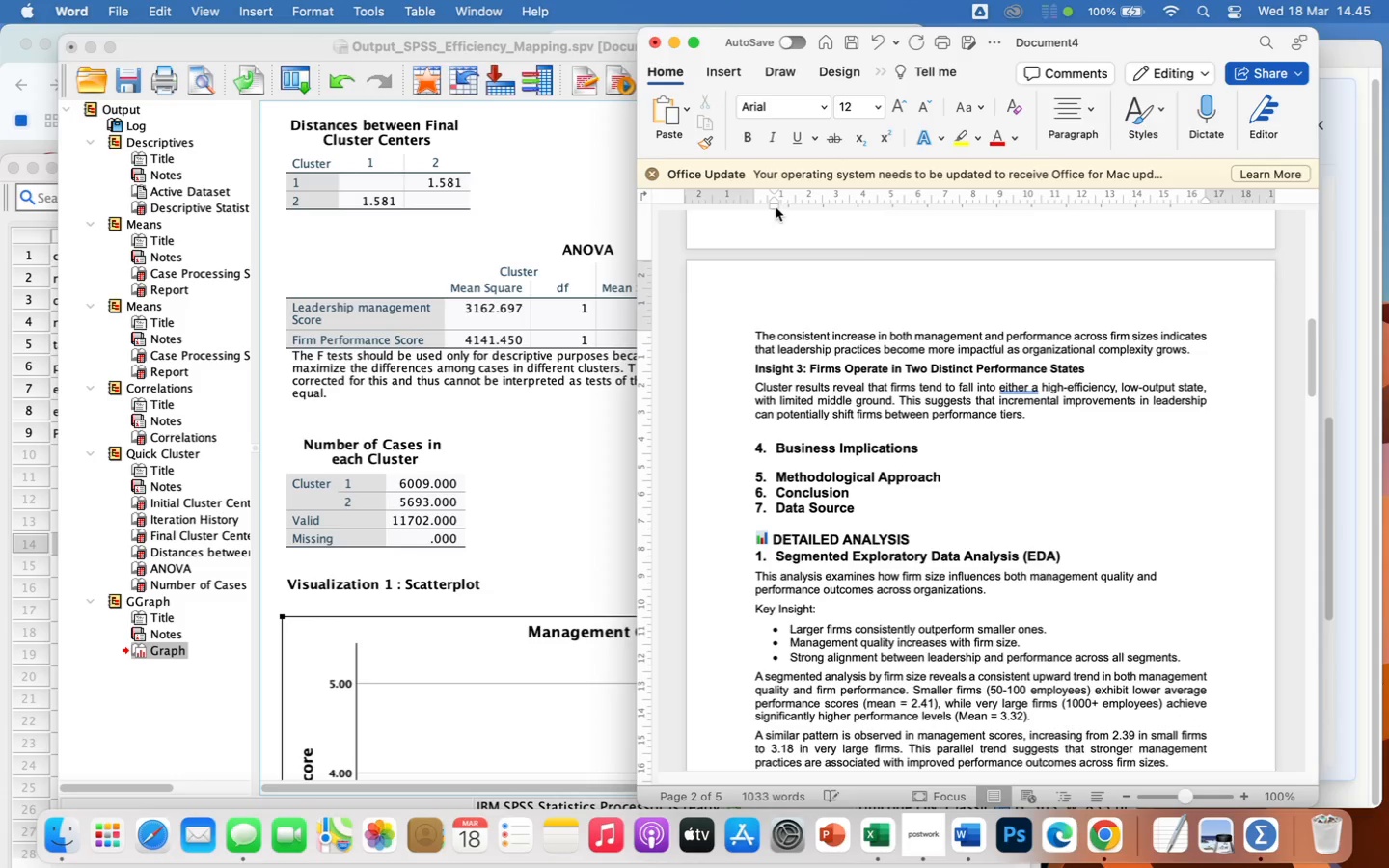 
left_click_drag(start_coordinate=[776, 207], to_coordinate=[755, 214])
 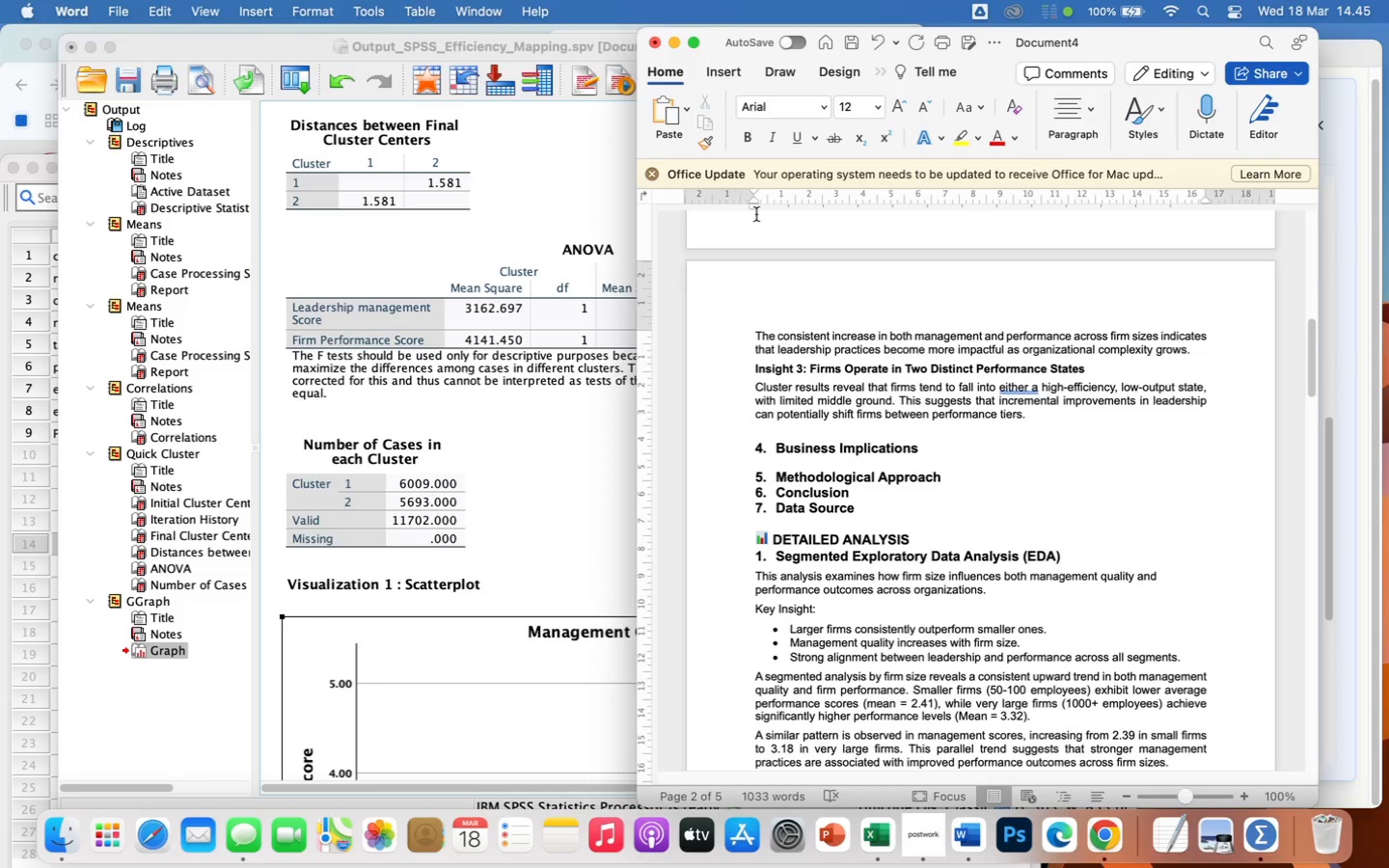 
type(the findings highlight leadership coaching and structur)
 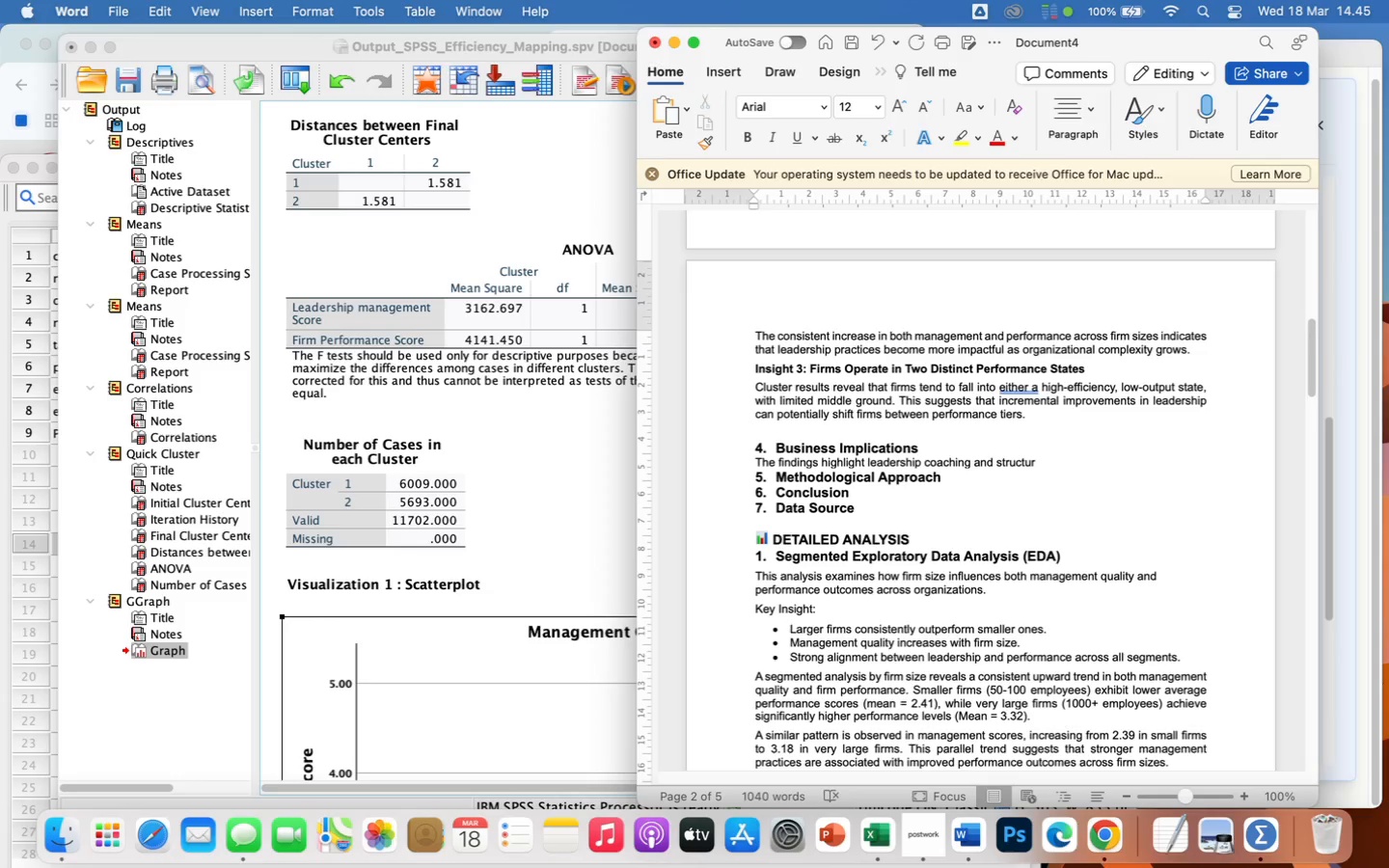 
wait(5.72)
 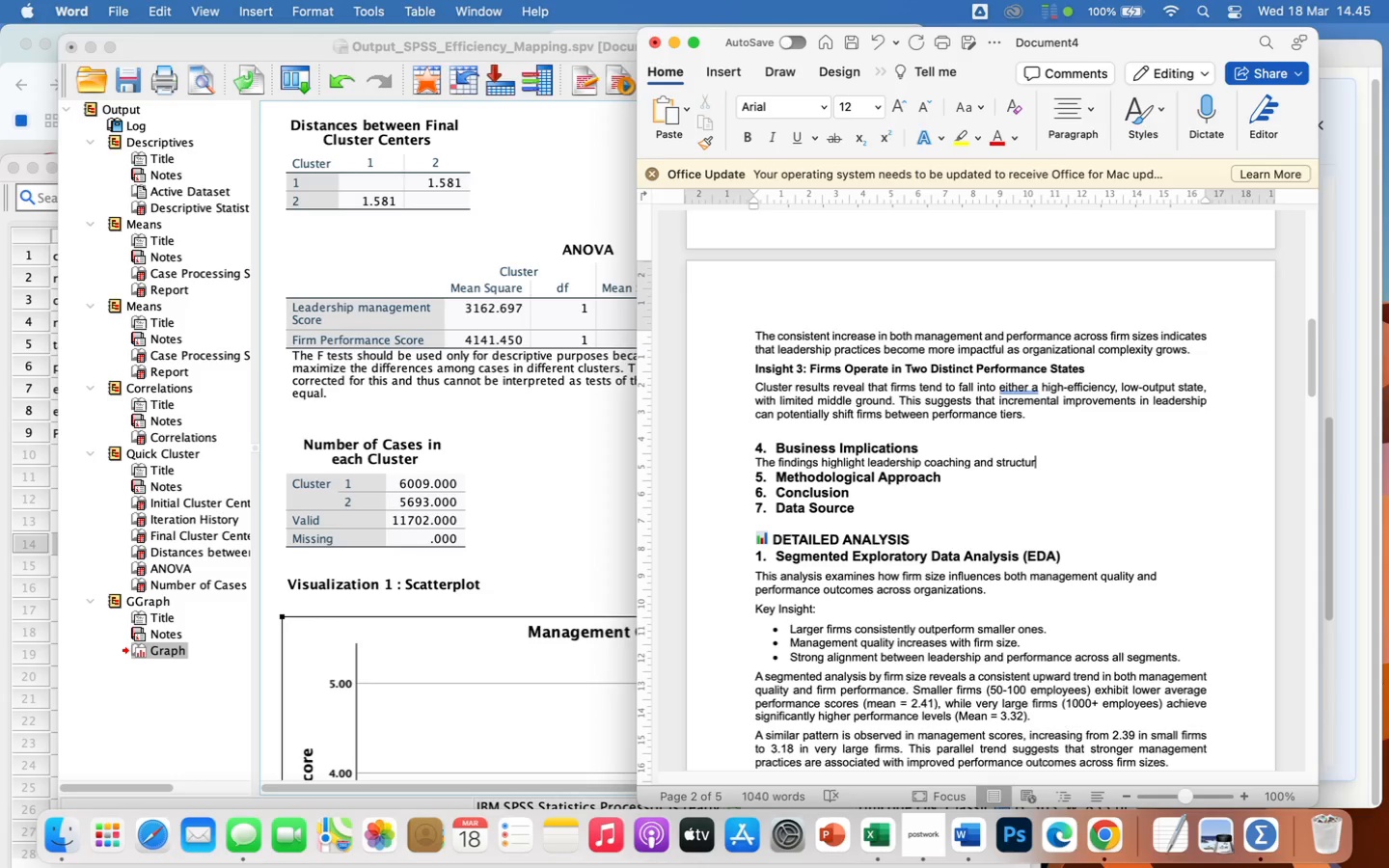 
type(ed management)
 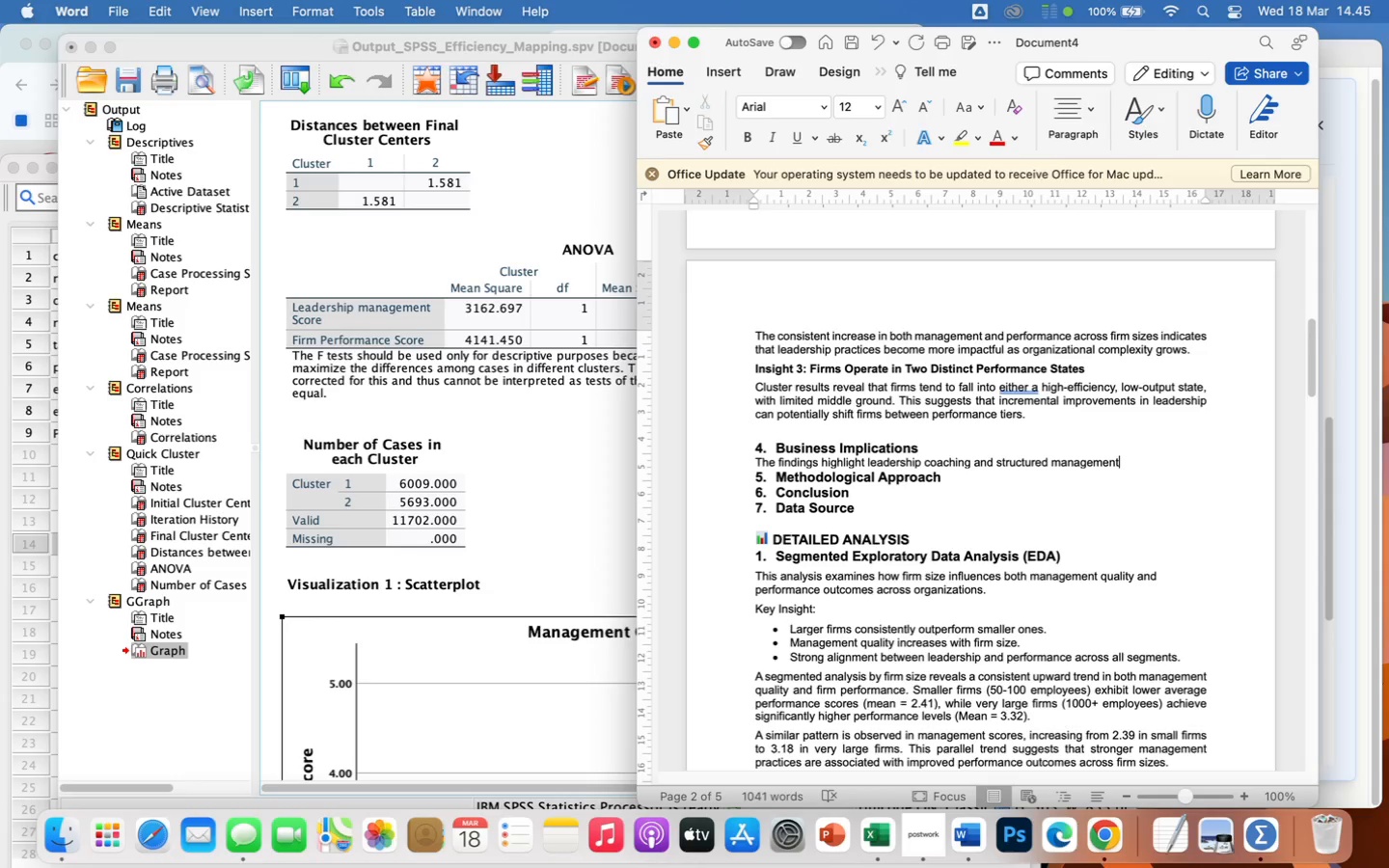 
type( practices as high-leverage interventions for improving)
 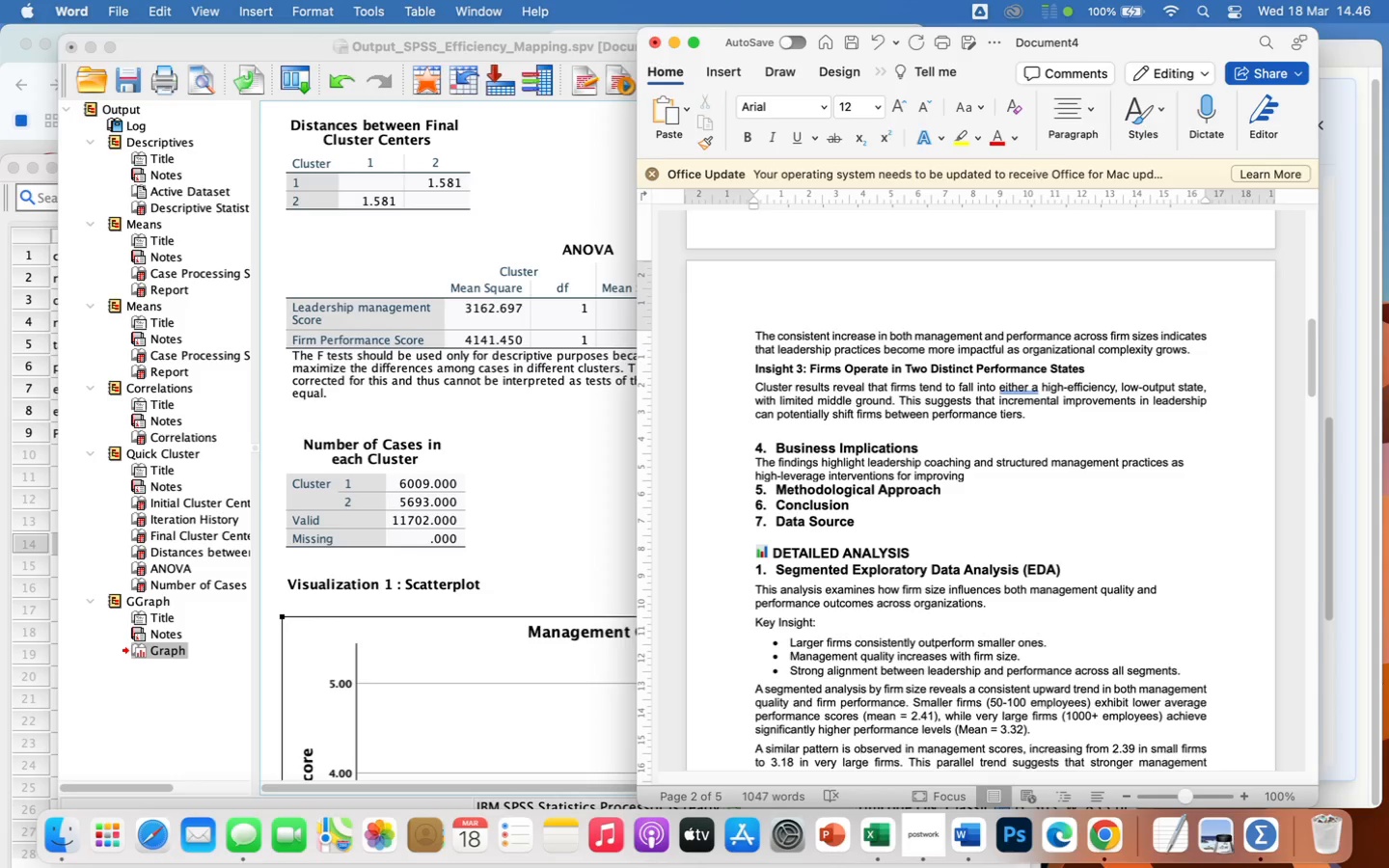 
type( d)
key(Backspace)
type(firm performance. Organizational)
key(Backspace)
key(Backspace)
key(Backspace)
 